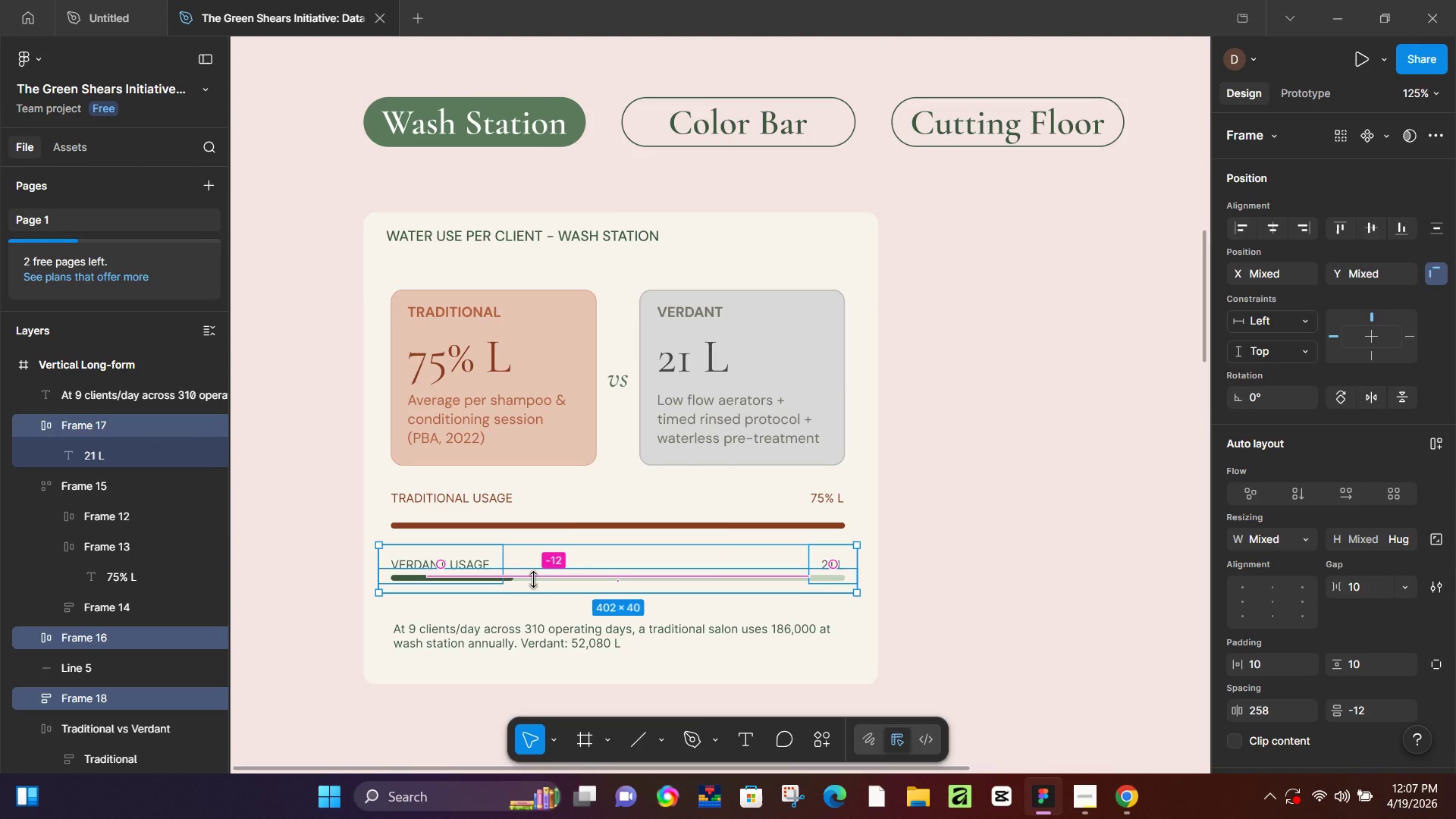 
key(Control+Z)
 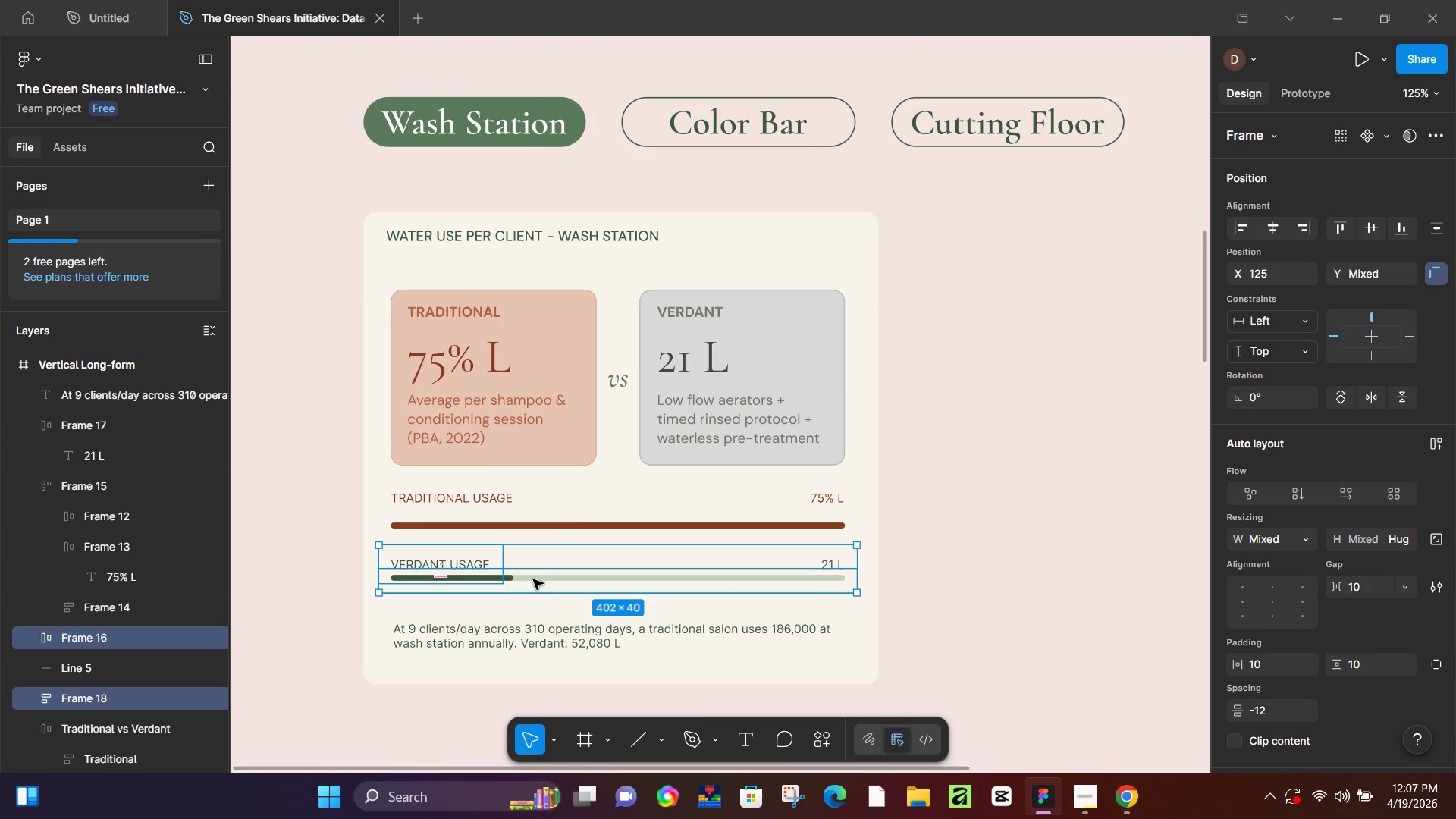 
key(Control+Z)
 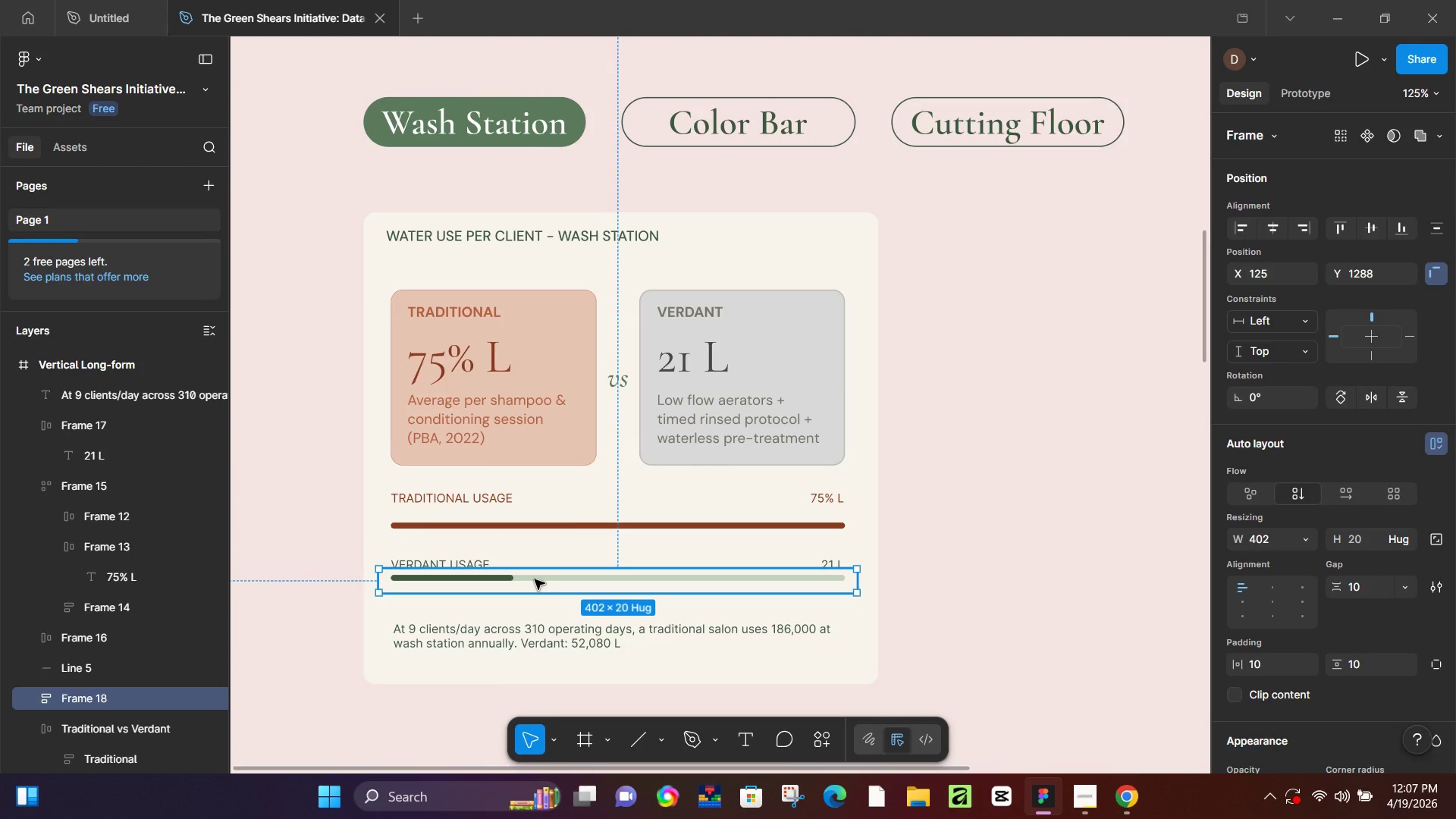 
left_click([535, 579])
 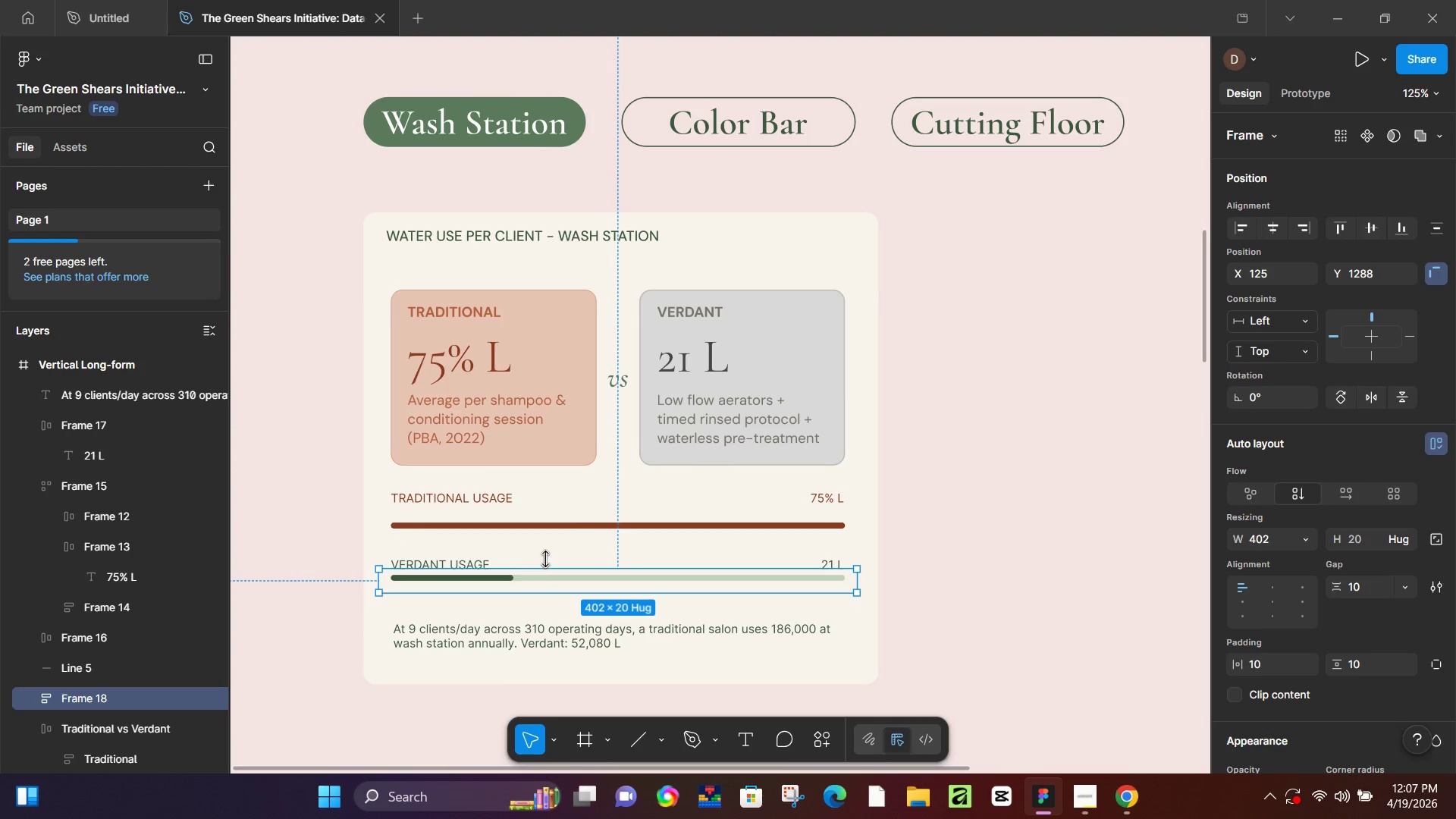 
left_click([525, 567])
 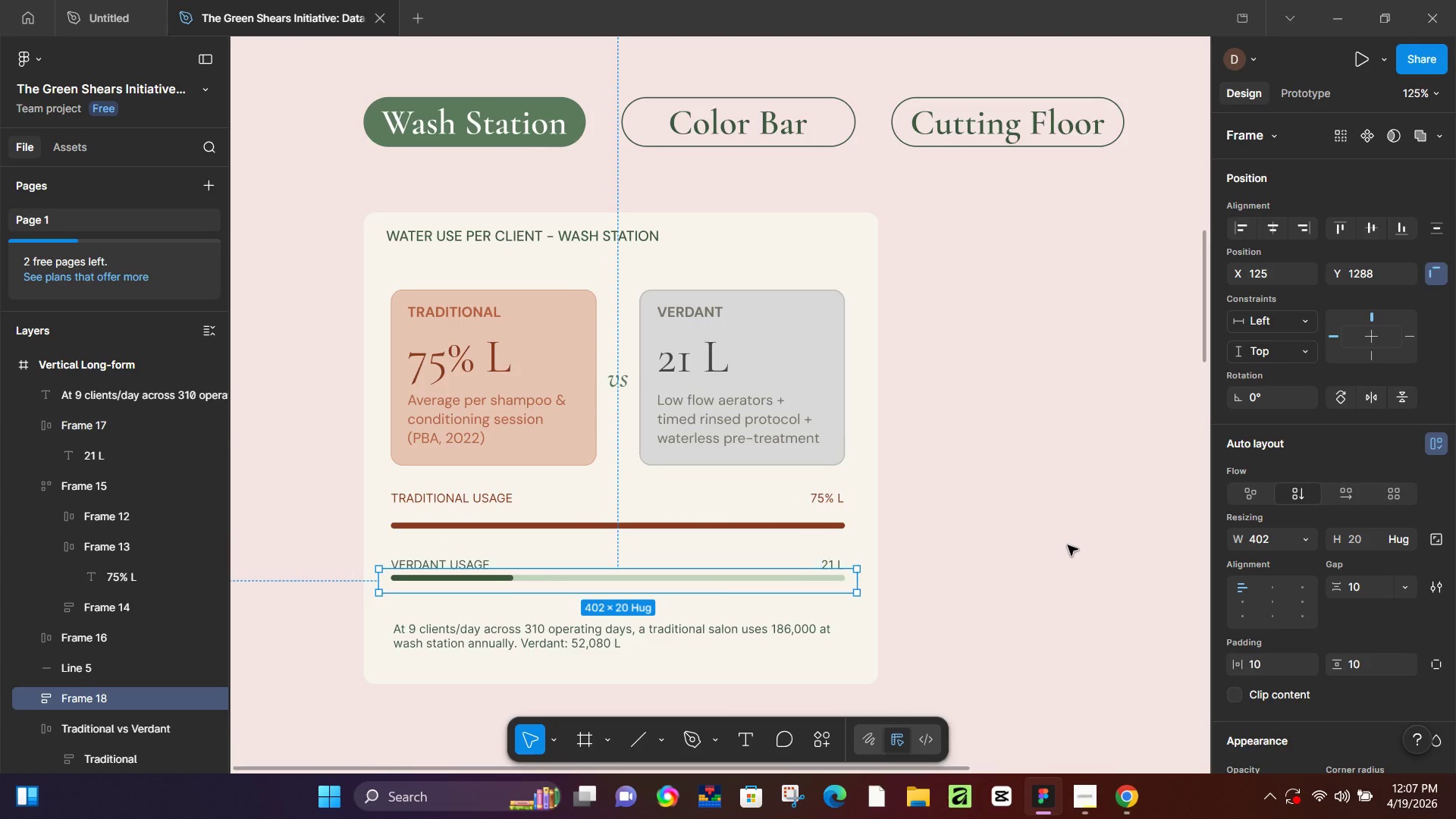 
left_click([1068, 545])
 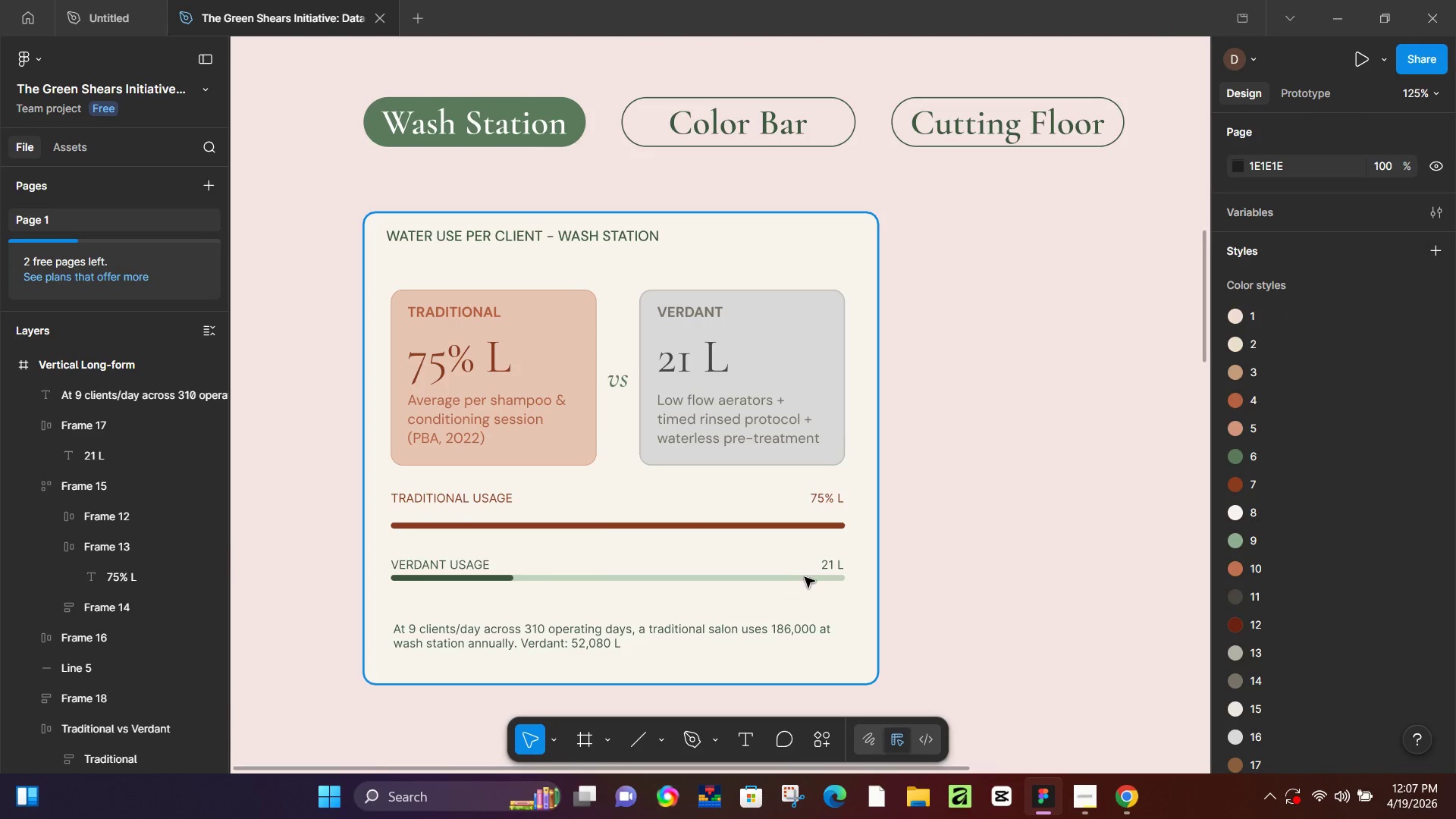 
left_click([806, 576])
 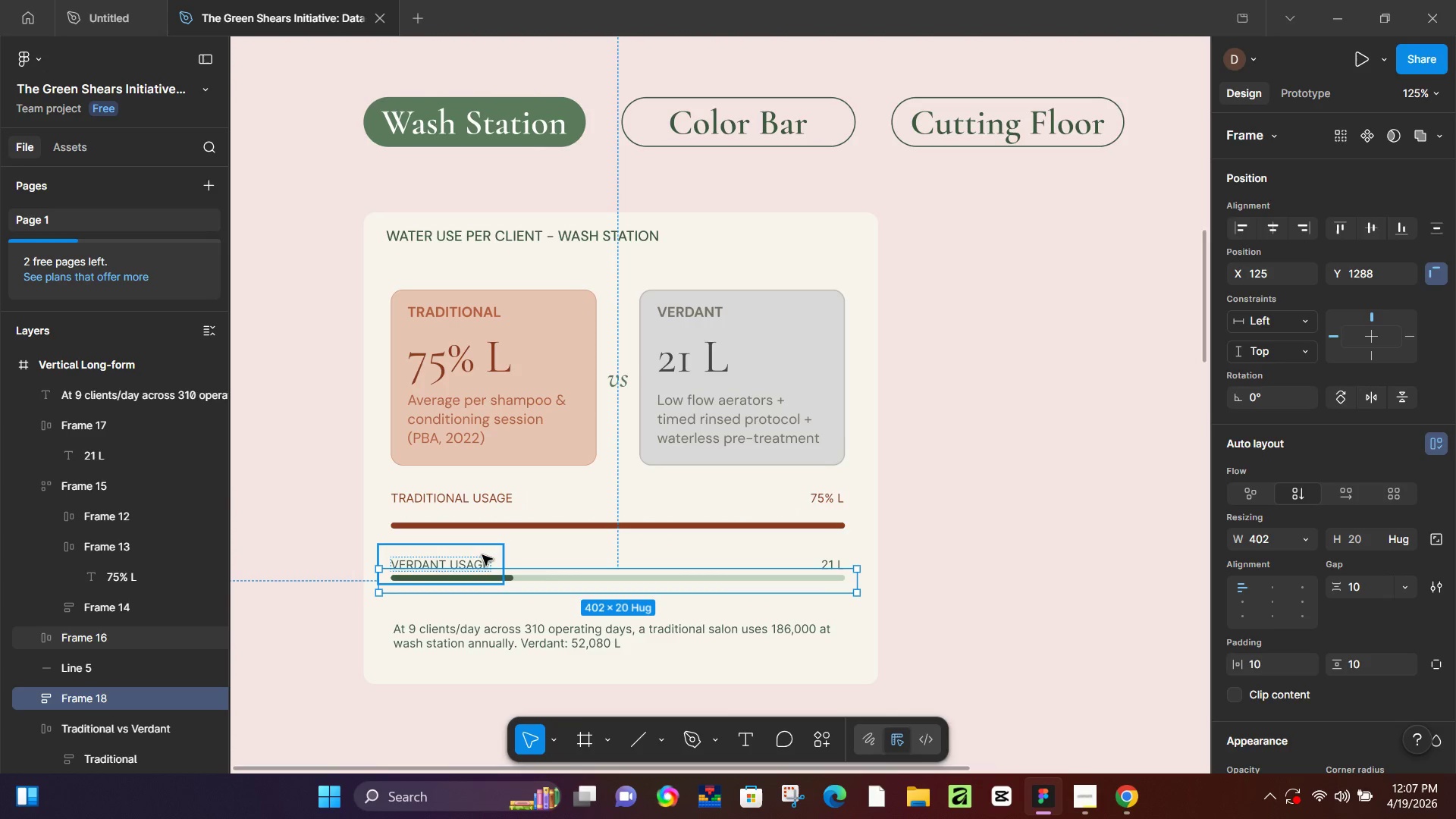 
left_click([129, 635])
 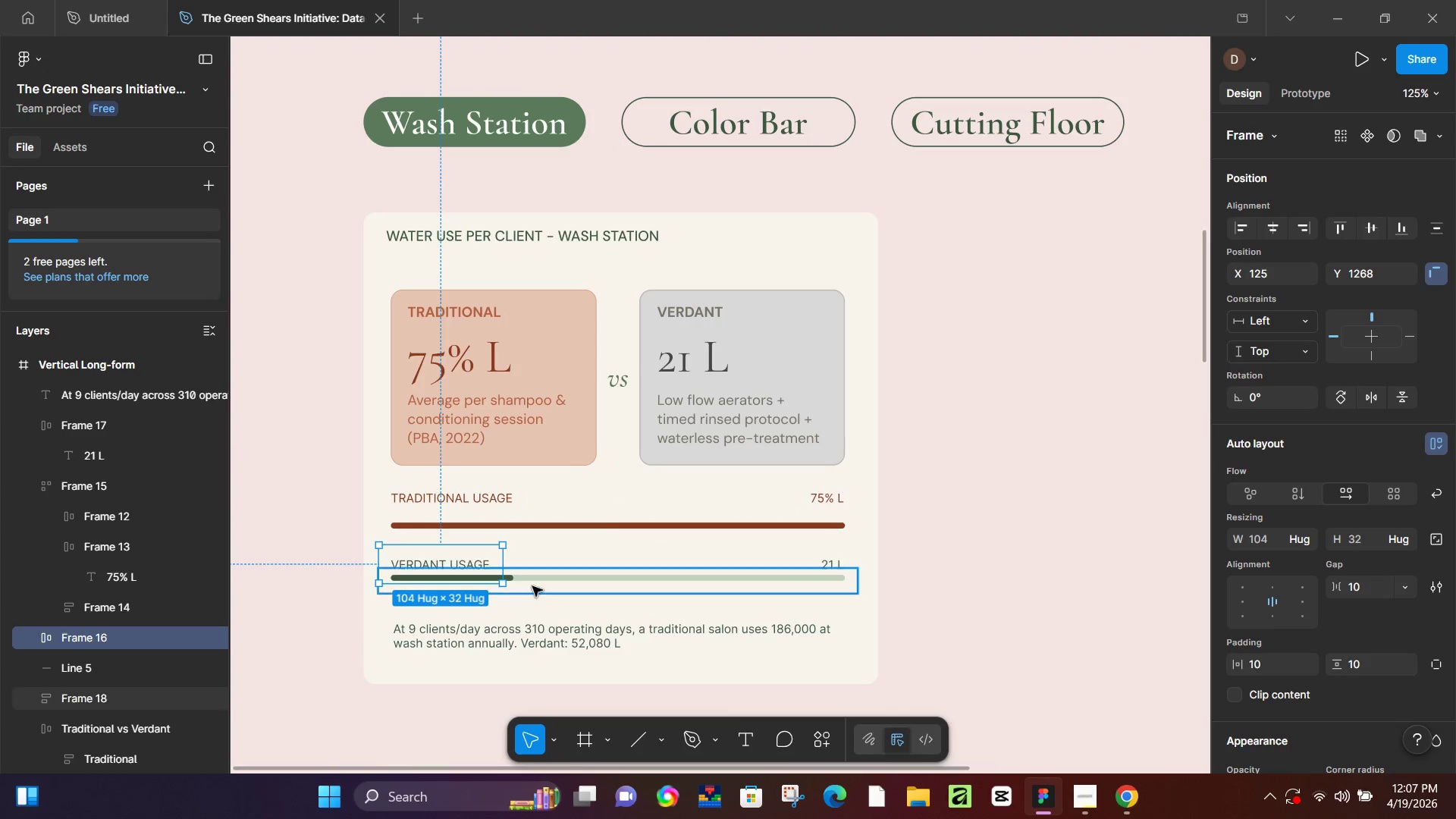 
hold_key(key=ShiftLeft, duration=1.5)
left_click([526, 592])
 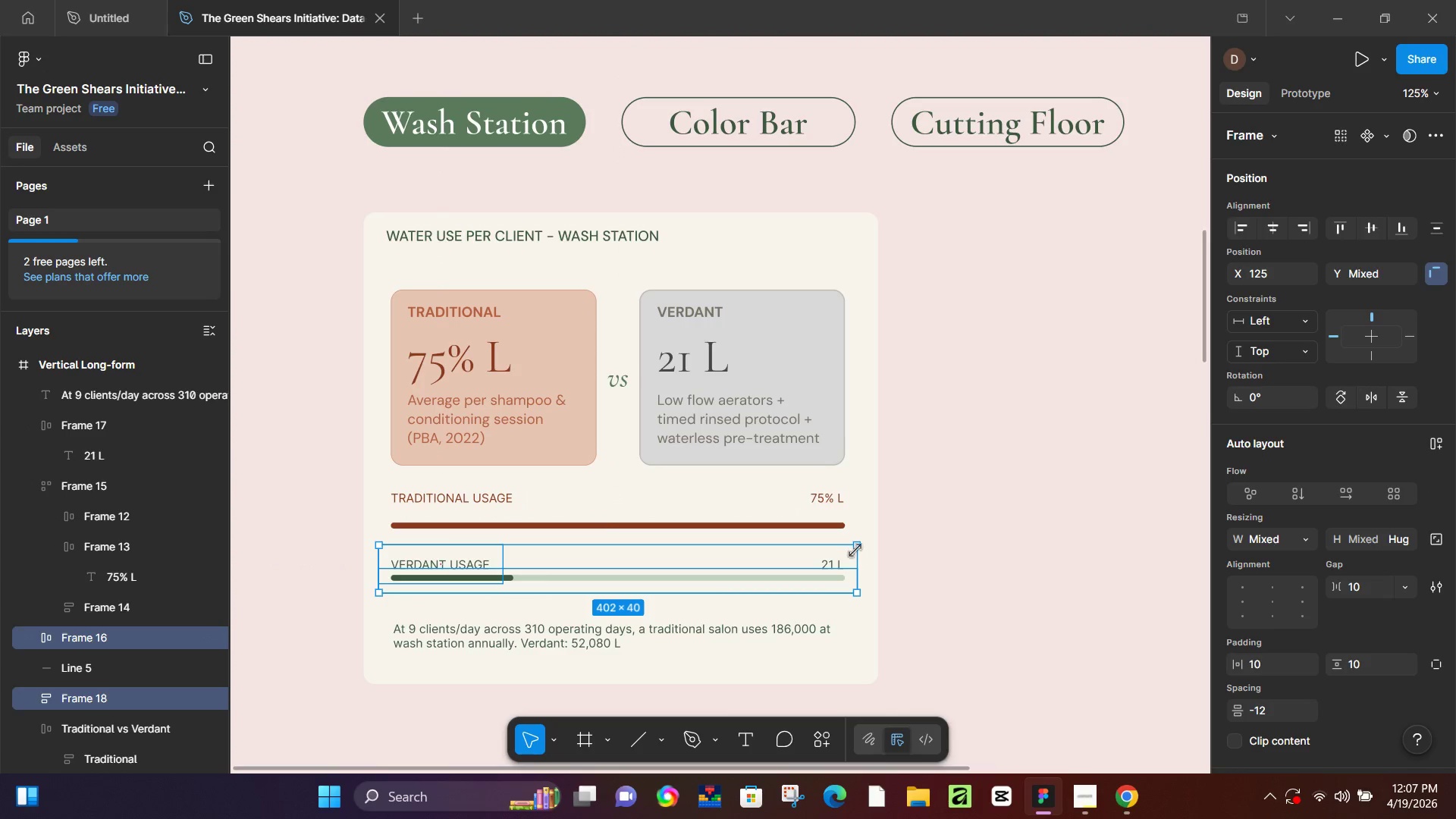 
left_click([848, 557])
 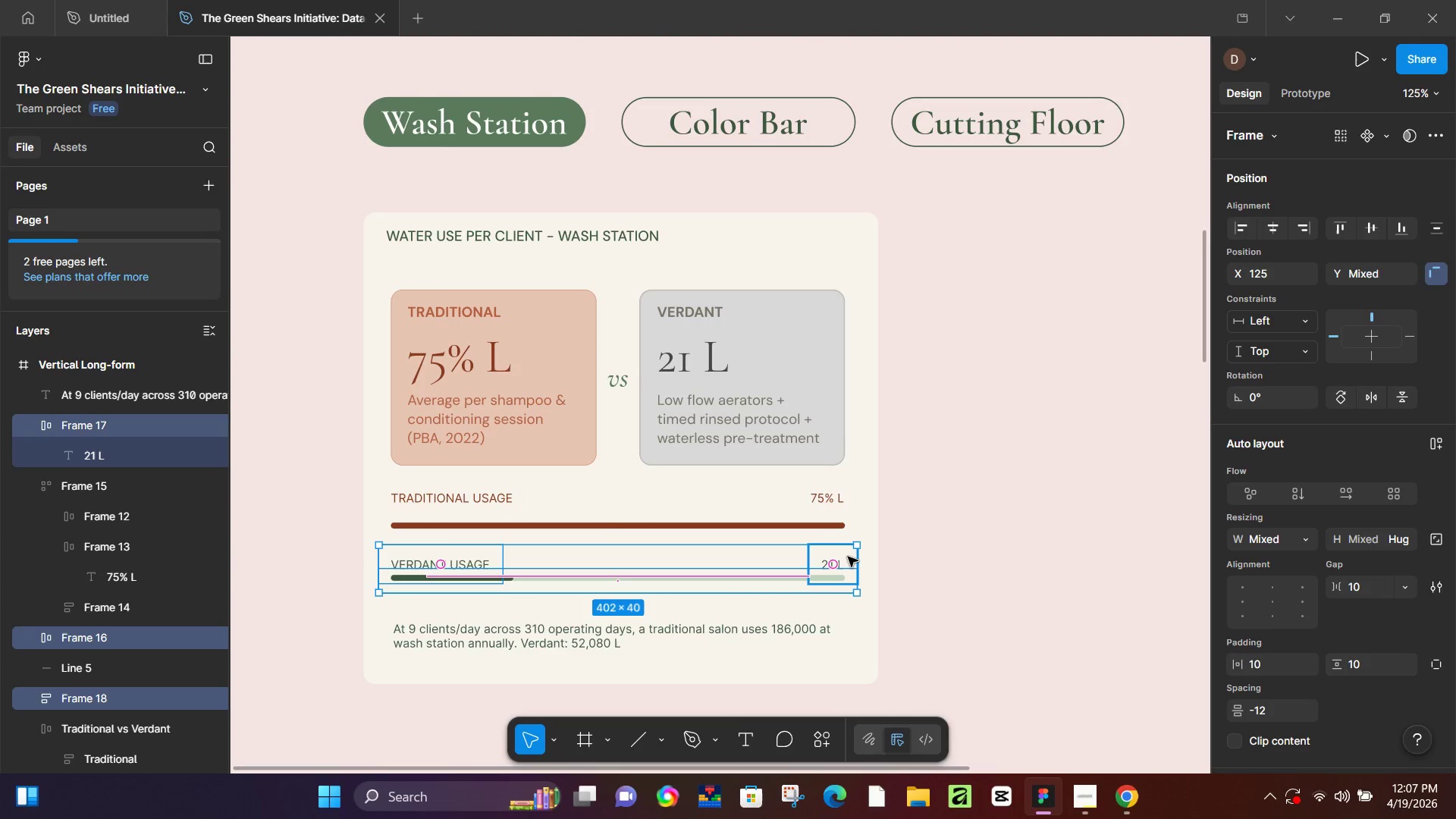 
key(Shift+A)
 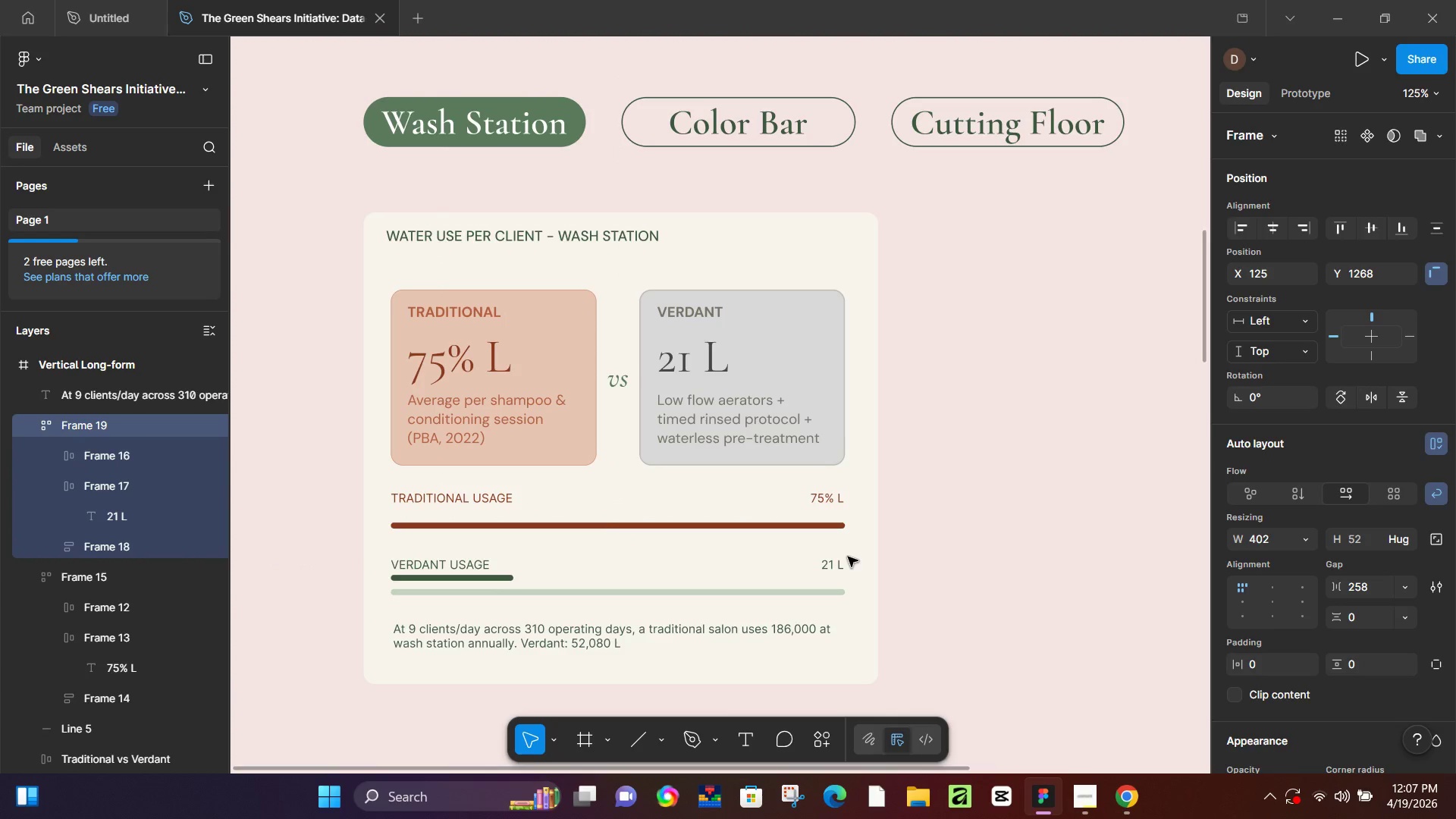 
key(Control+Z)
 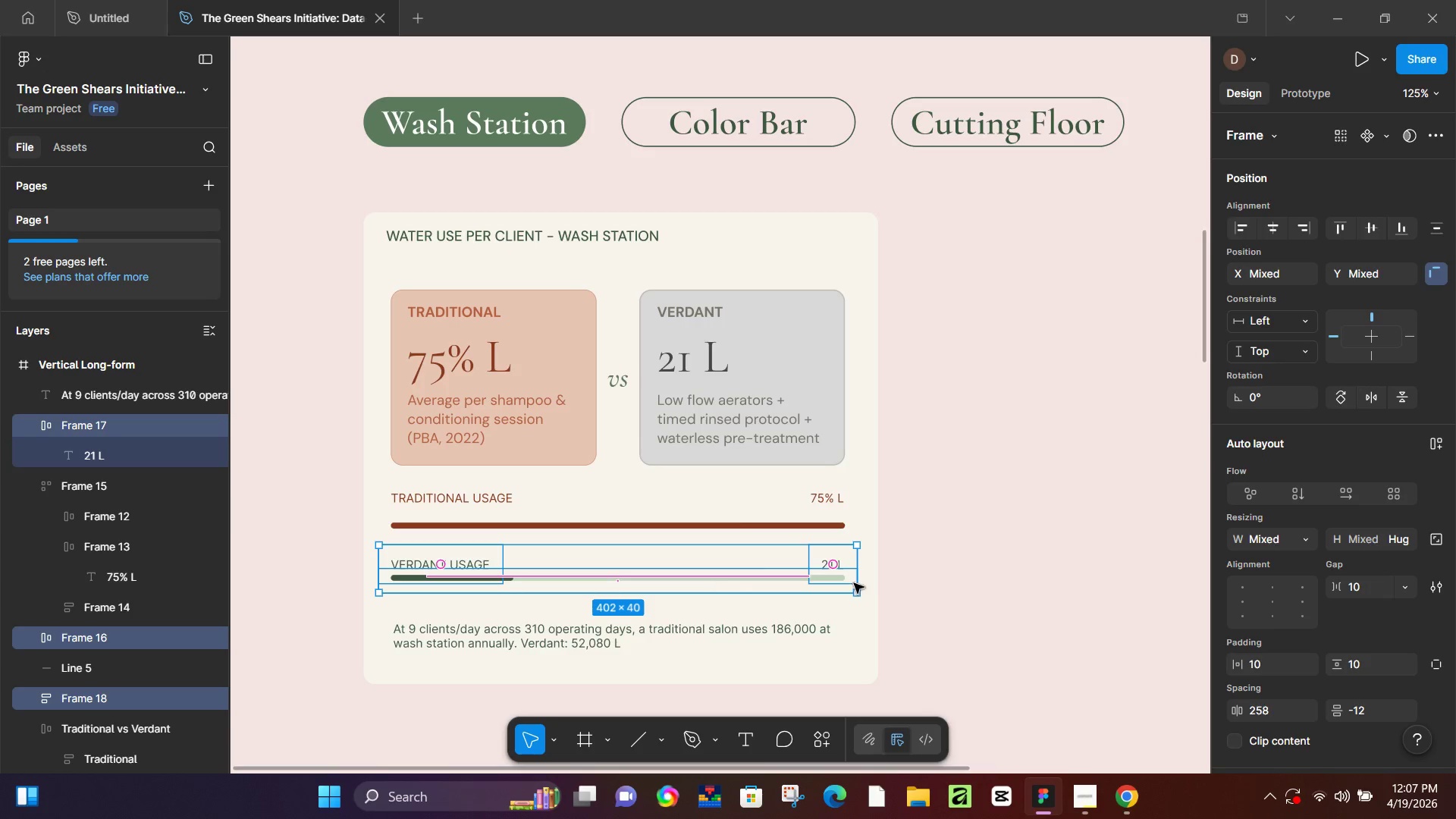 
left_click([917, 582])
 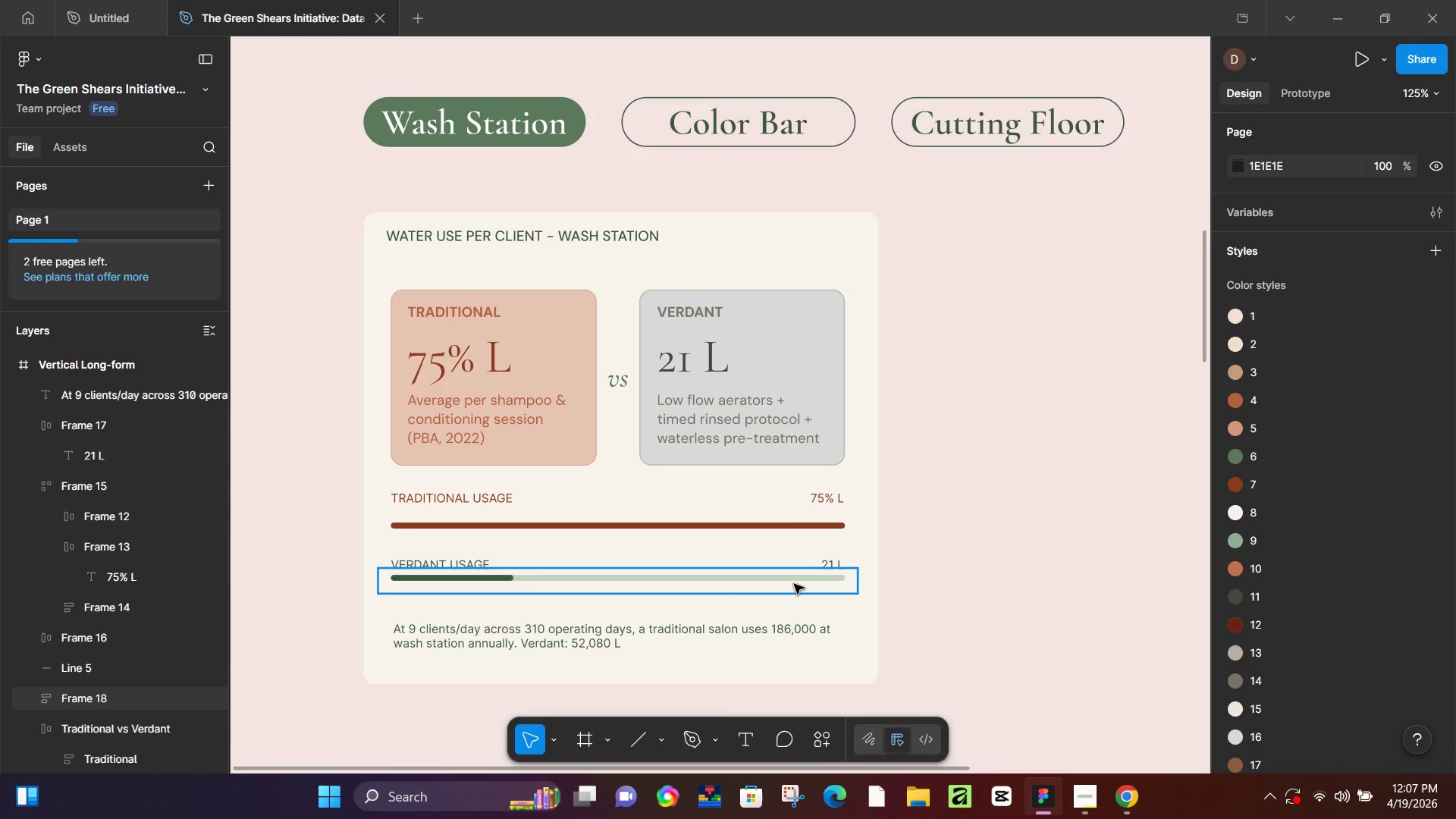 
left_click([794, 584])
 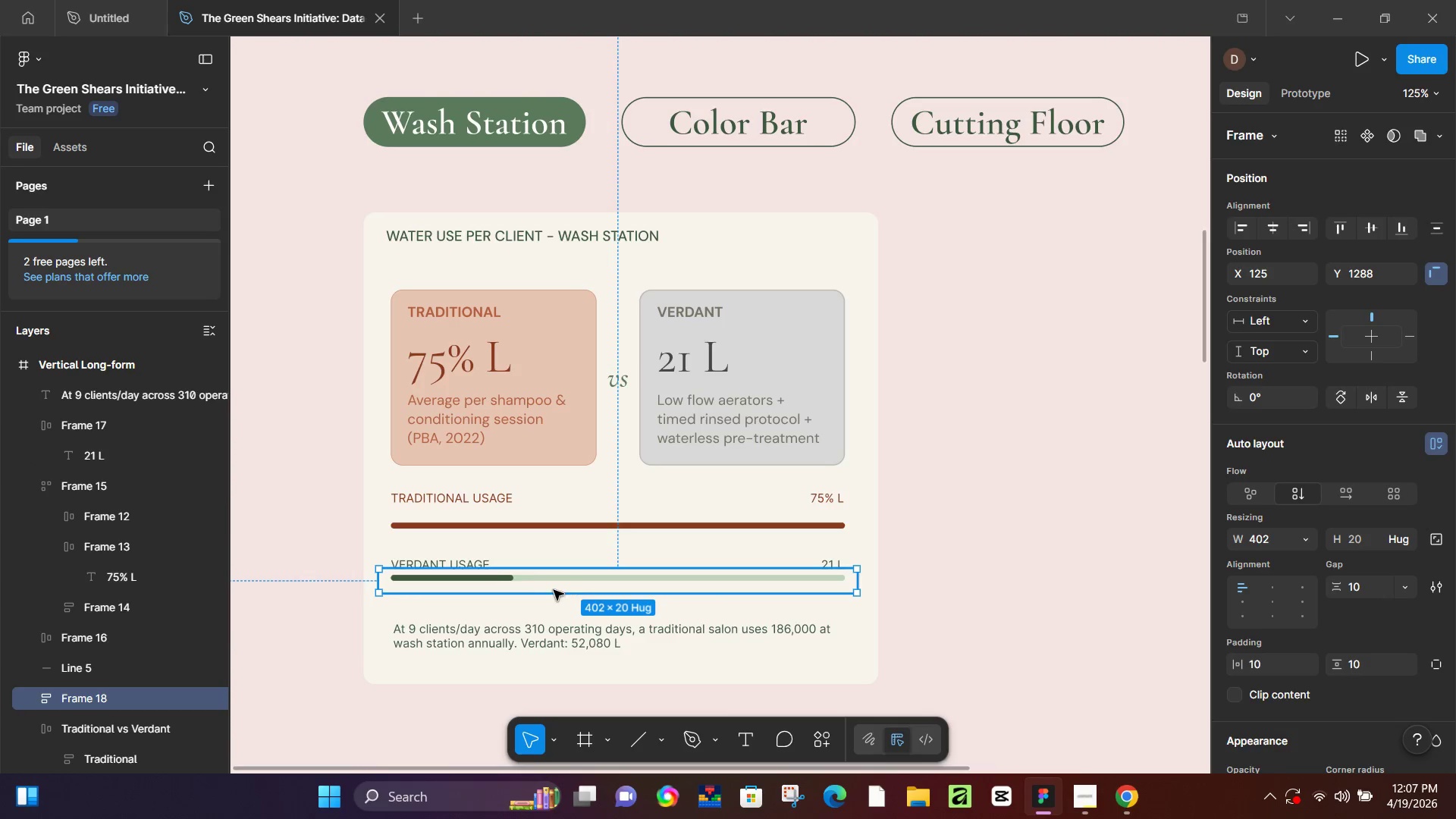 
hold_key(key=ShiftLeft, duration=1.51)
left_click([485, 563])
 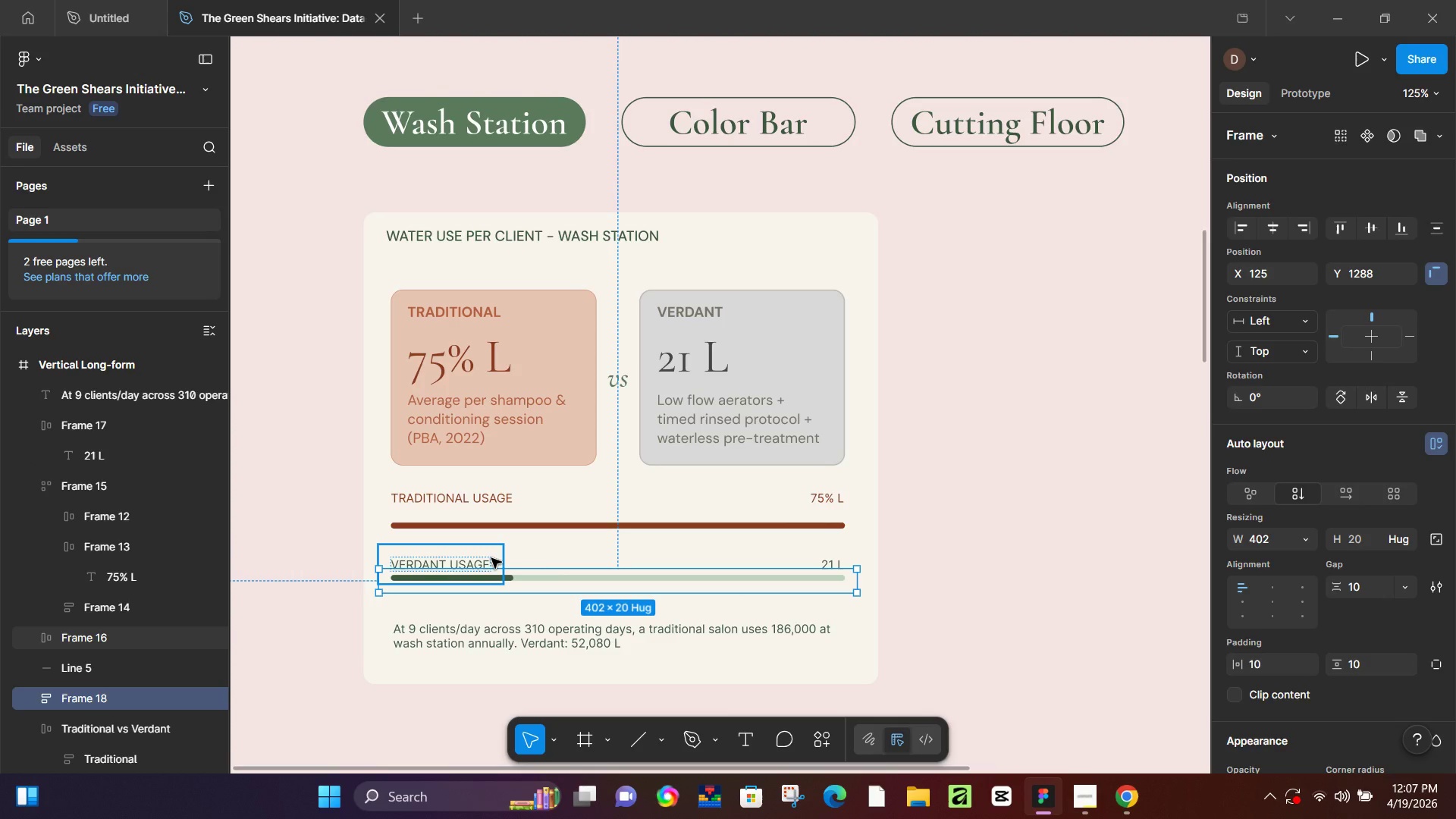 
left_click([491, 558])
 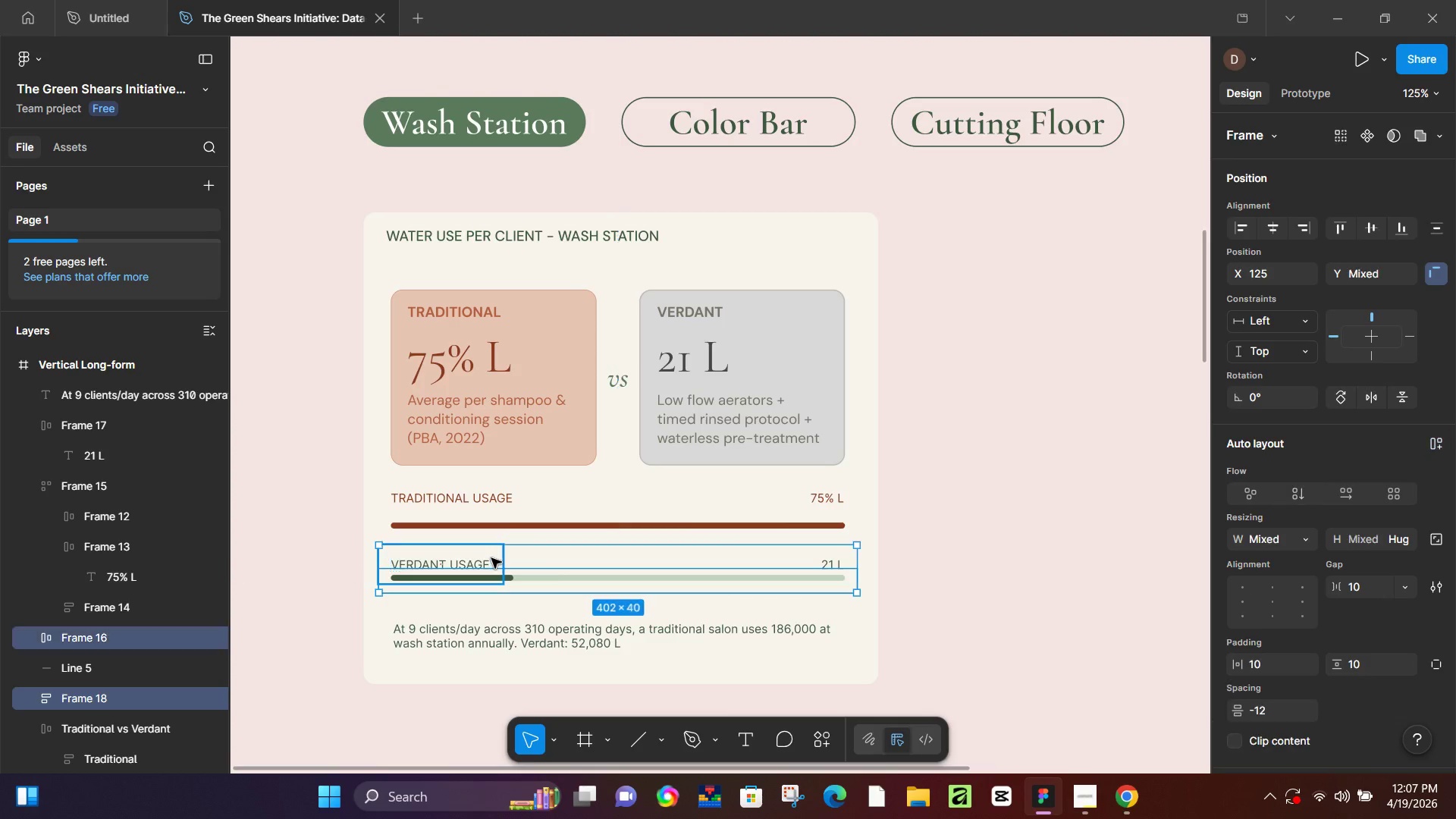 
key(Shift+A)
 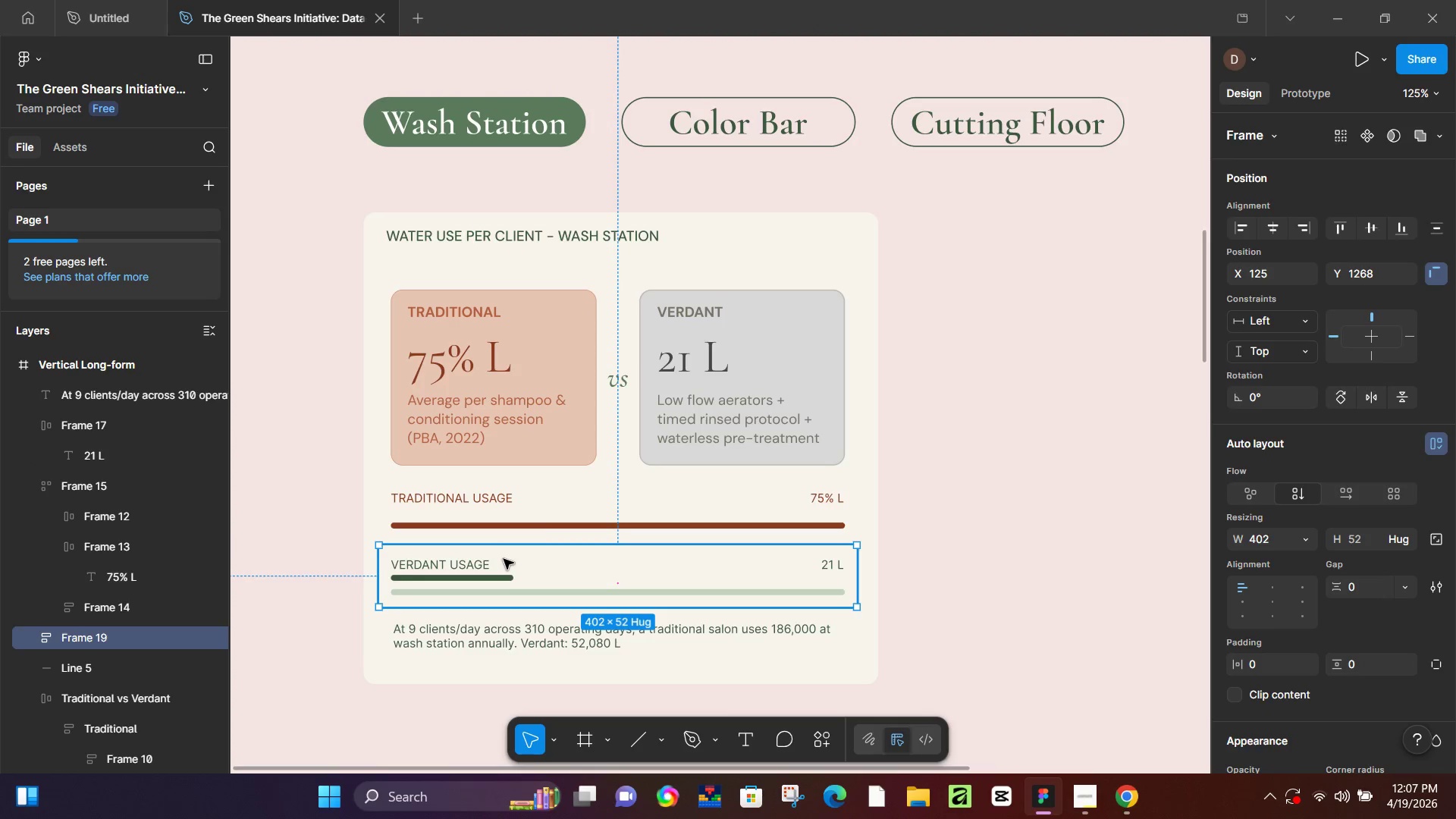 
key(Control+ControlLeft)
 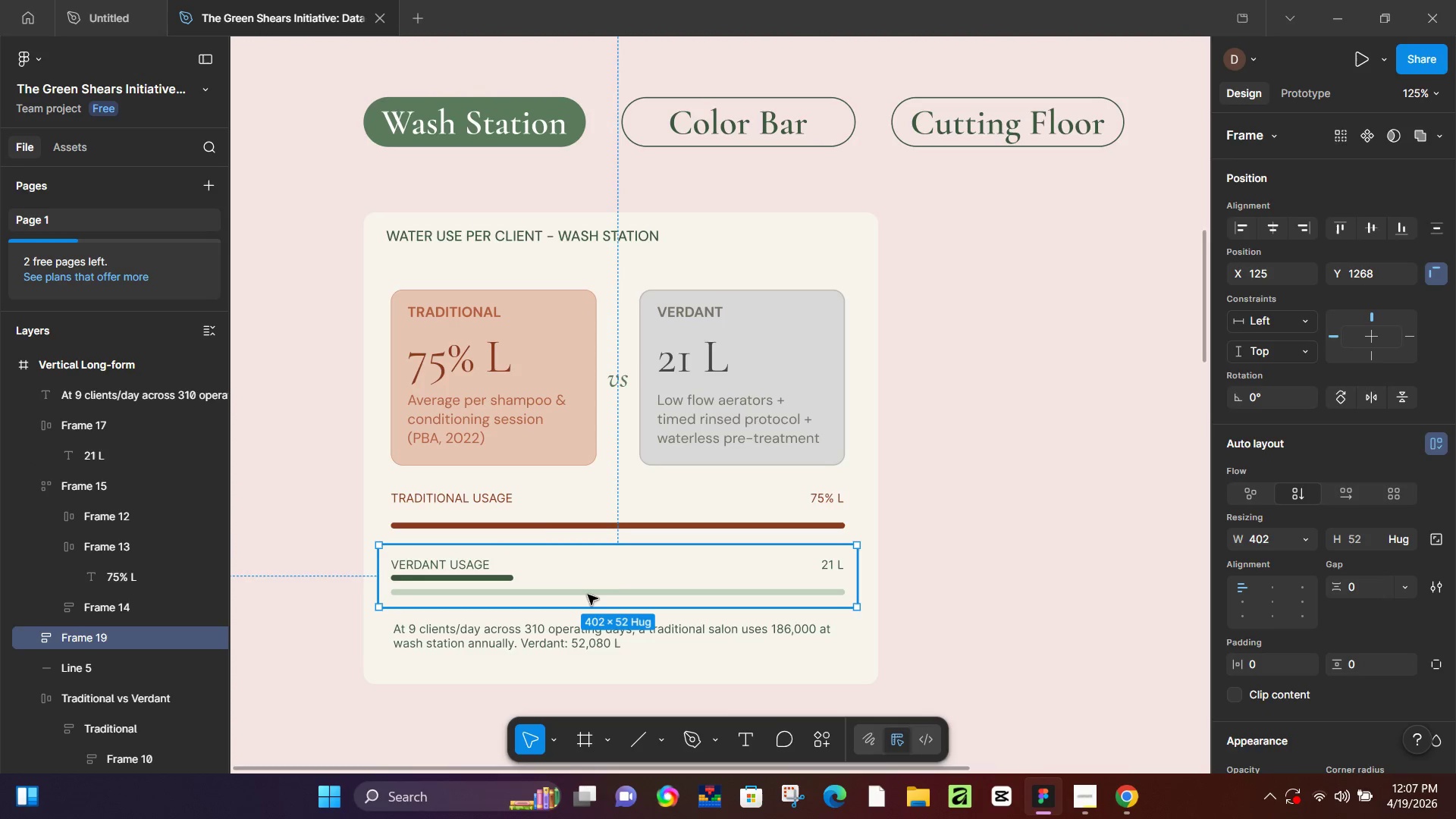 
left_click([588, 595])
 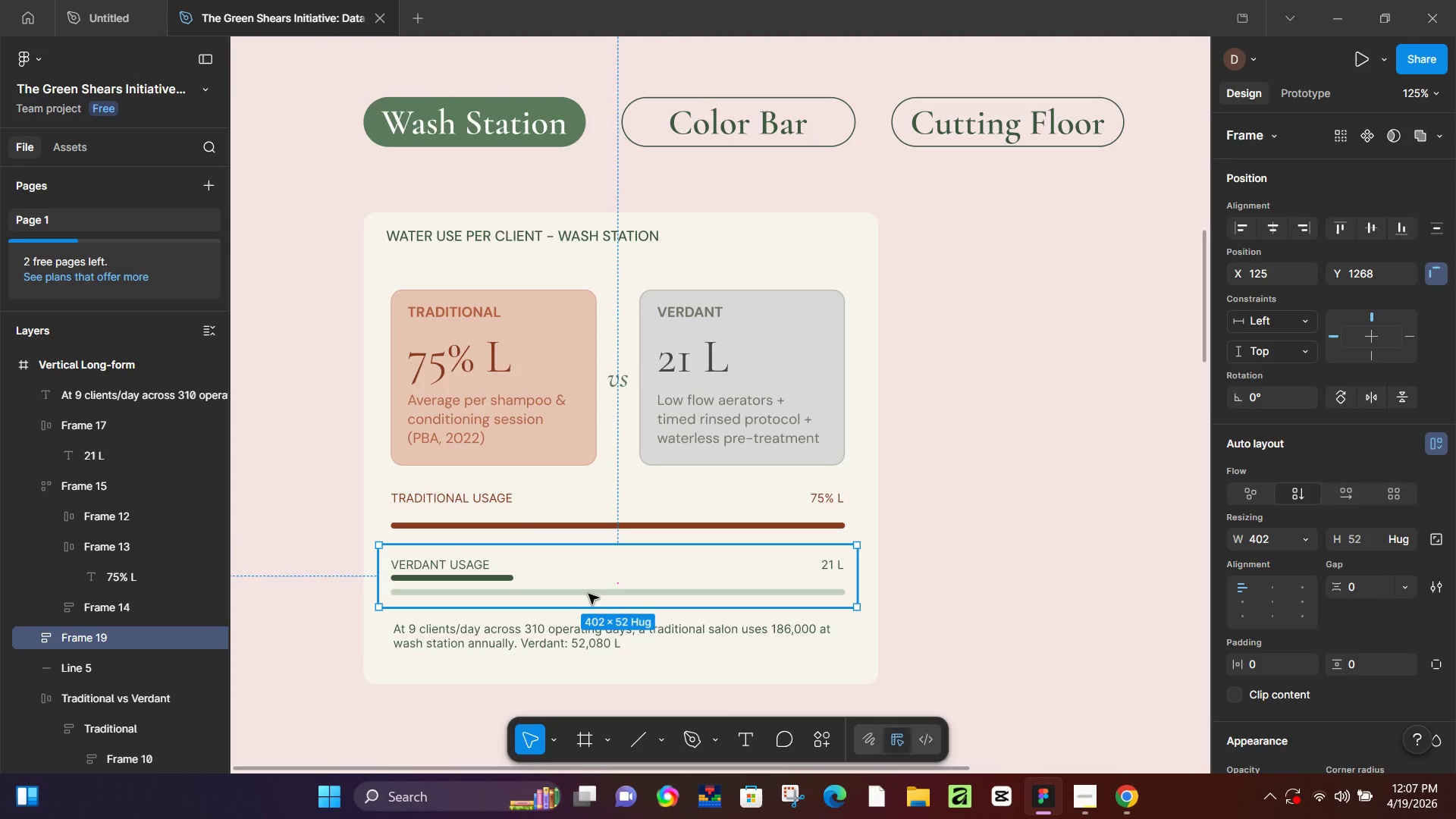 
key(Control+Z)
 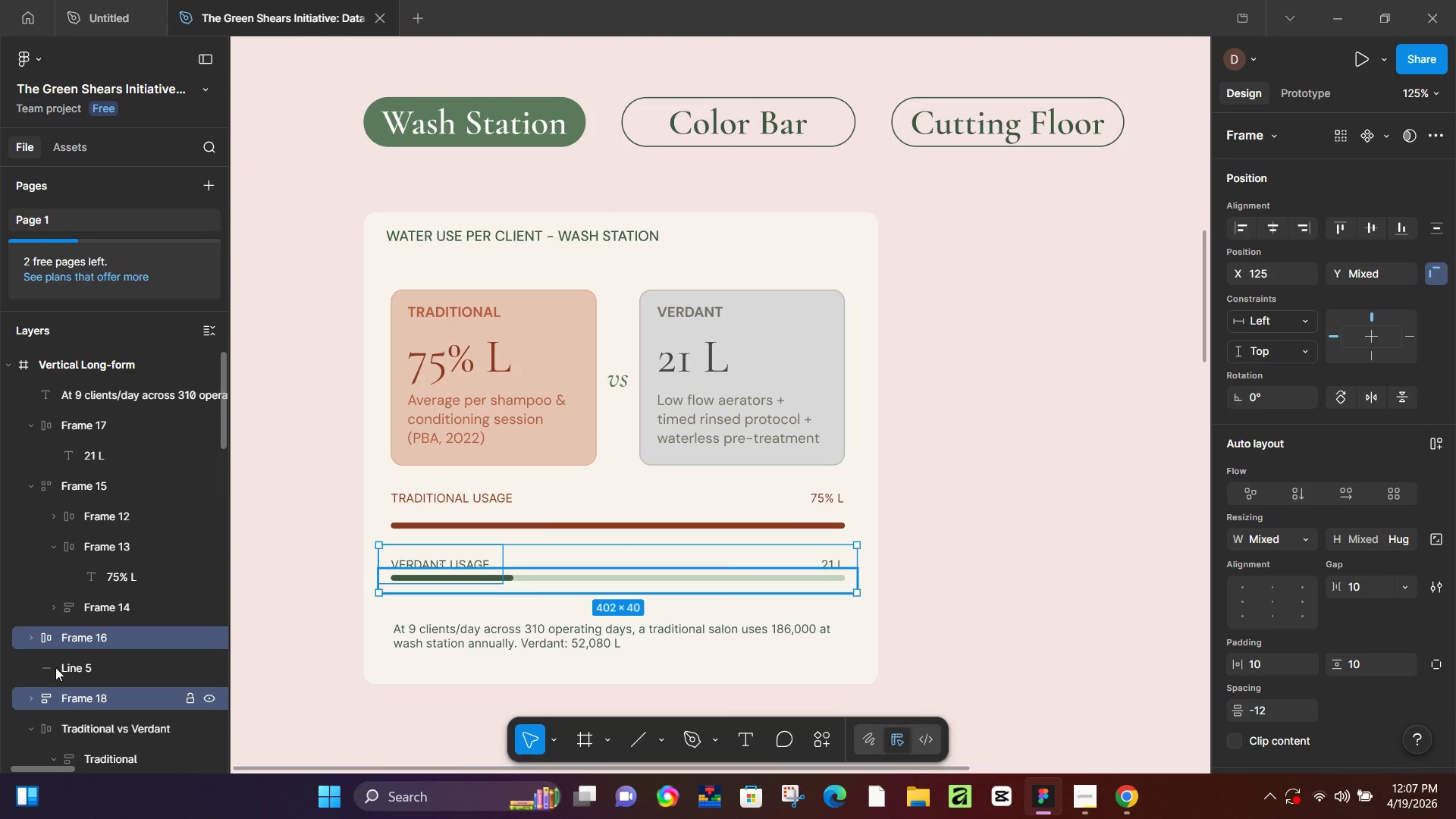 
left_click([61, 658])
 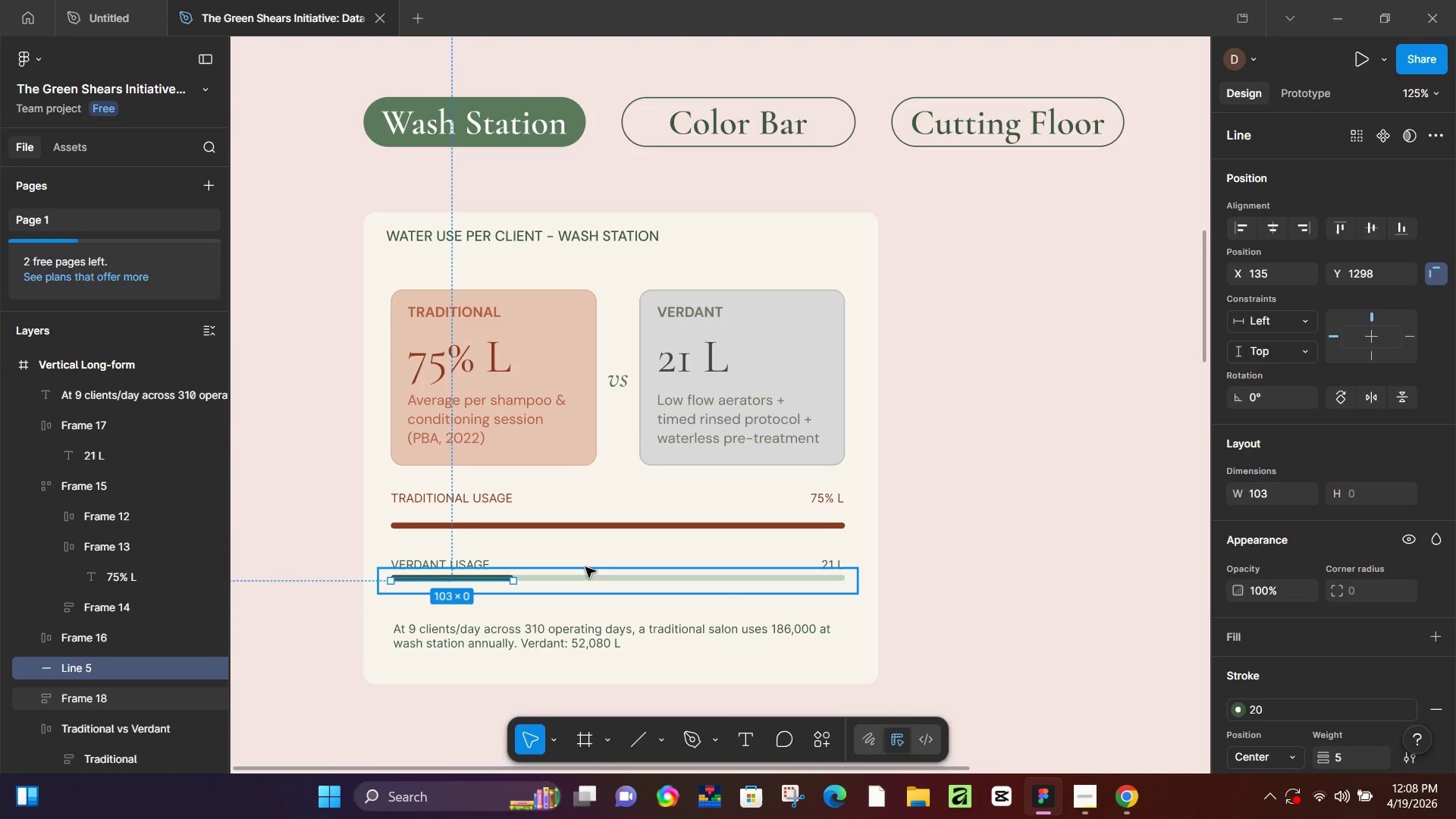 
left_click([585, 570])
 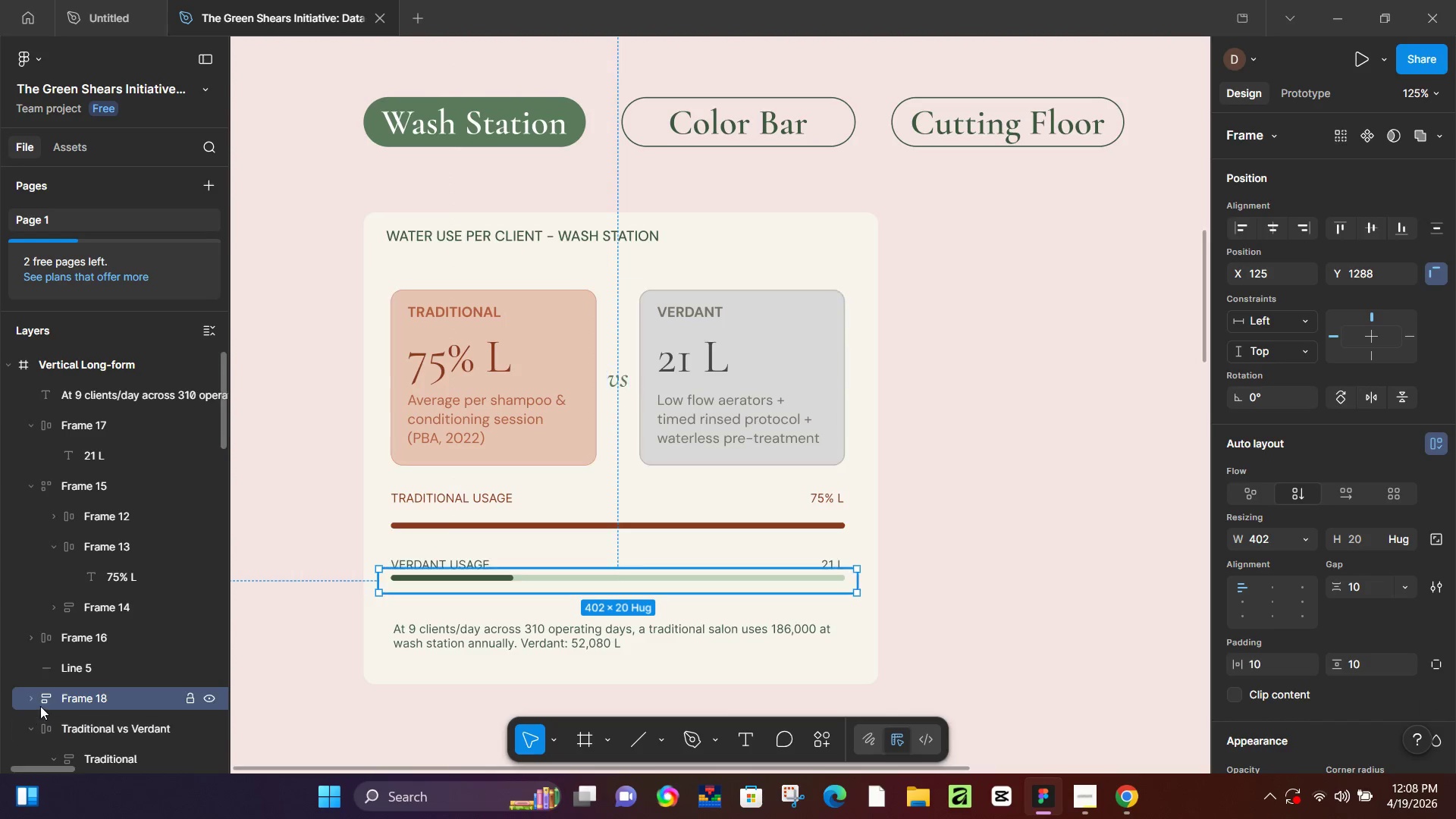 
left_click([29, 695])
 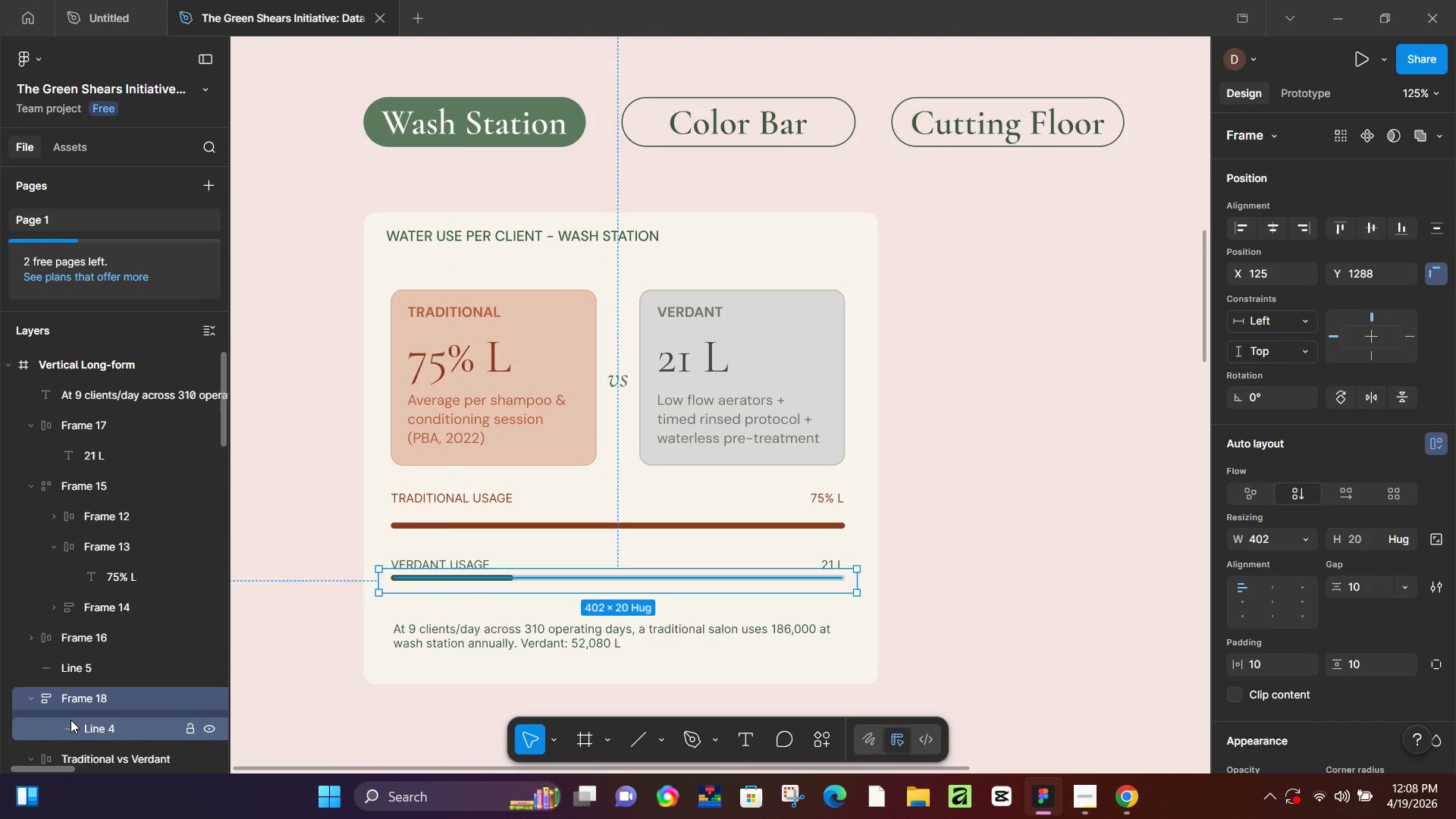 
hold_key(key=ControlLeft, duration=0.75)
 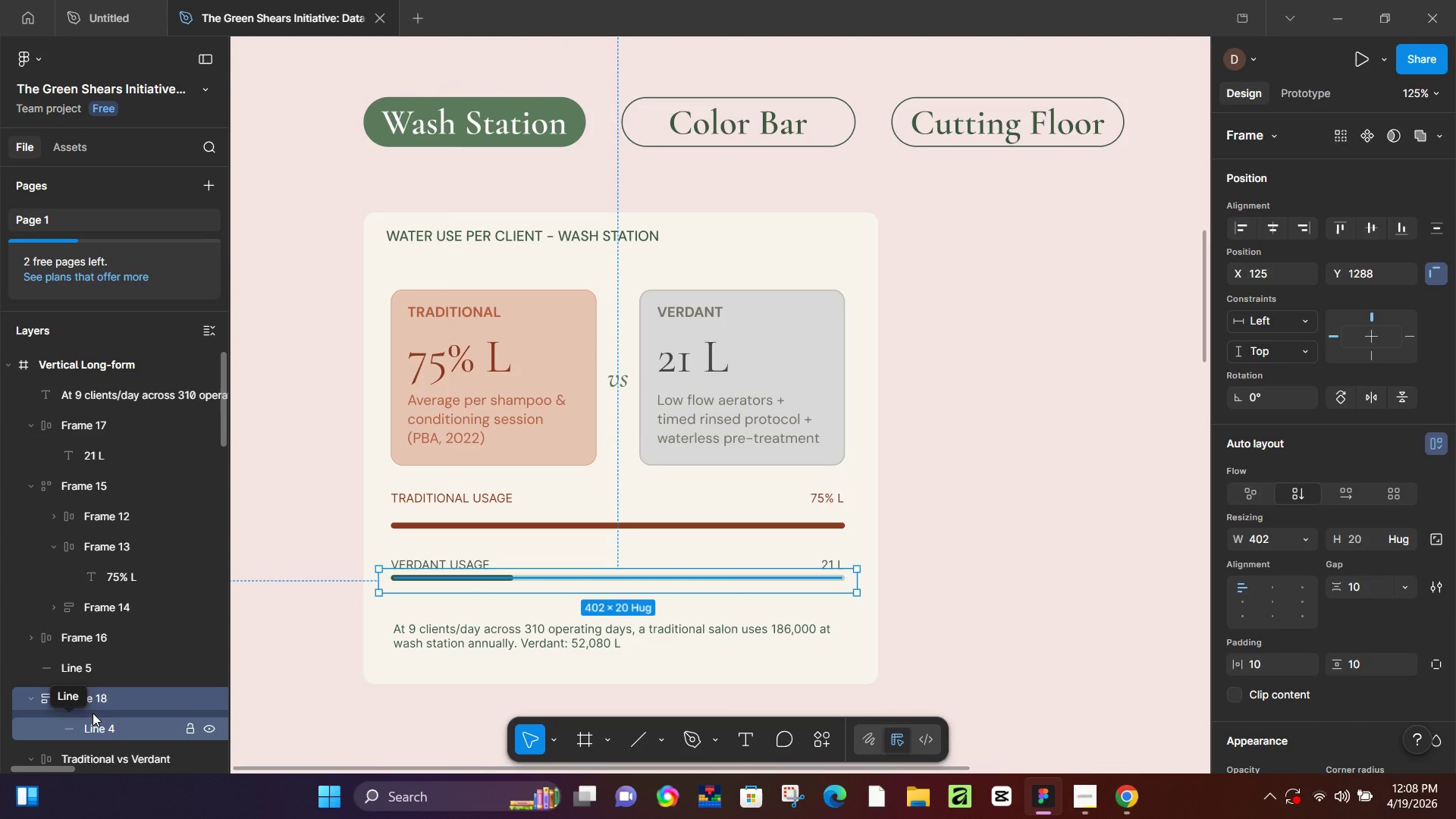 
key(Control+Z)
 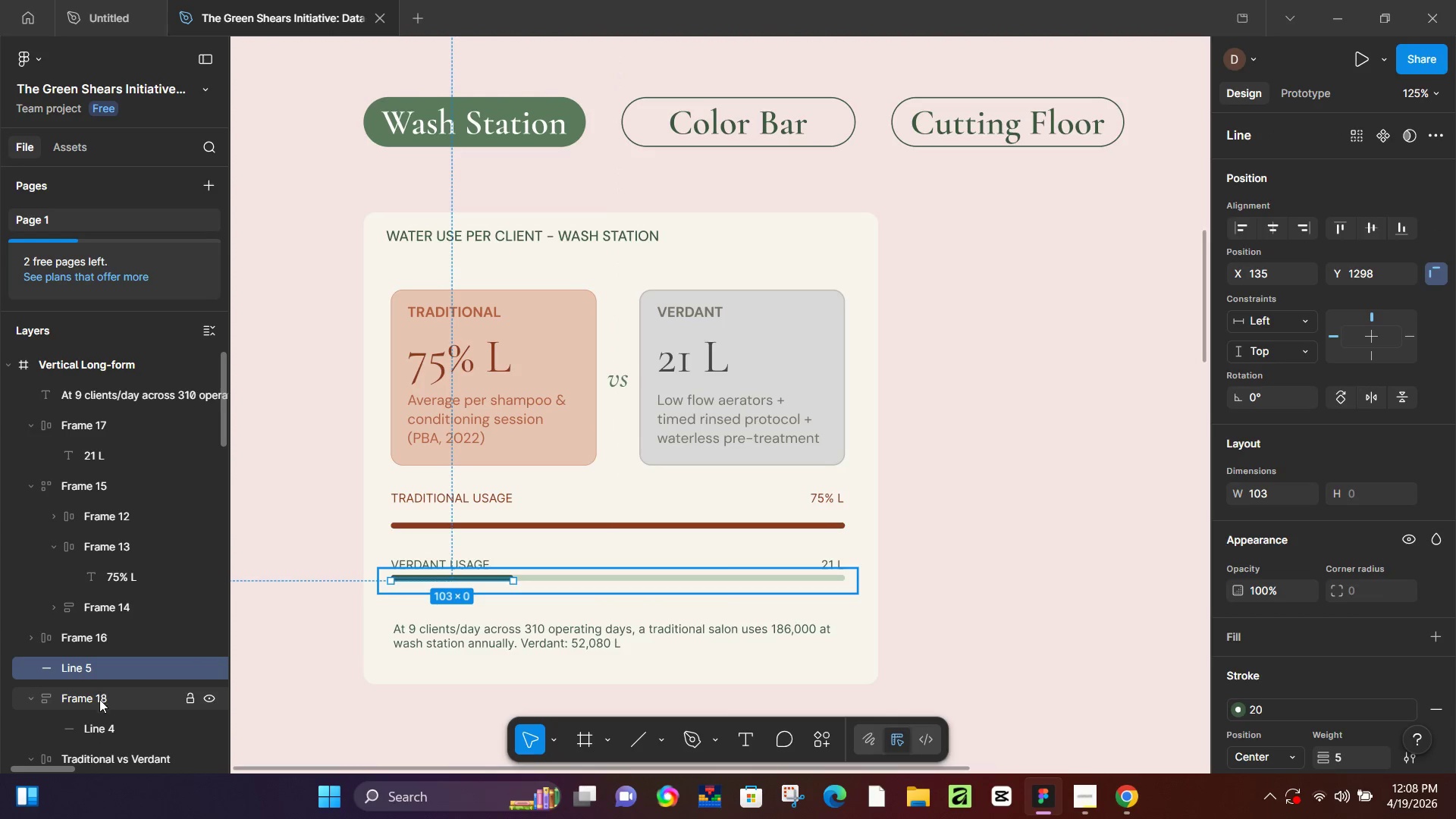 
left_click([97, 717])
 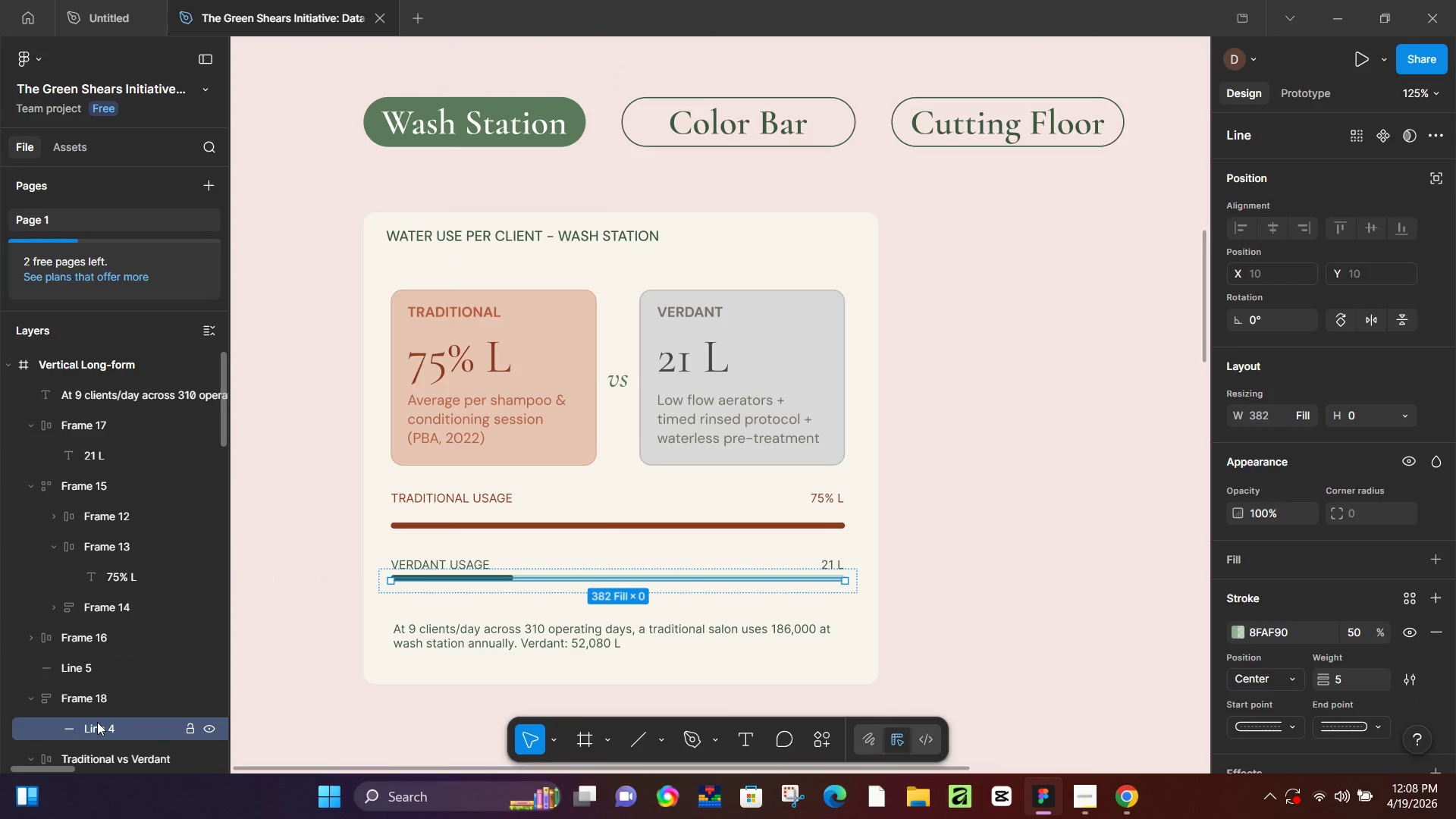 
left_click_drag(start_coordinate=[97, 722], to_coordinate=[114, 666])
 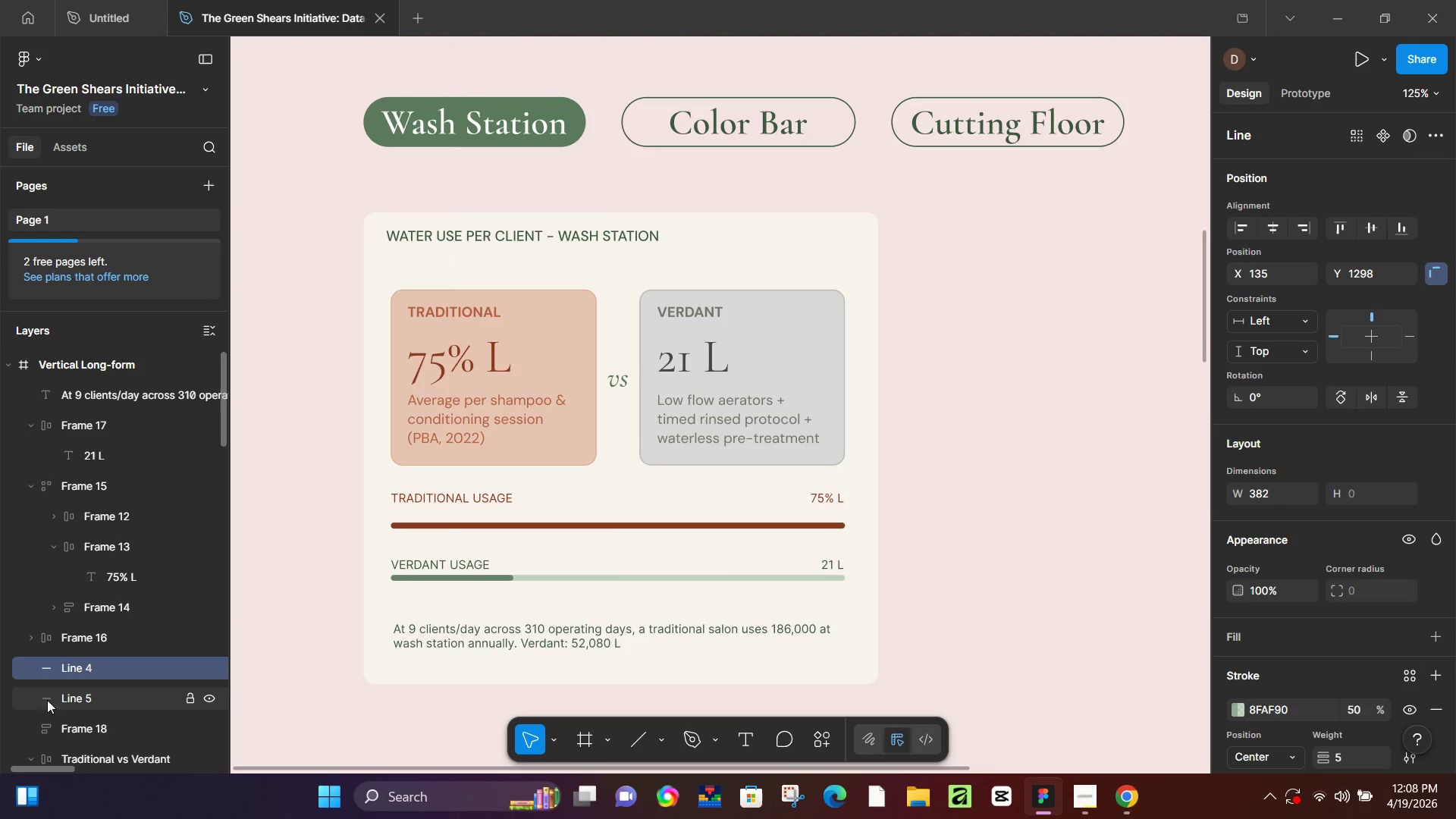 
left_click([58, 721])
 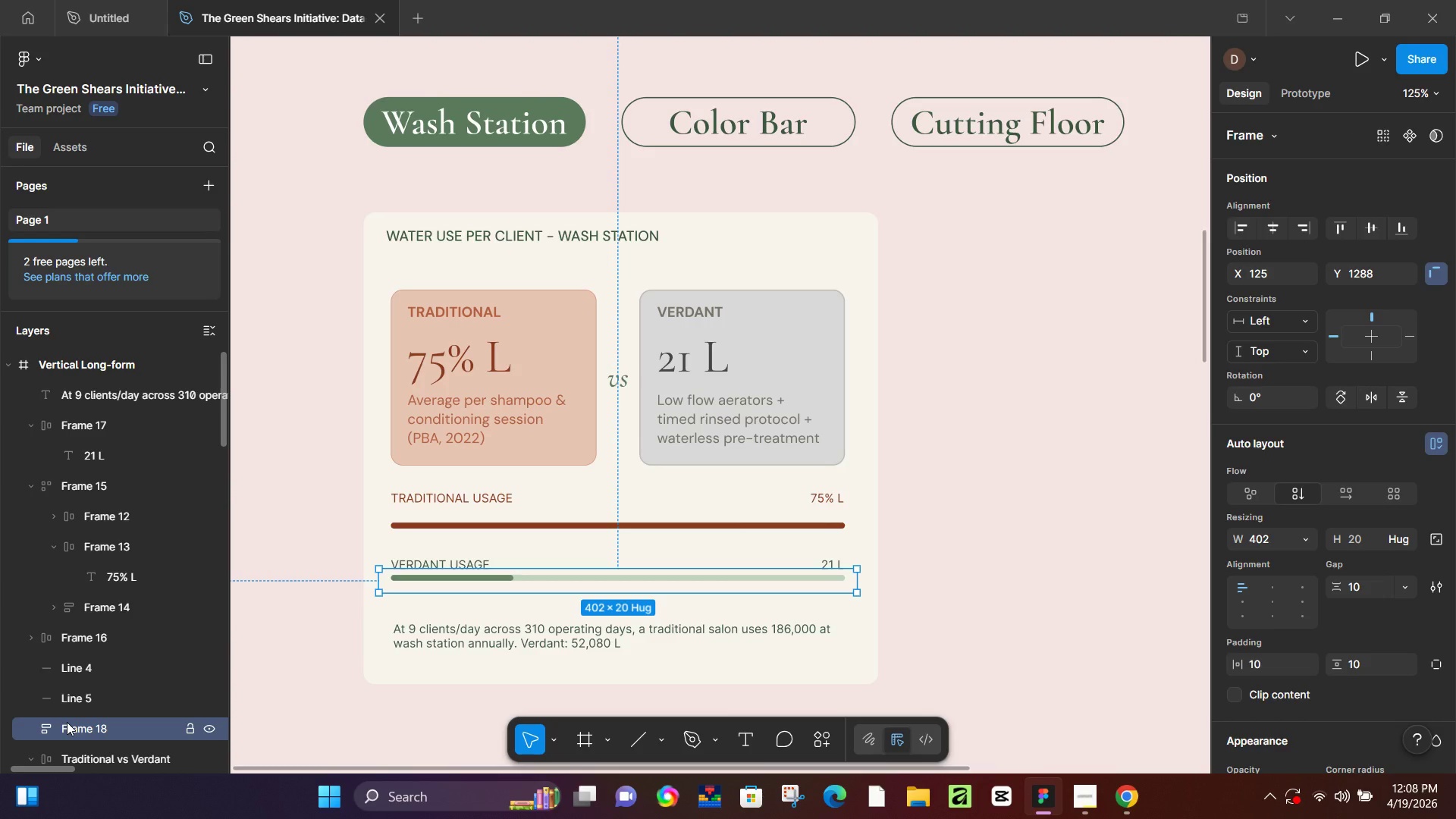 
key(Backspace)
 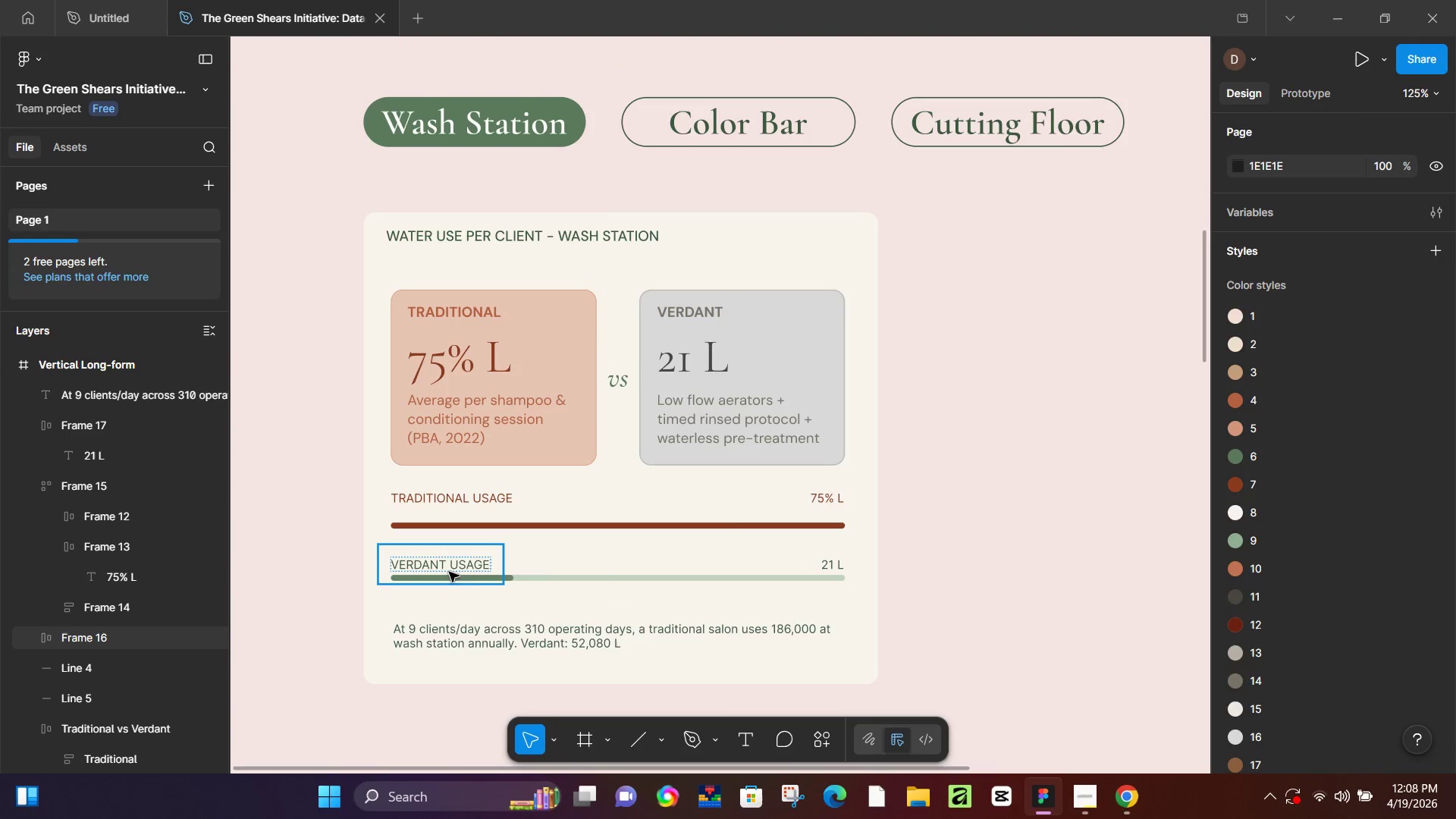 
left_click([551, 582])
 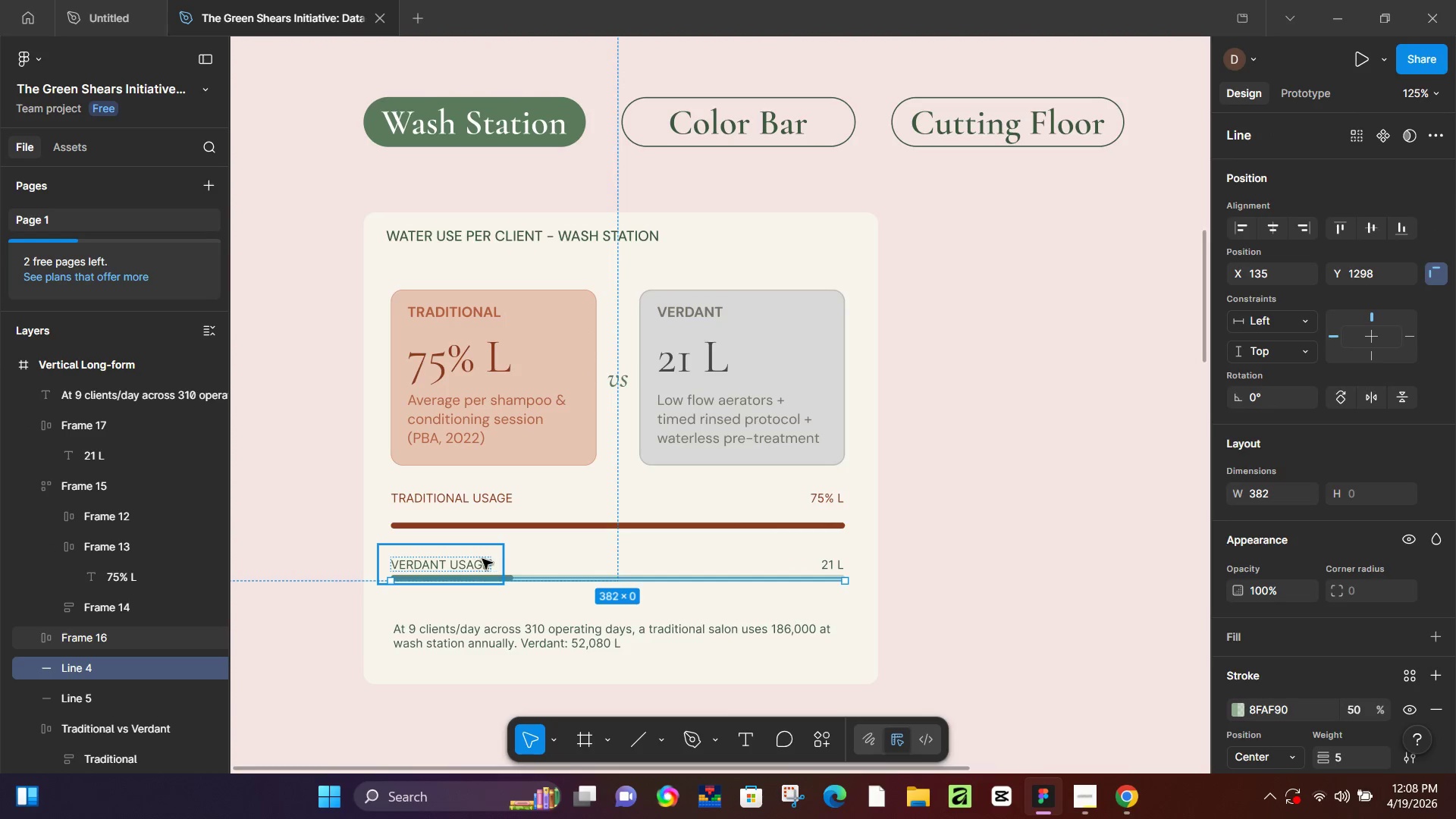 
hold_key(key=ShiftLeft, duration=0.83)
 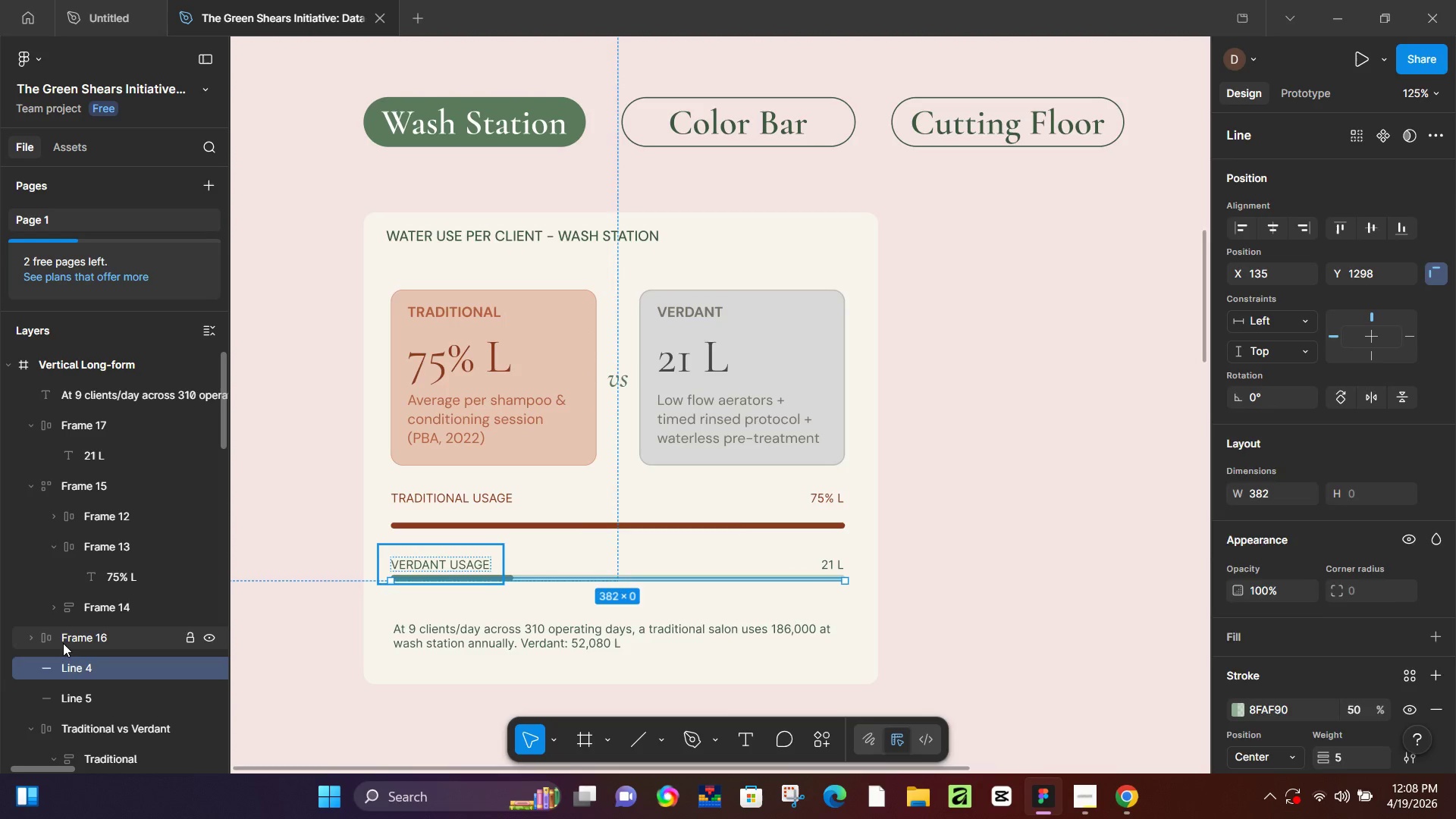 
hold_key(key=ShiftLeft, duration=3.42)
left_click([63, 643])
 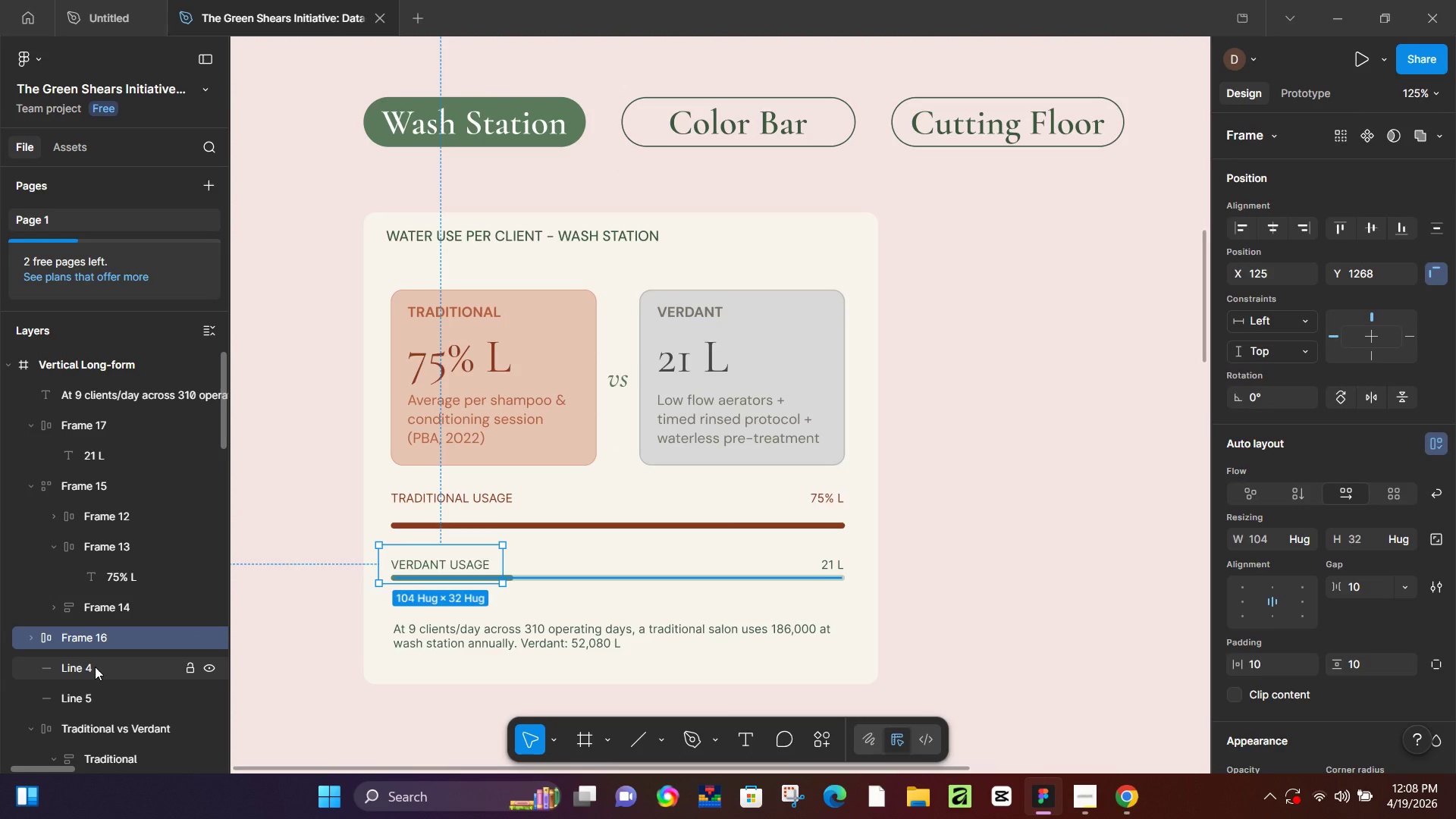 
left_click([95, 667])
 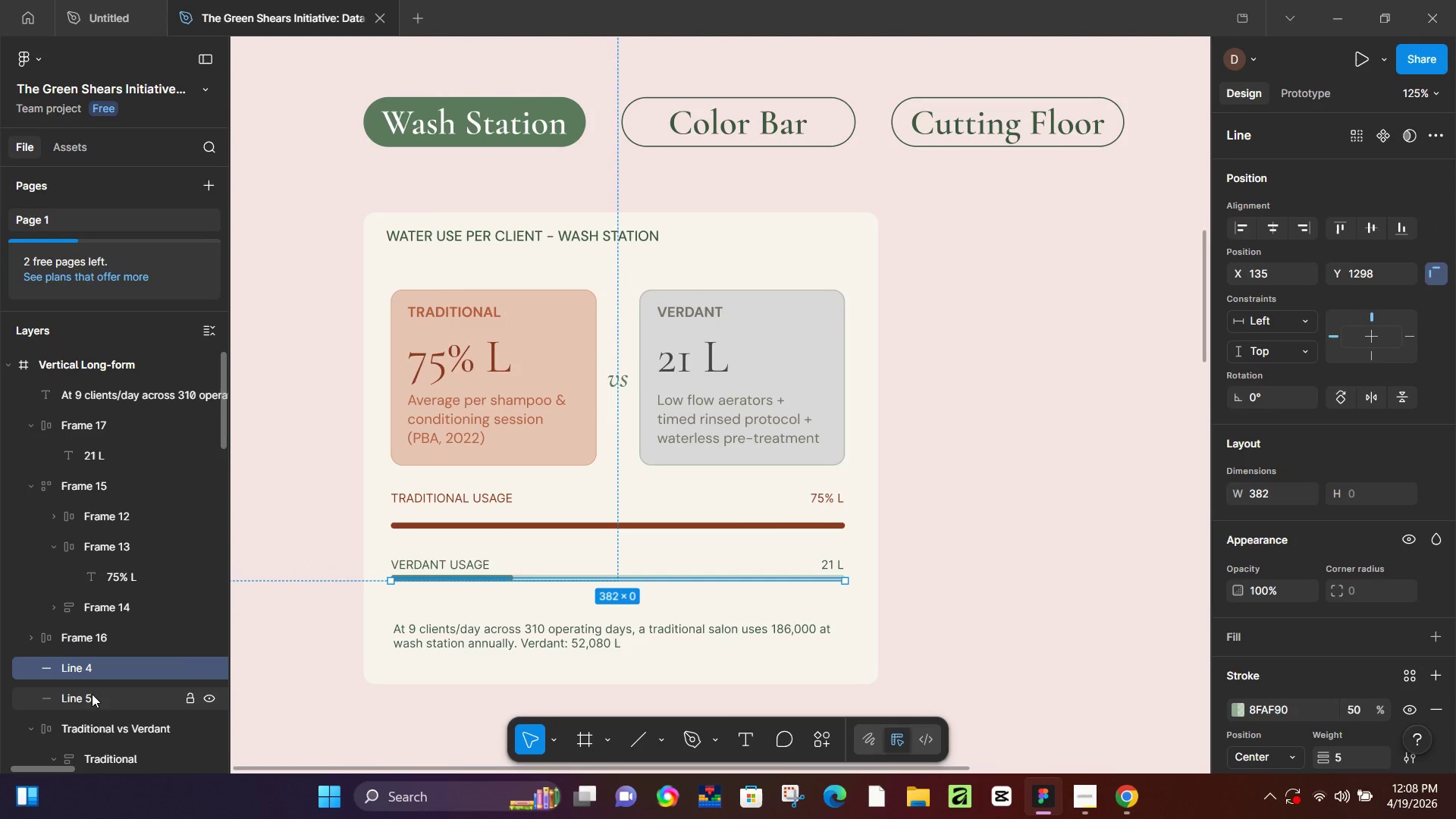 
hold_key(key=ShiftLeft, duration=0.83)
left_click([91, 697])
 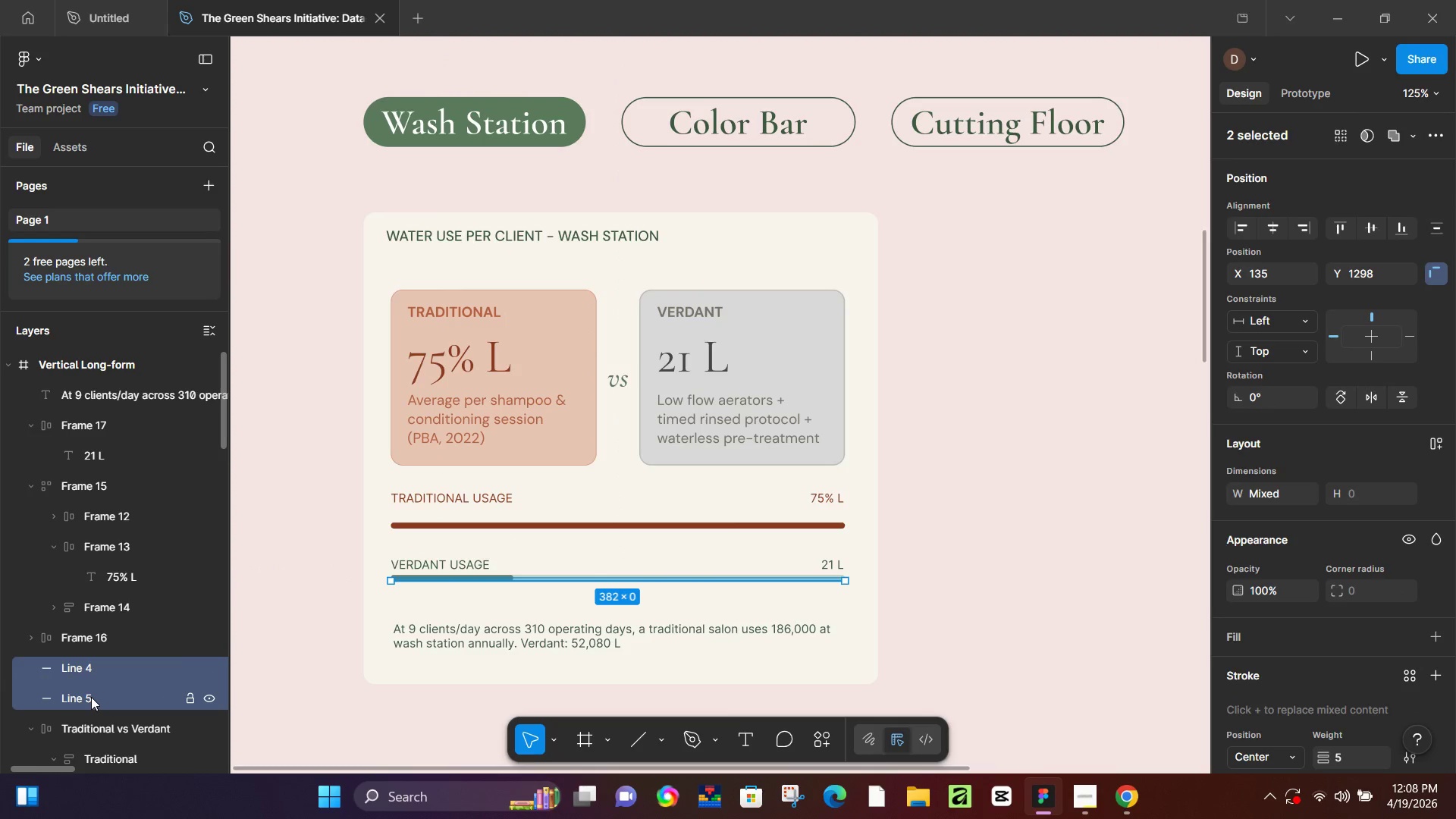 
key(Control+G)
 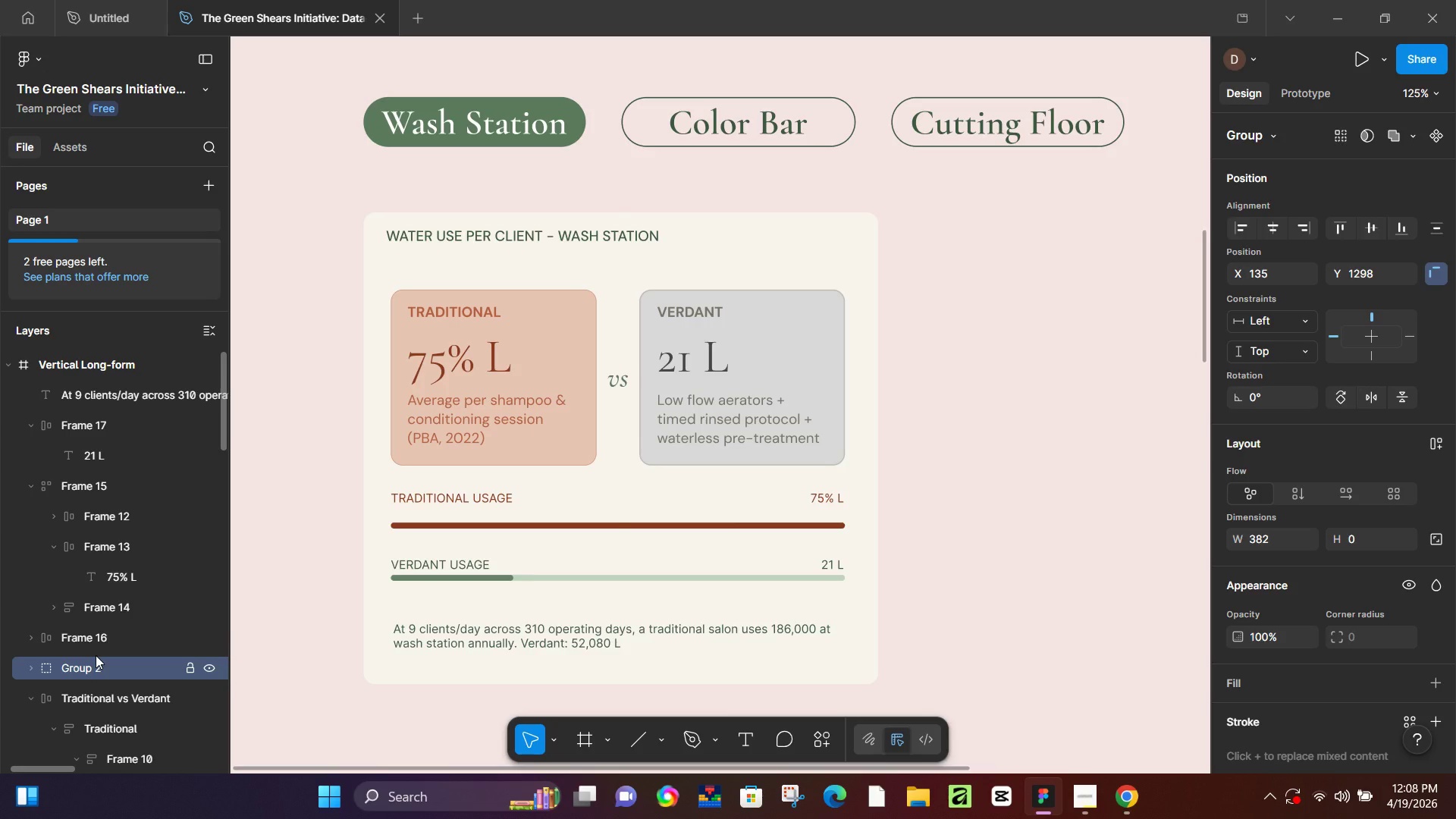 
left_click([97, 658])
 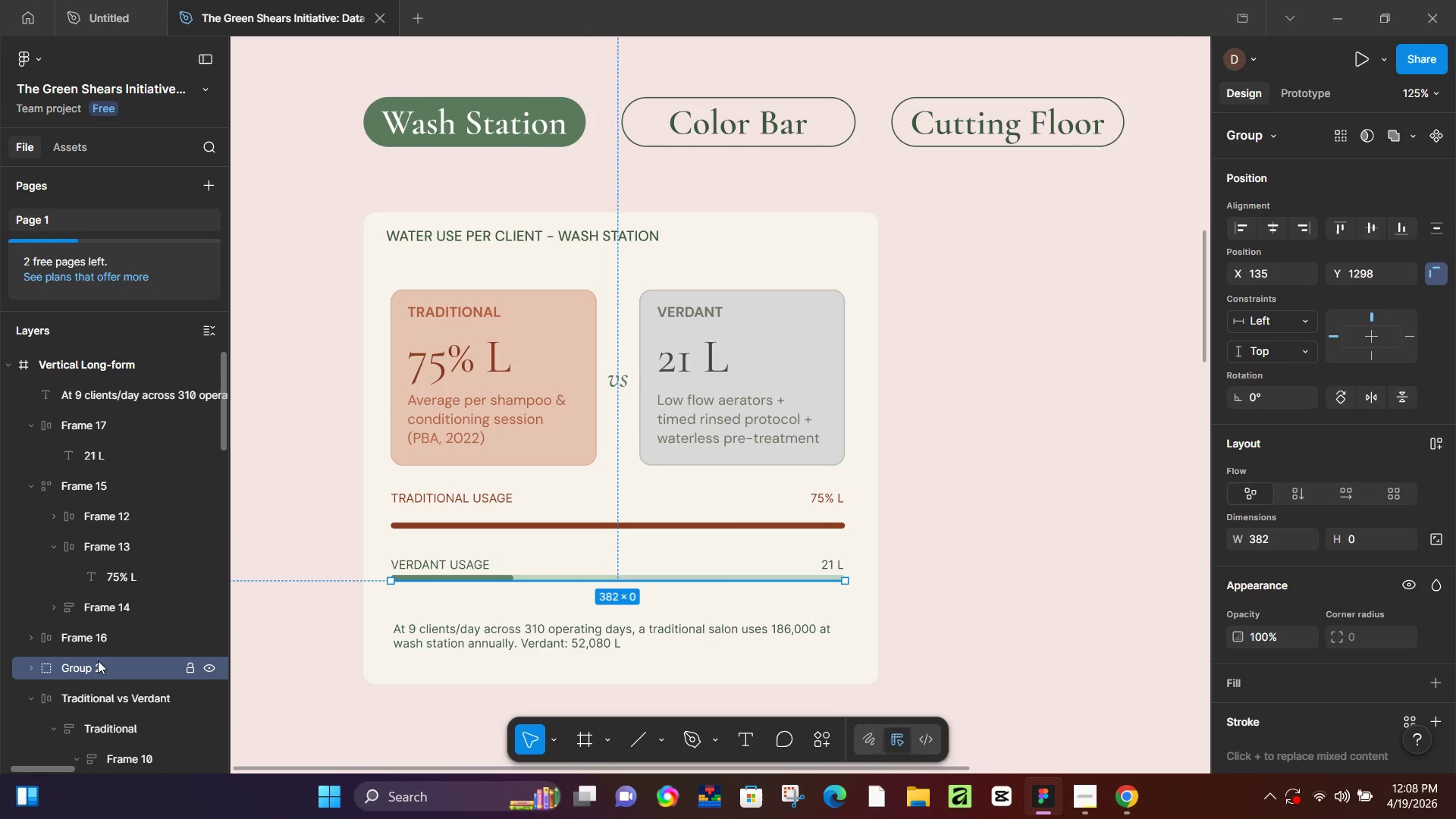 
key(Shift+A)
 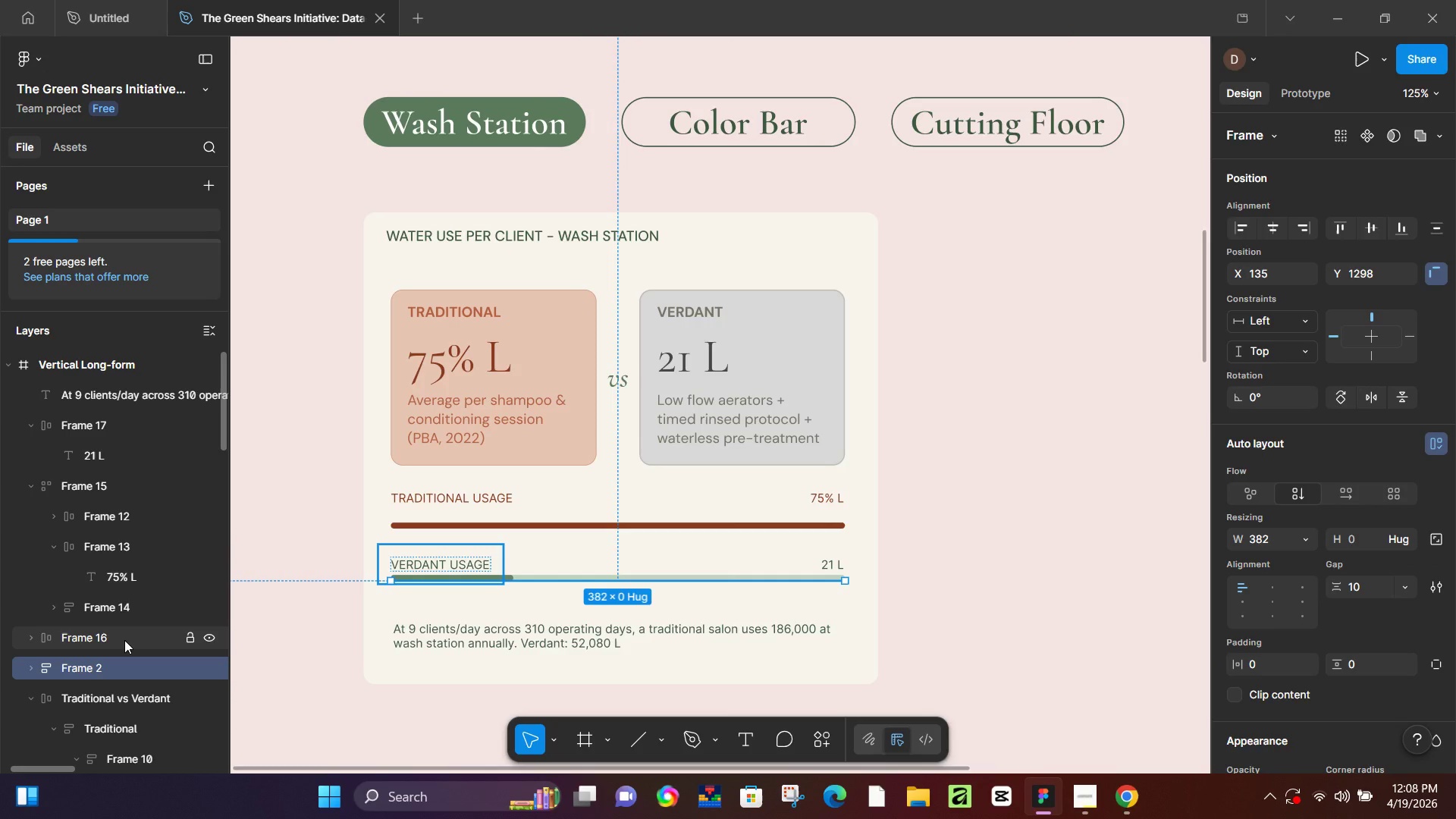 
left_click([124, 640])
 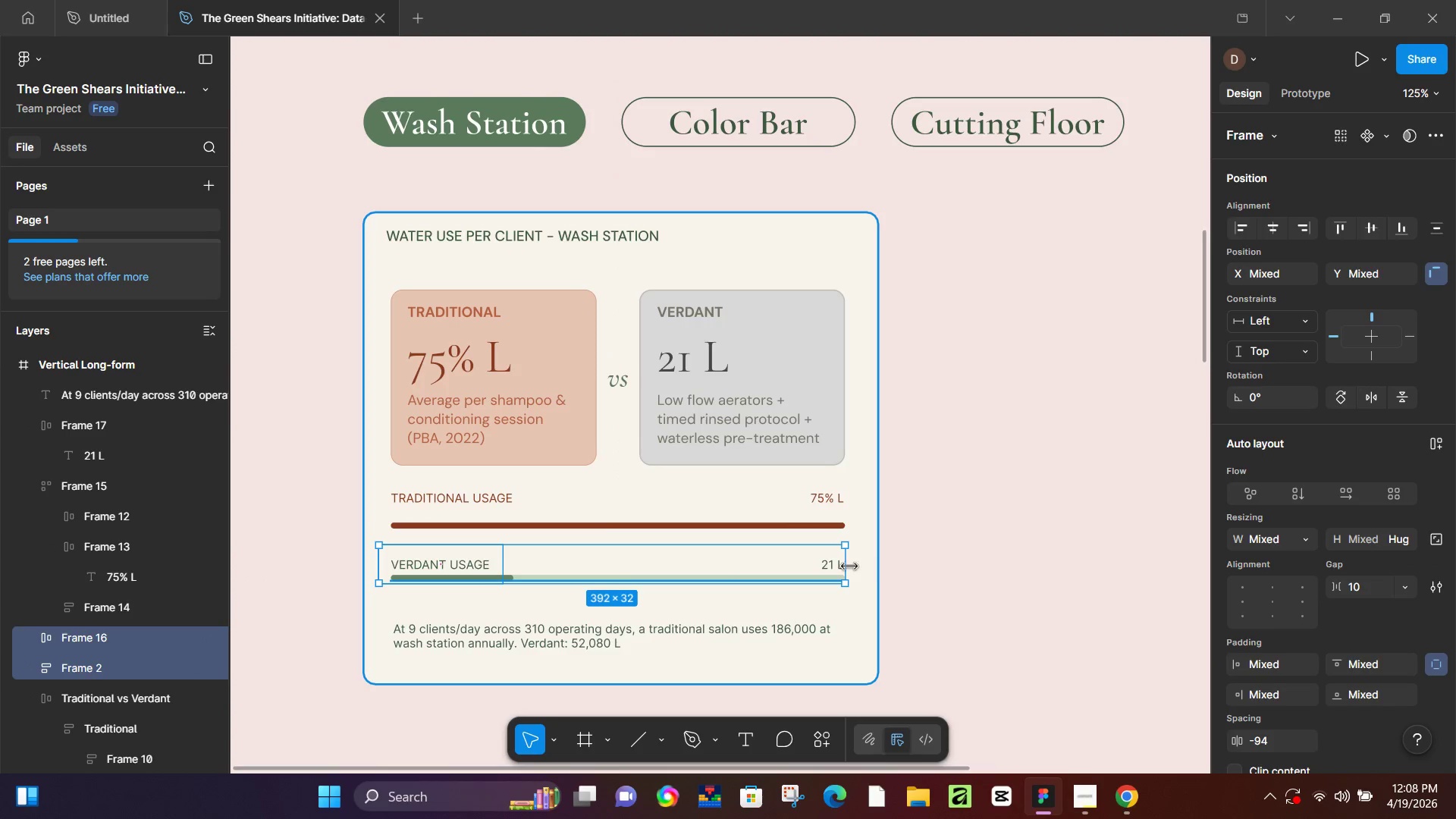 
left_click([833, 570])
 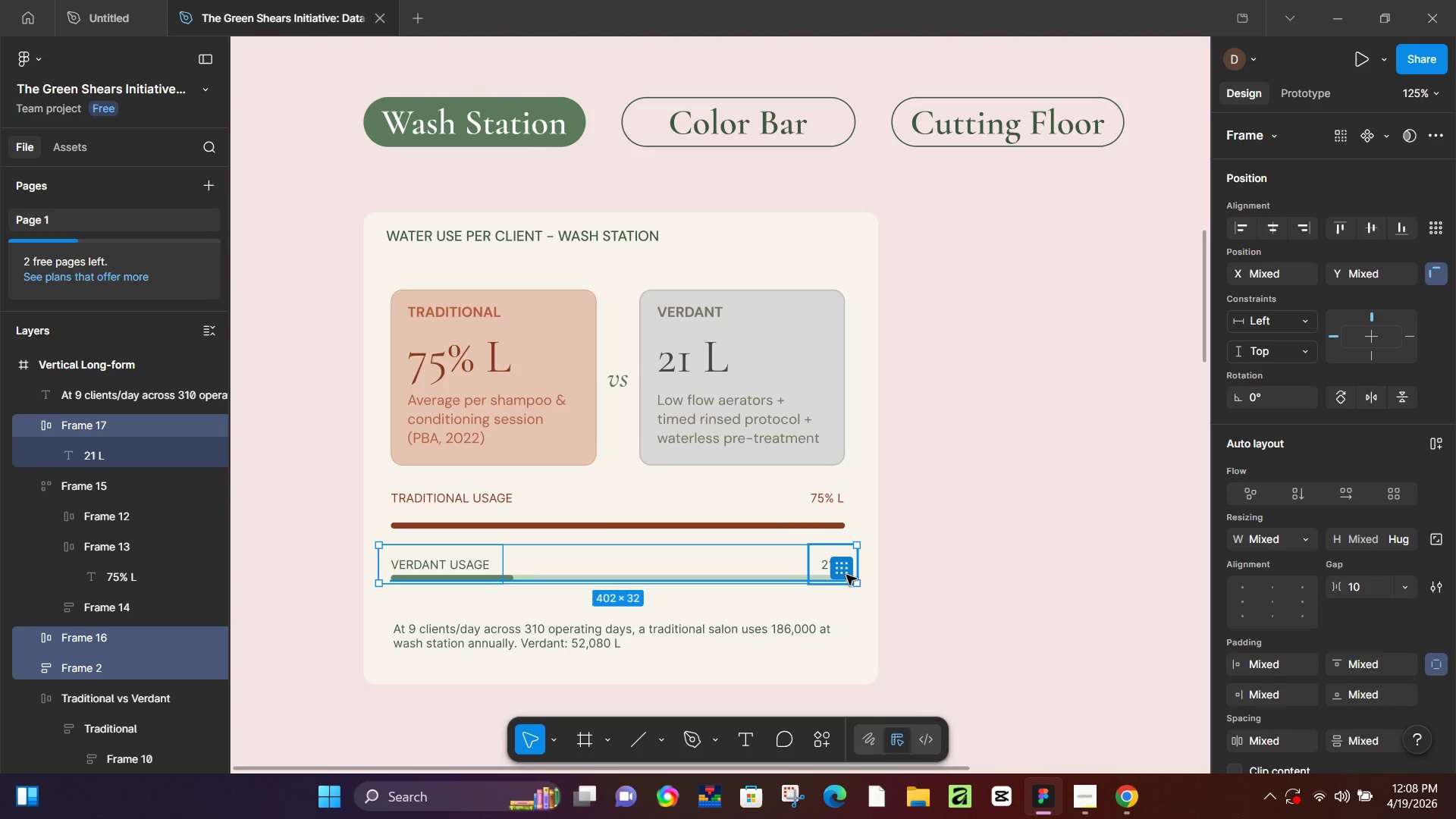 
key(Shift+A)
 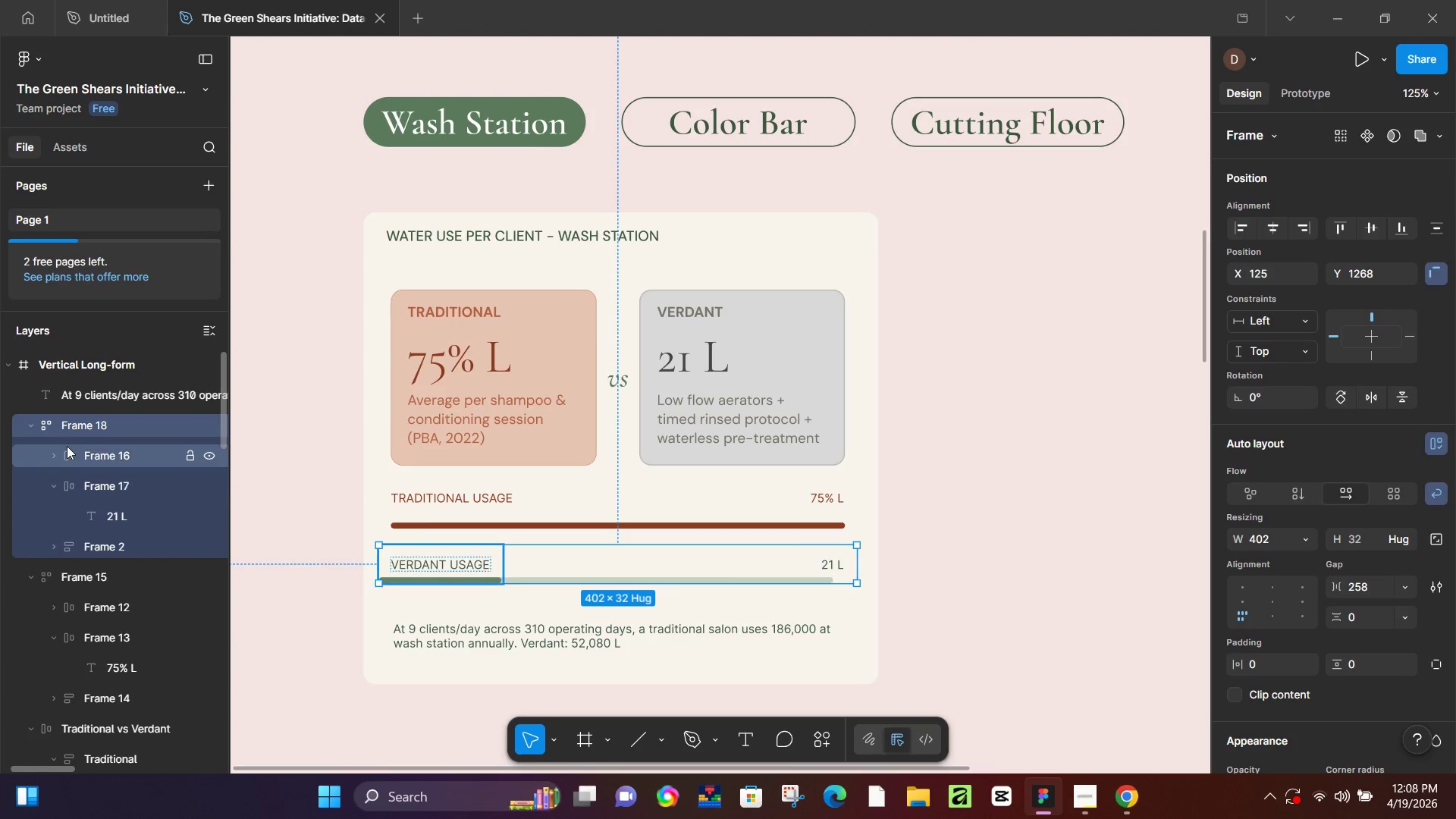 
double_click([86, 436])
 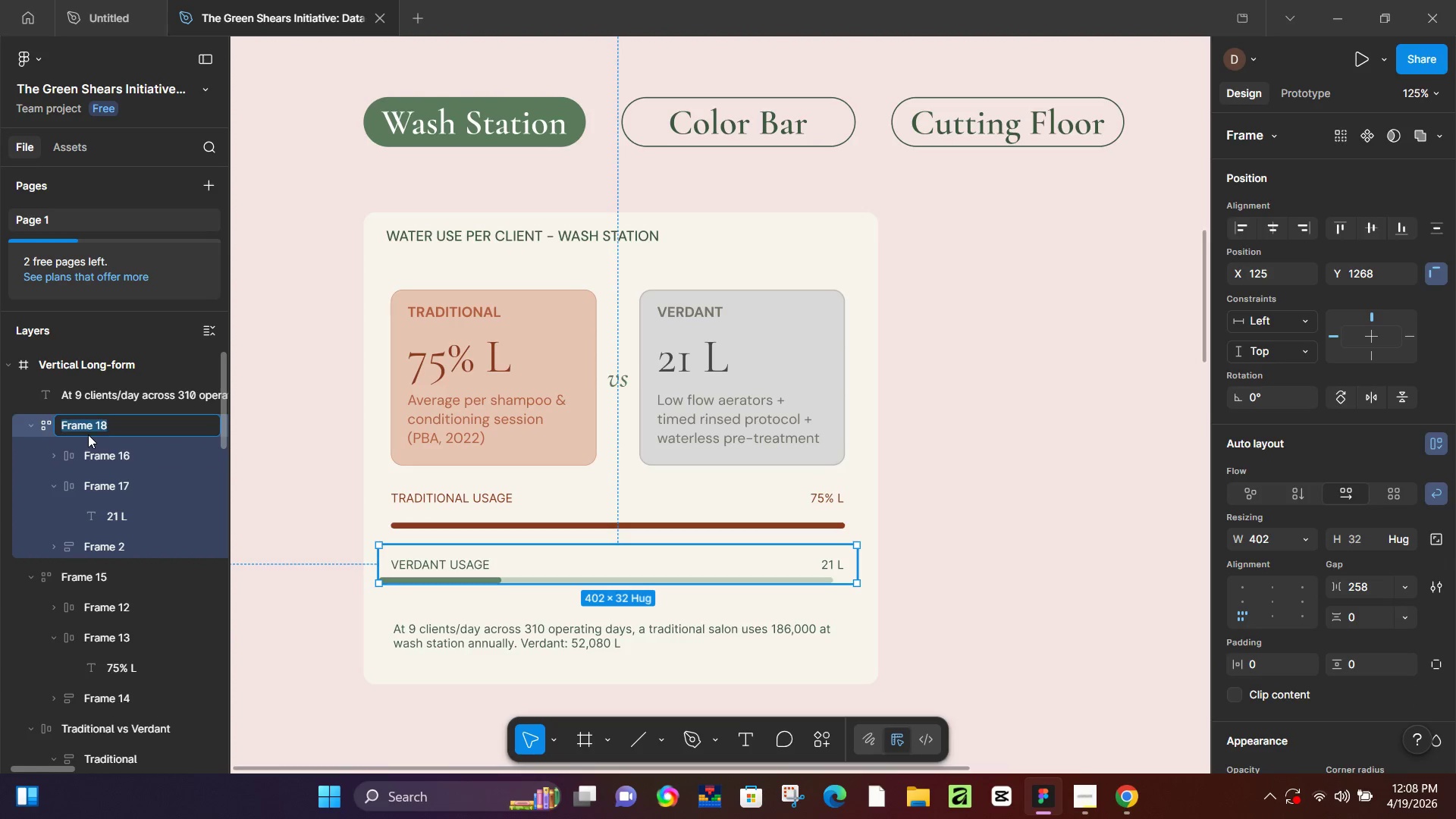 
type(verdant usage)
 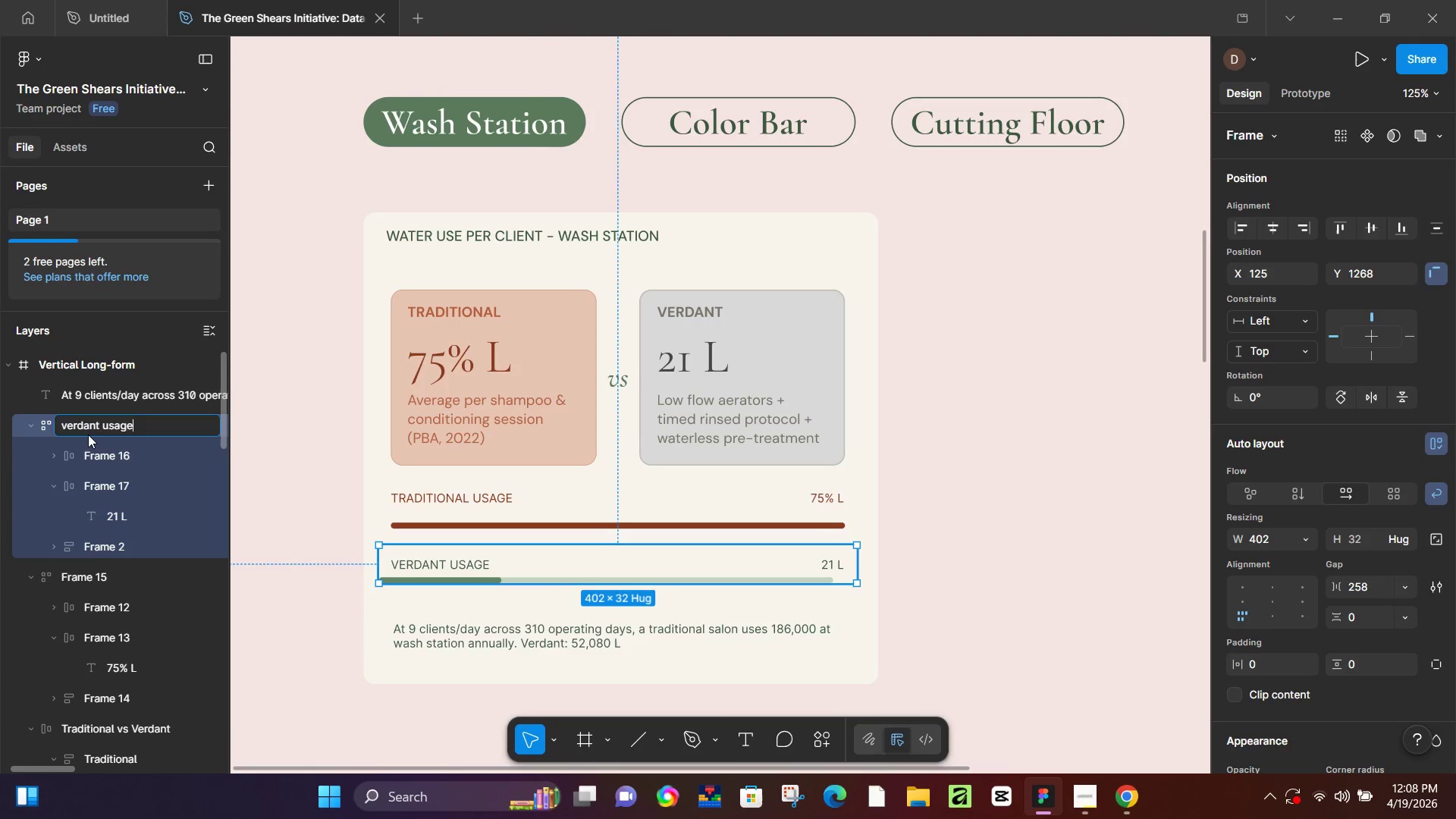 
key(Enter)
 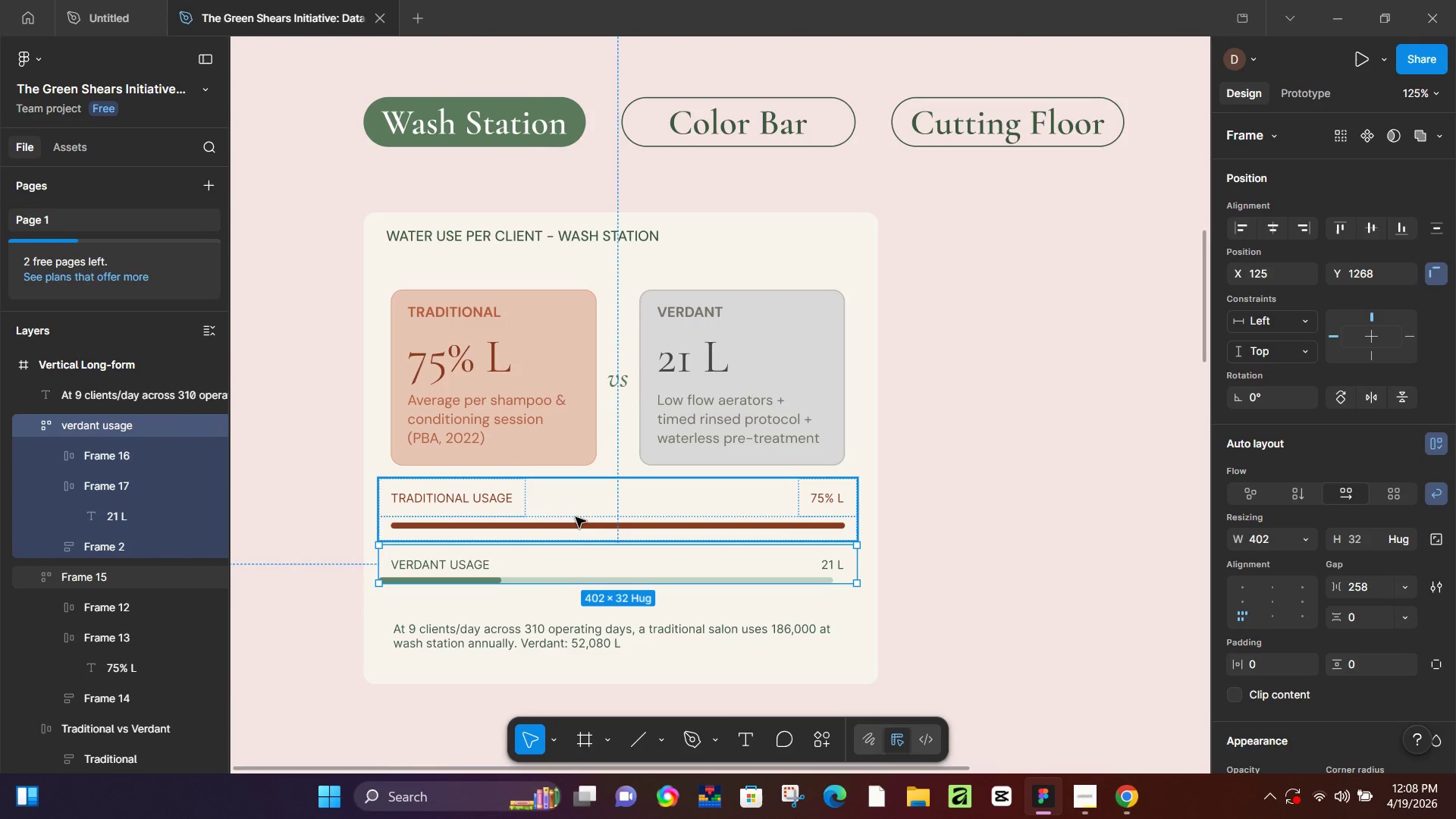 
left_click([563, 528])
 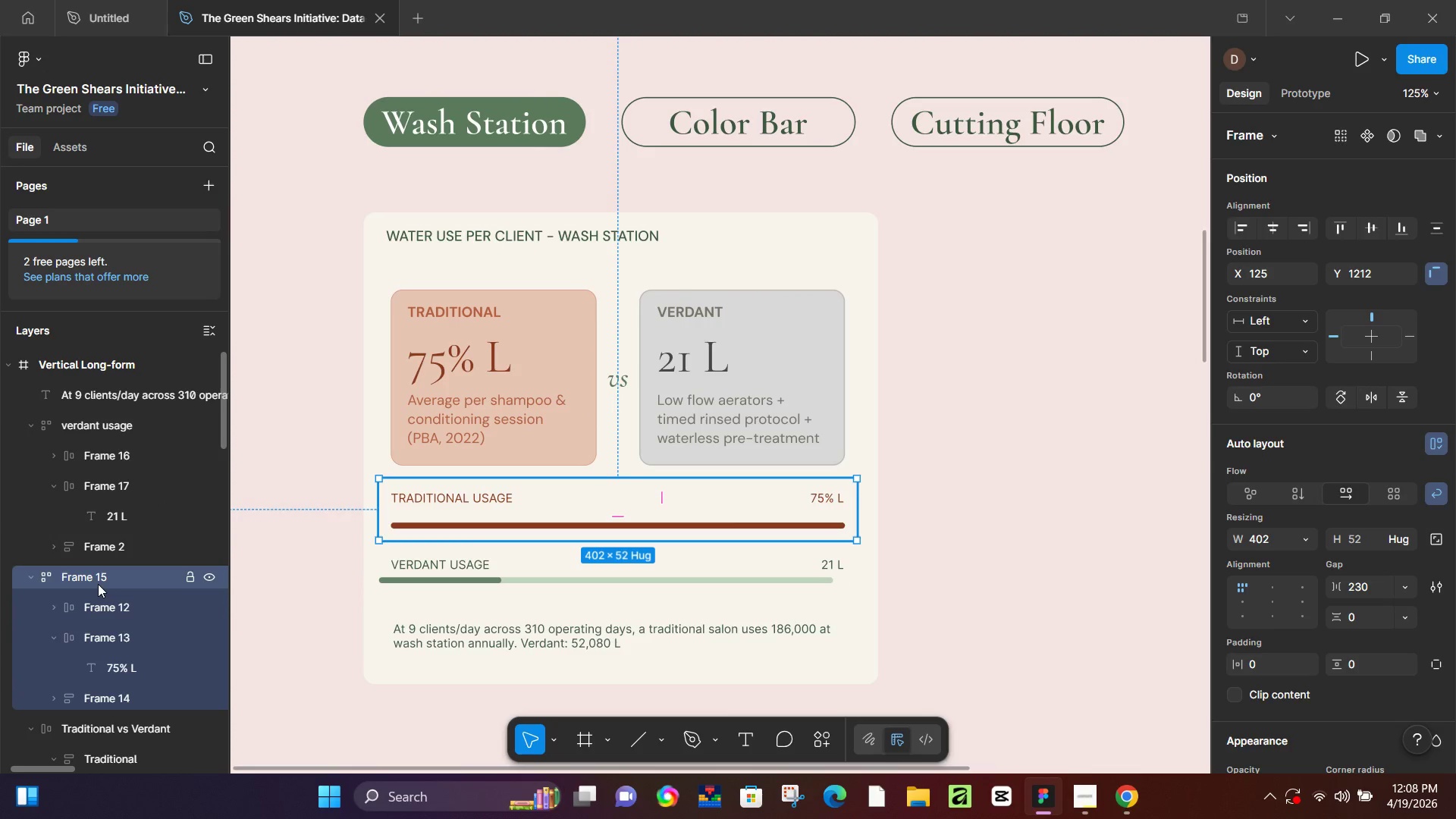 
double_click([98, 584])
 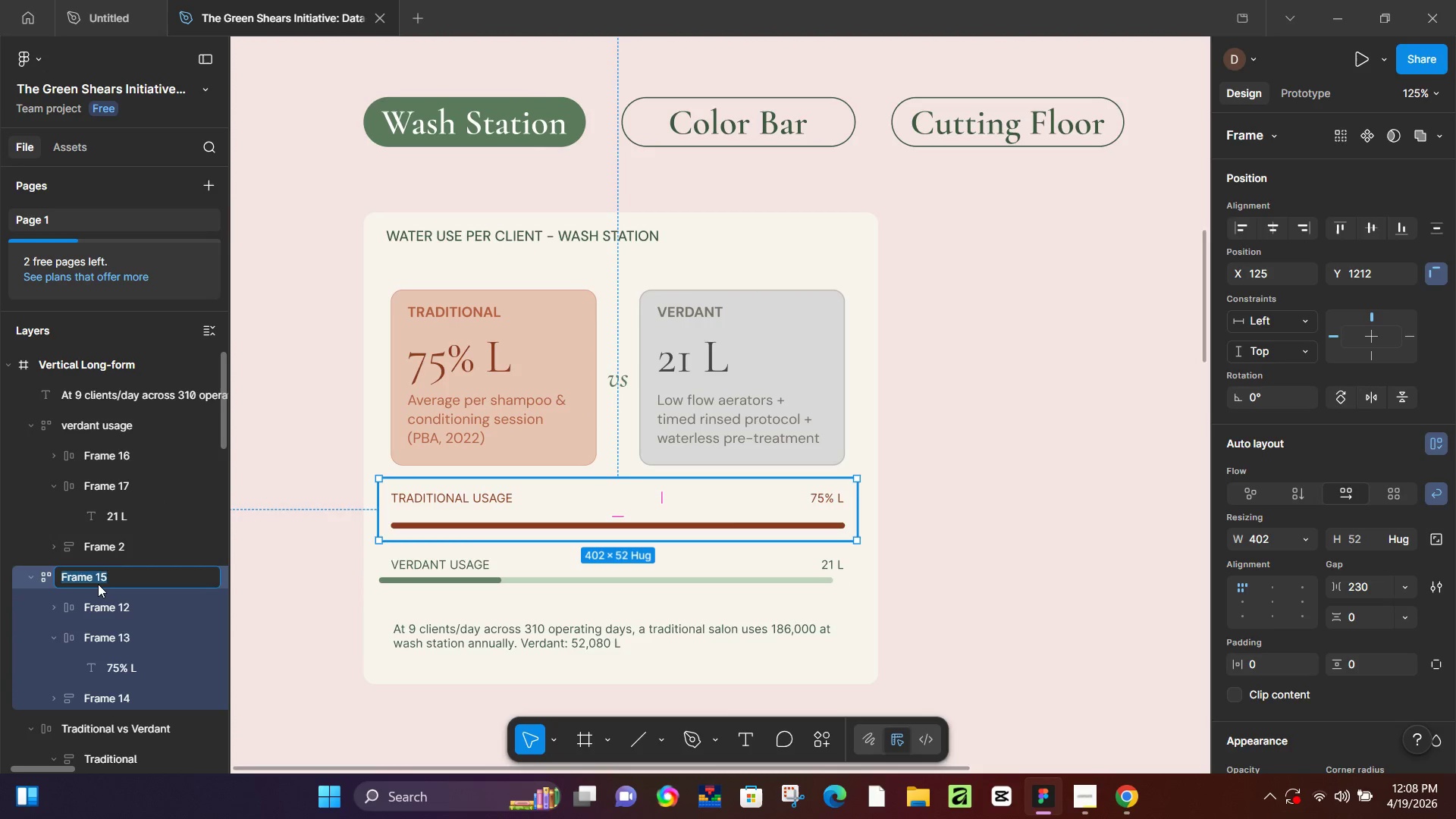 
type(traditional usage)
 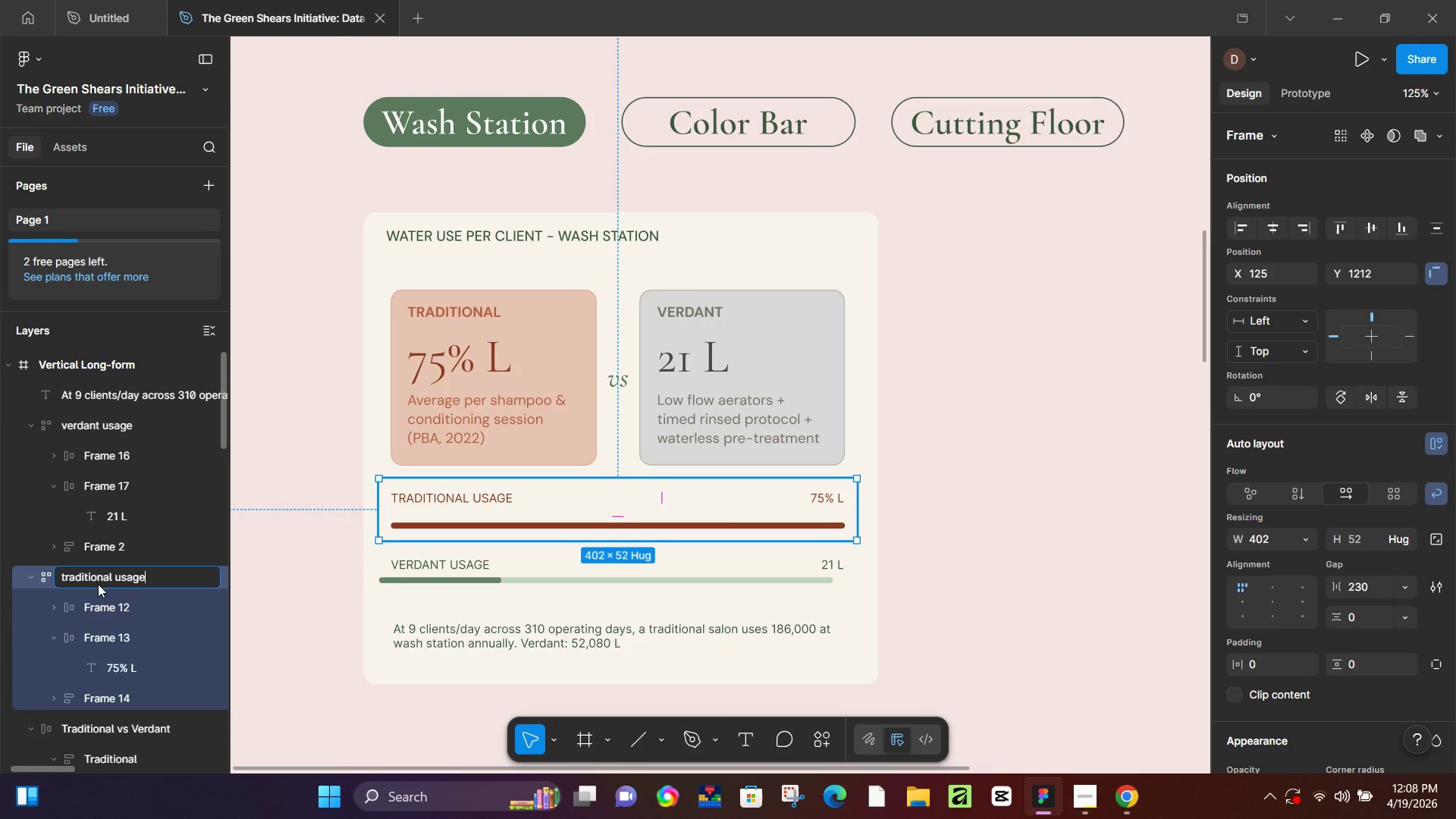 
key(Enter)
 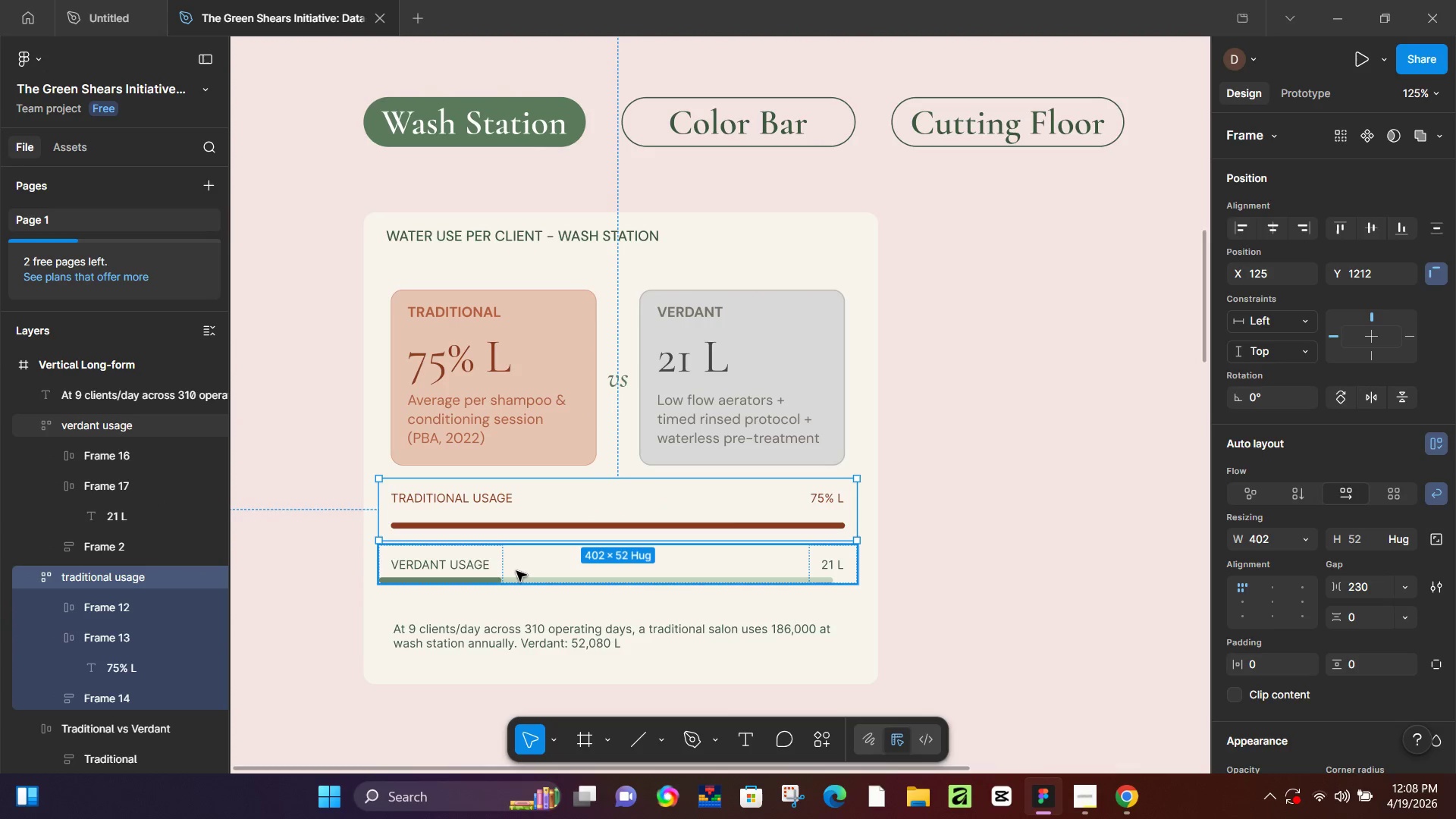 
hold_key(key=ShiftLeft, duration=0.72)
left_click([516, 571])
 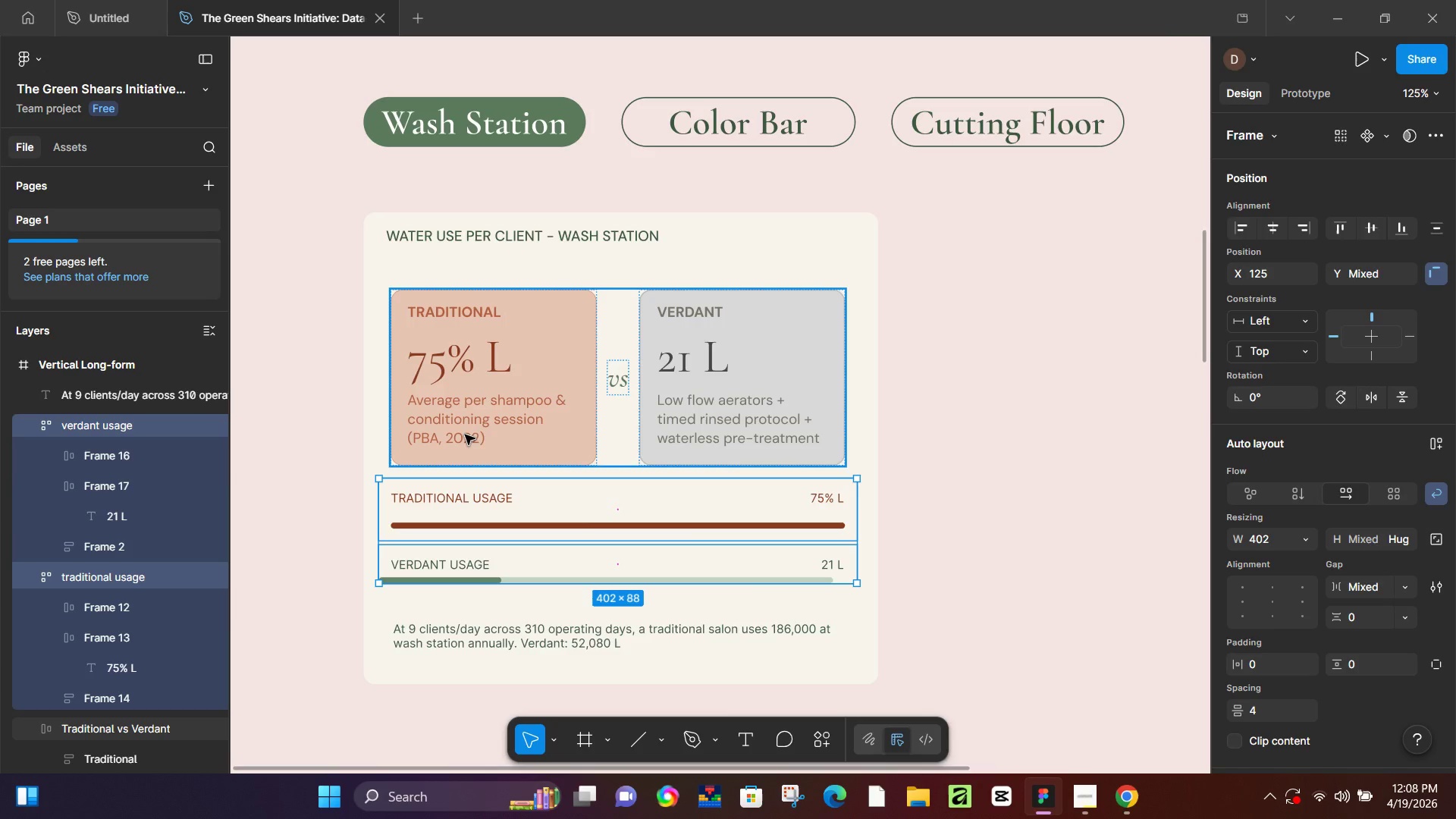 
hold_key(key=ShiftLeft, duration=1.52)
 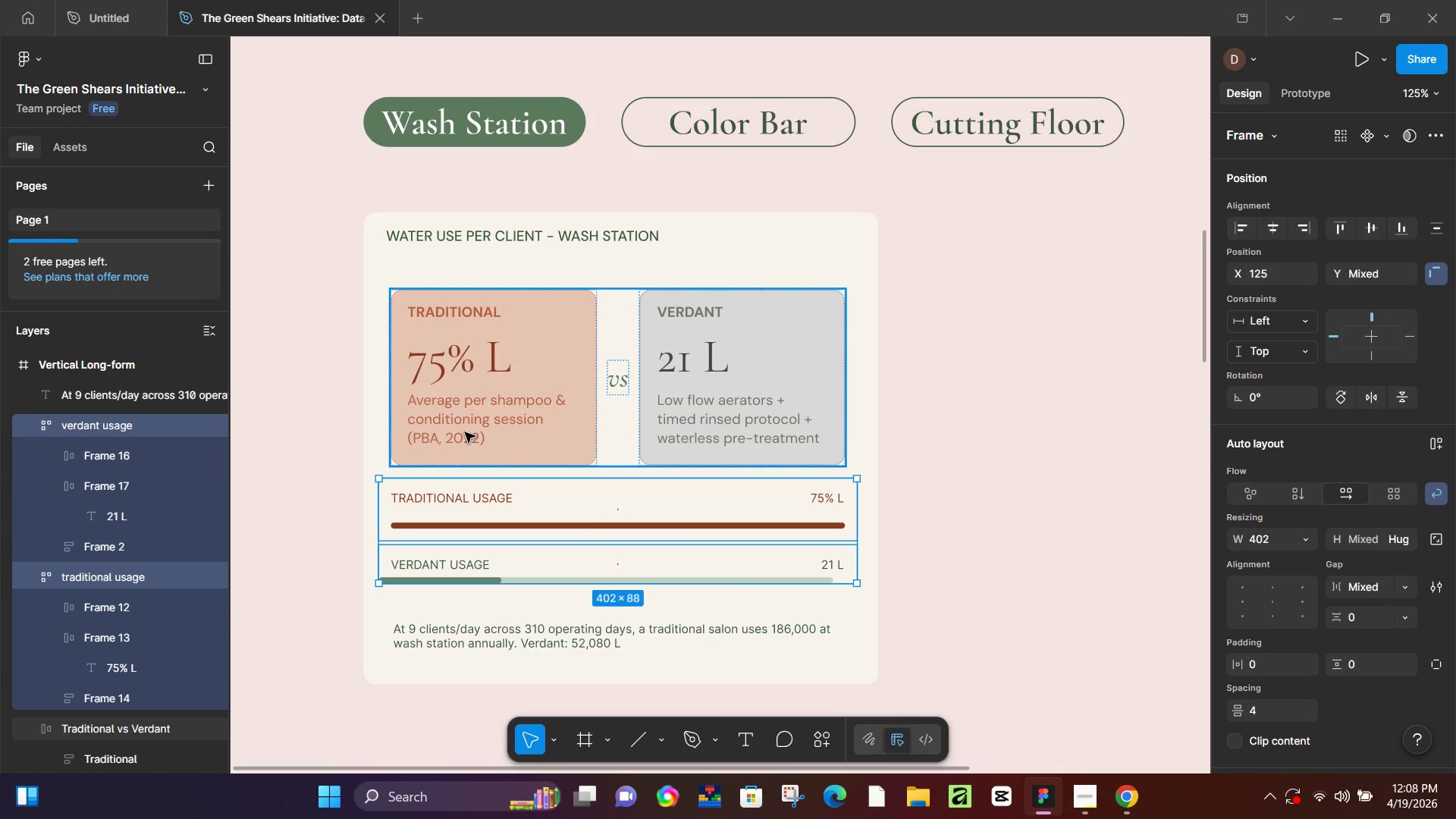 
hold_key(key=ShiftLeft, duration=1.5)
 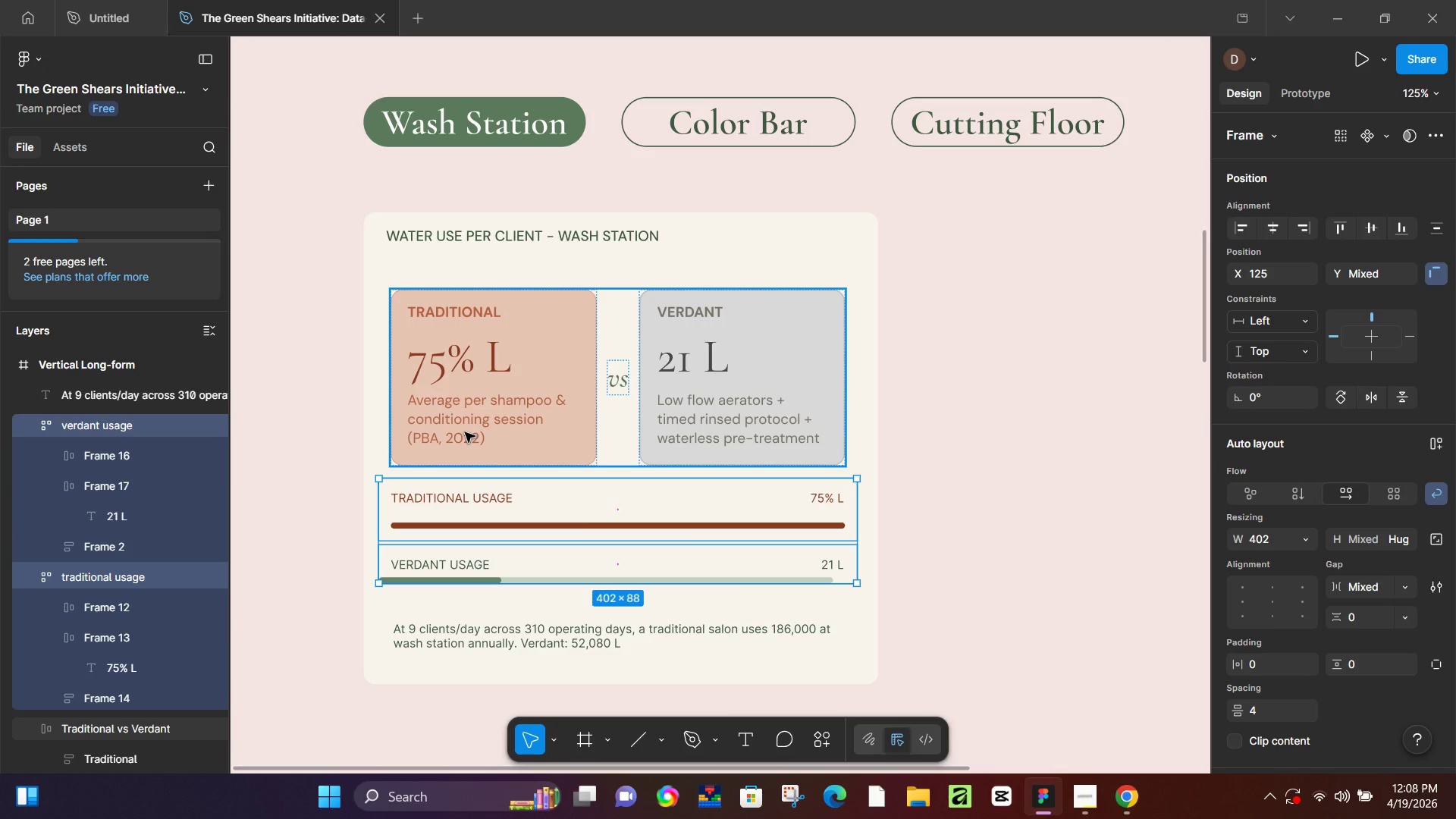 
hold_key(key=ShiftLeft, duration=1.5)
 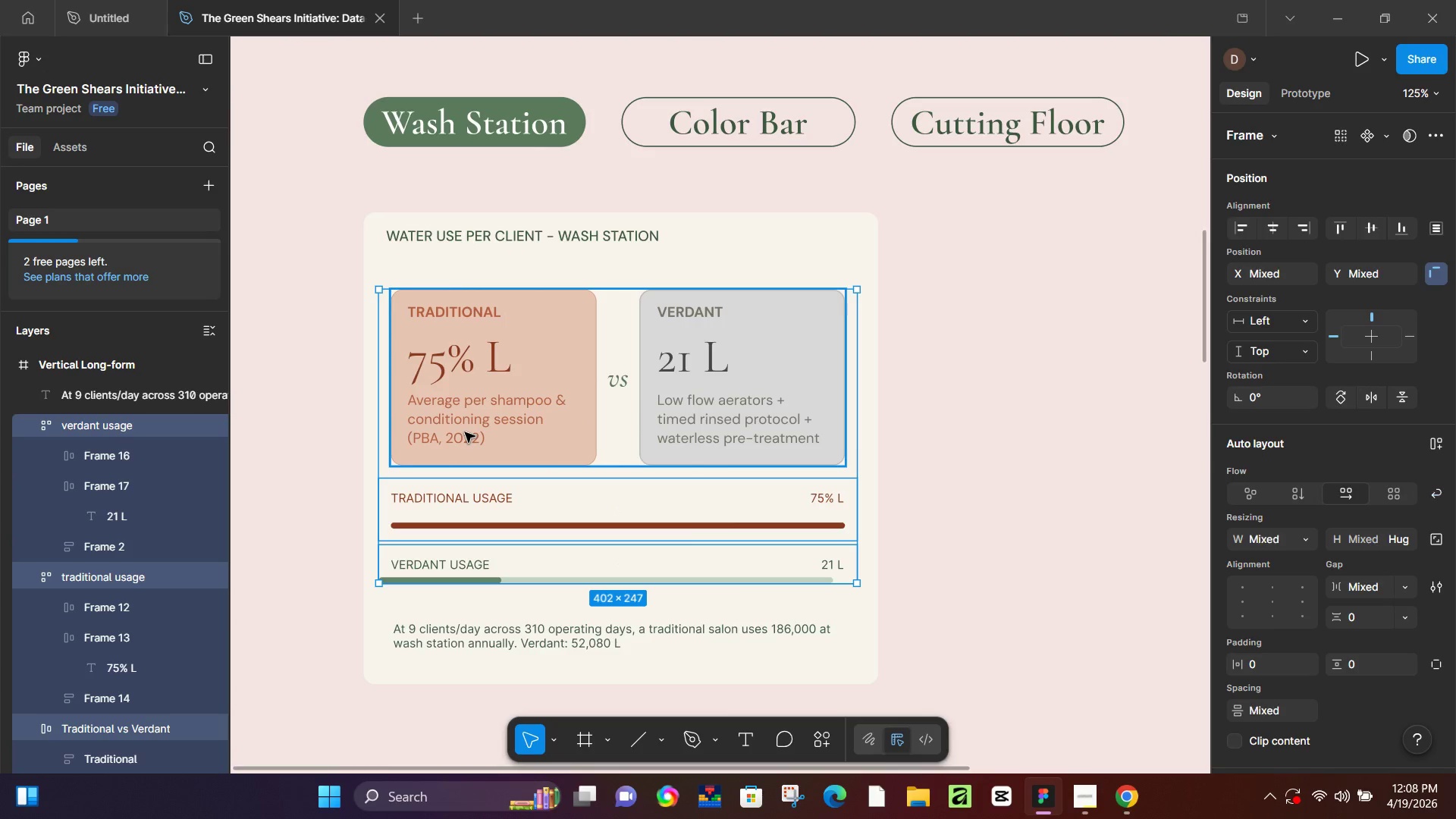 
hold_key(key=ShiftLeft, duration=1.5)
left_click([465, 432])
 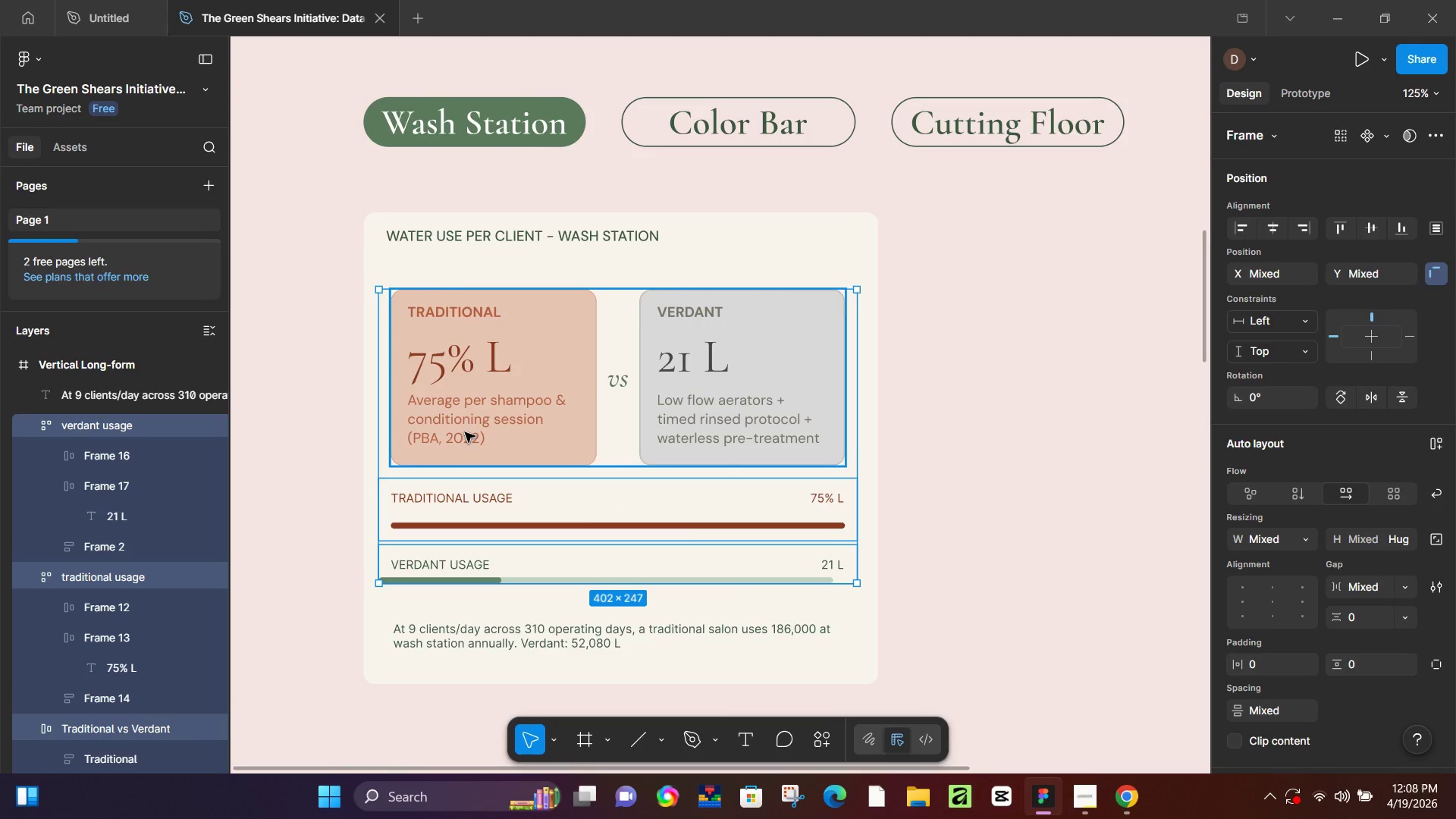 
key(Shift+ShiftLeft)
 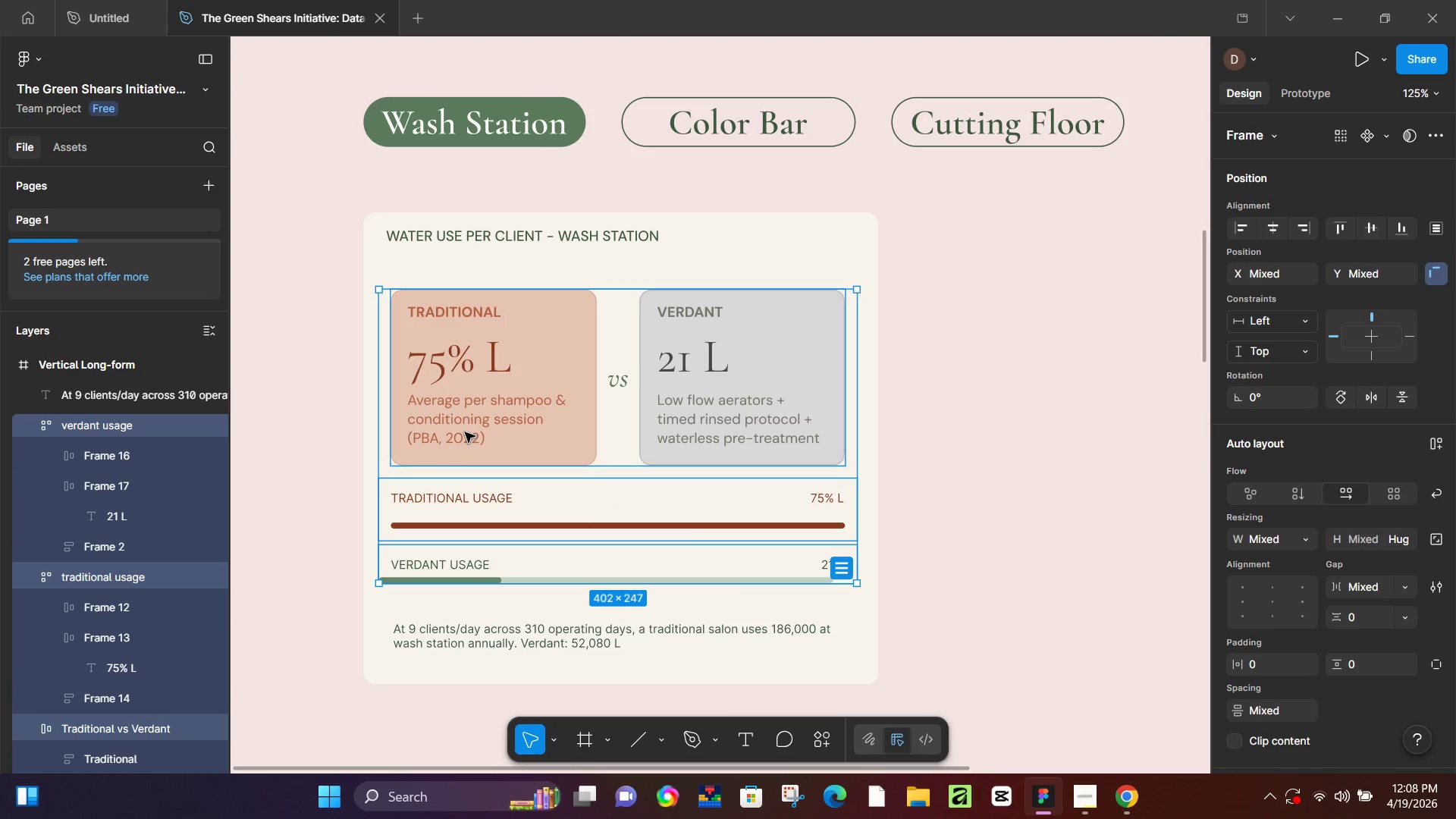 
key(Shift+ShiftLeft)
 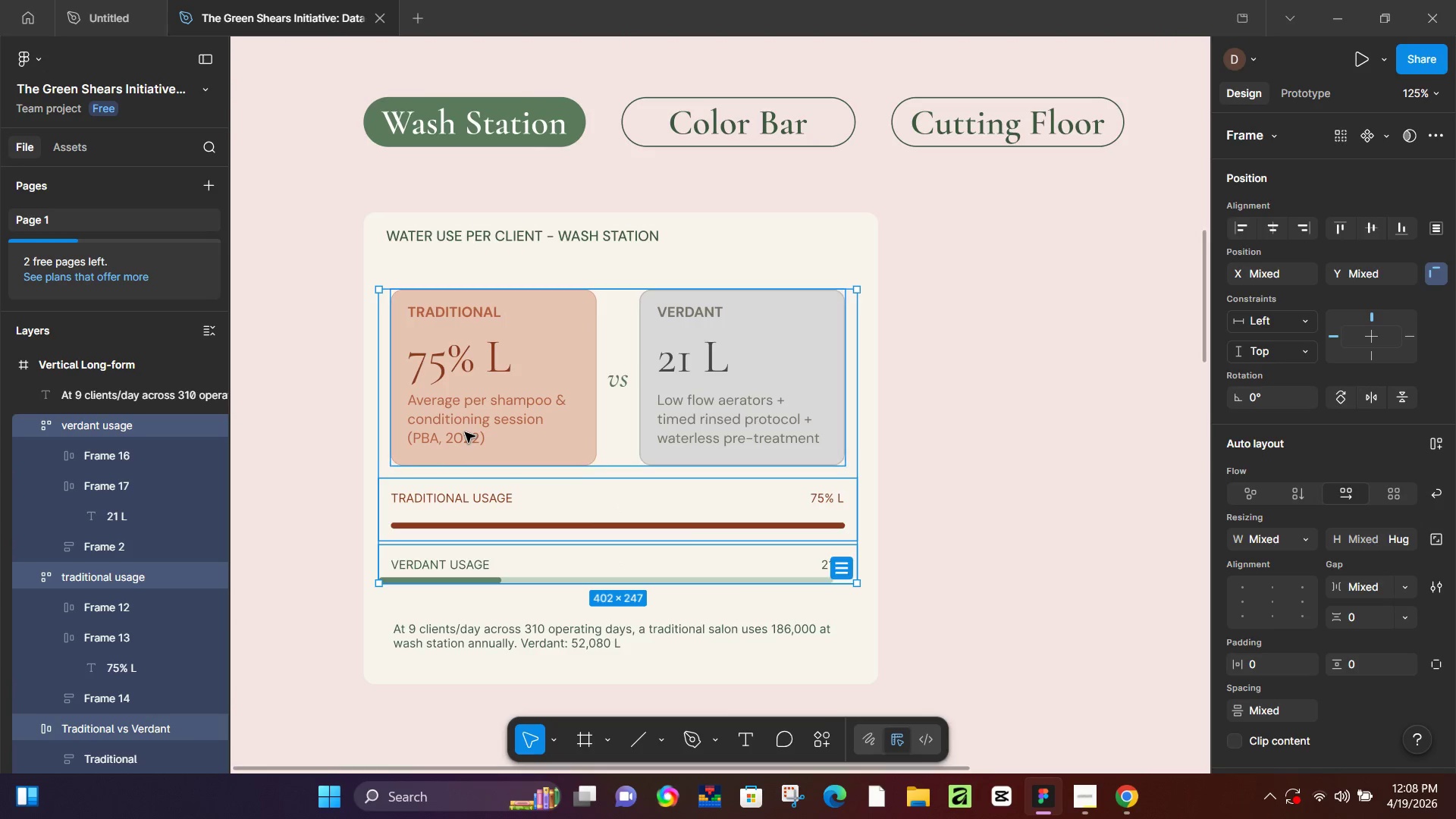 
key(Shift+ShiftLeft)
 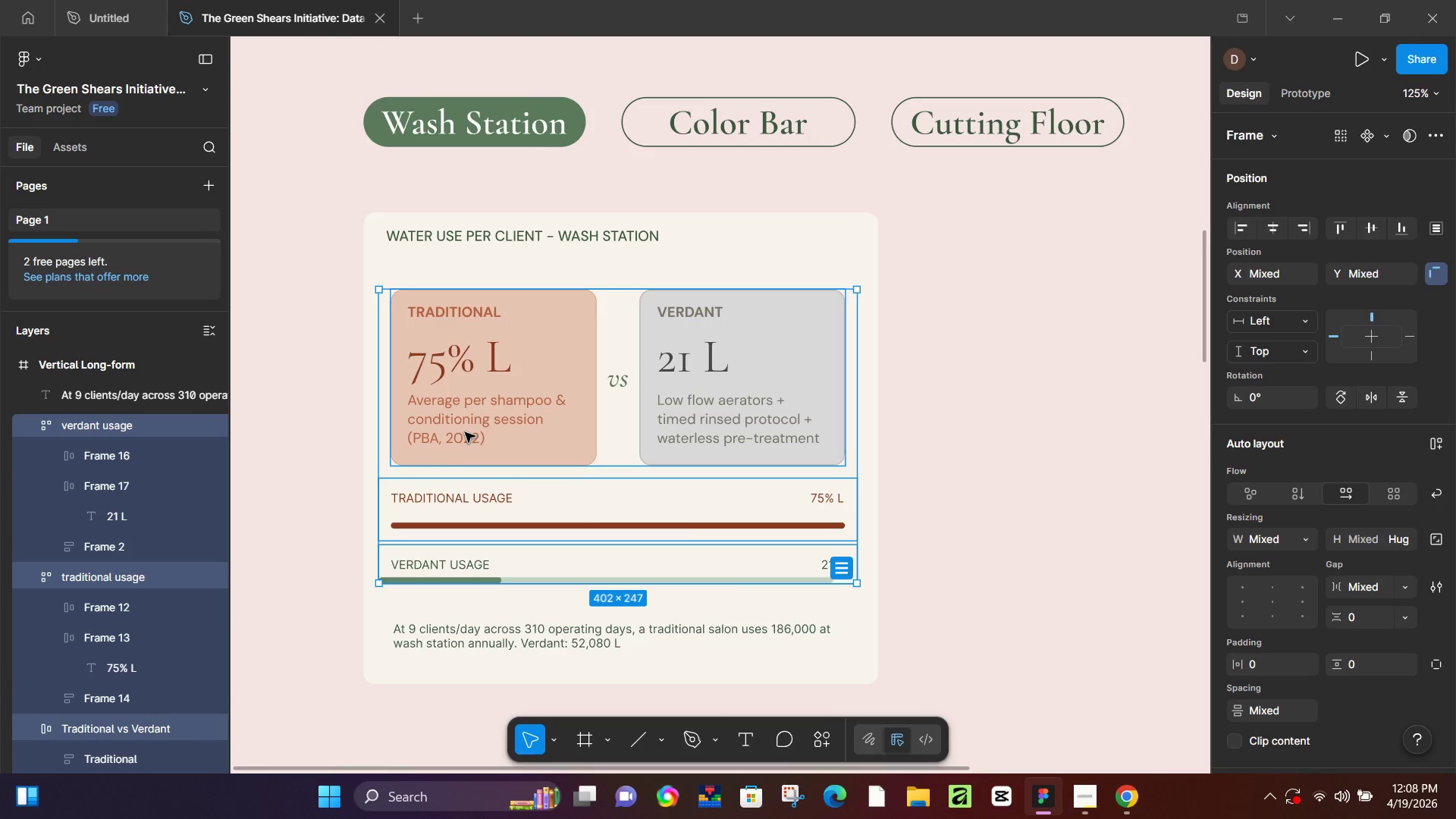 
key(Shift+ShiftLeft)
 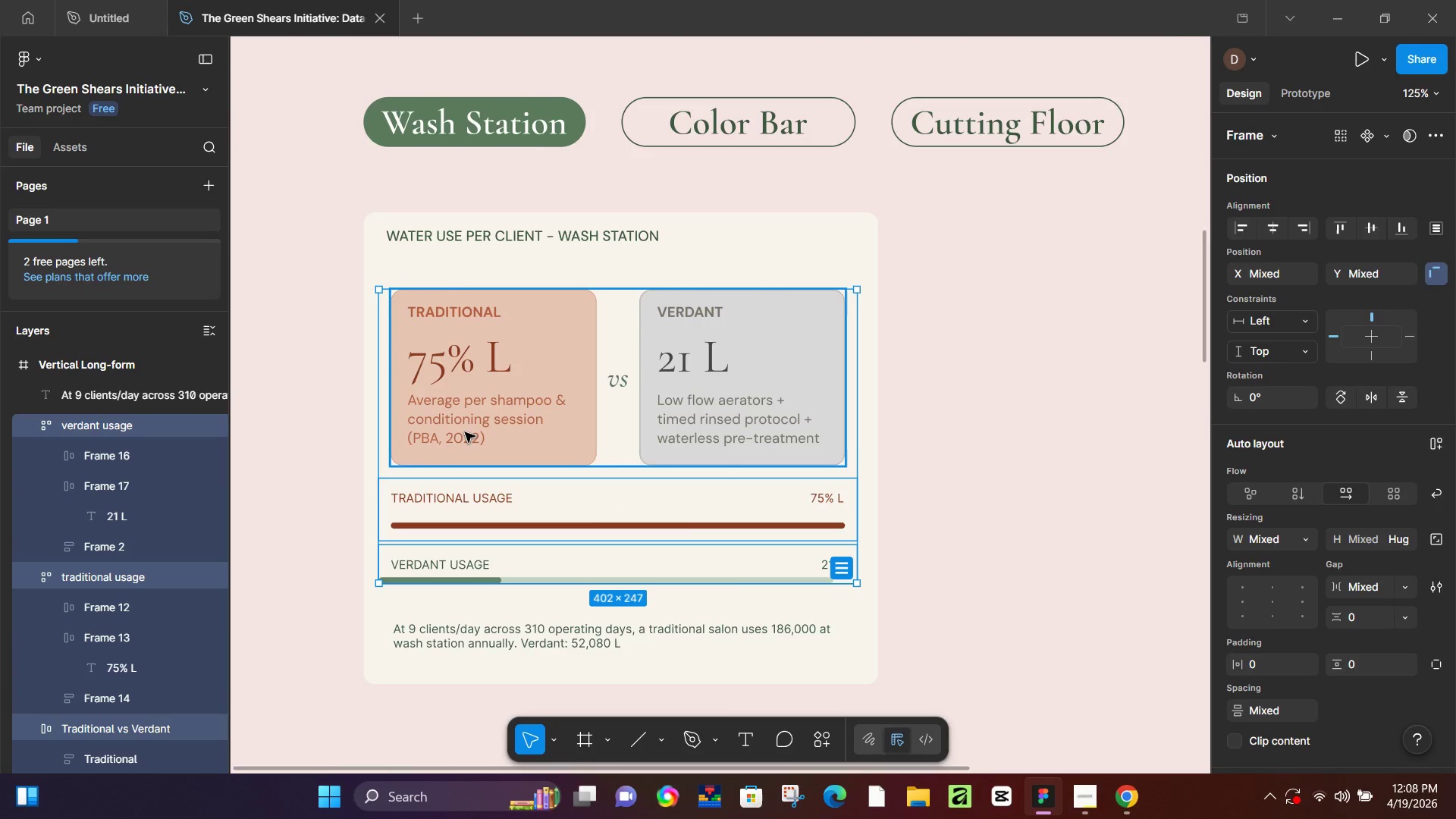 
key(Shift+A)
 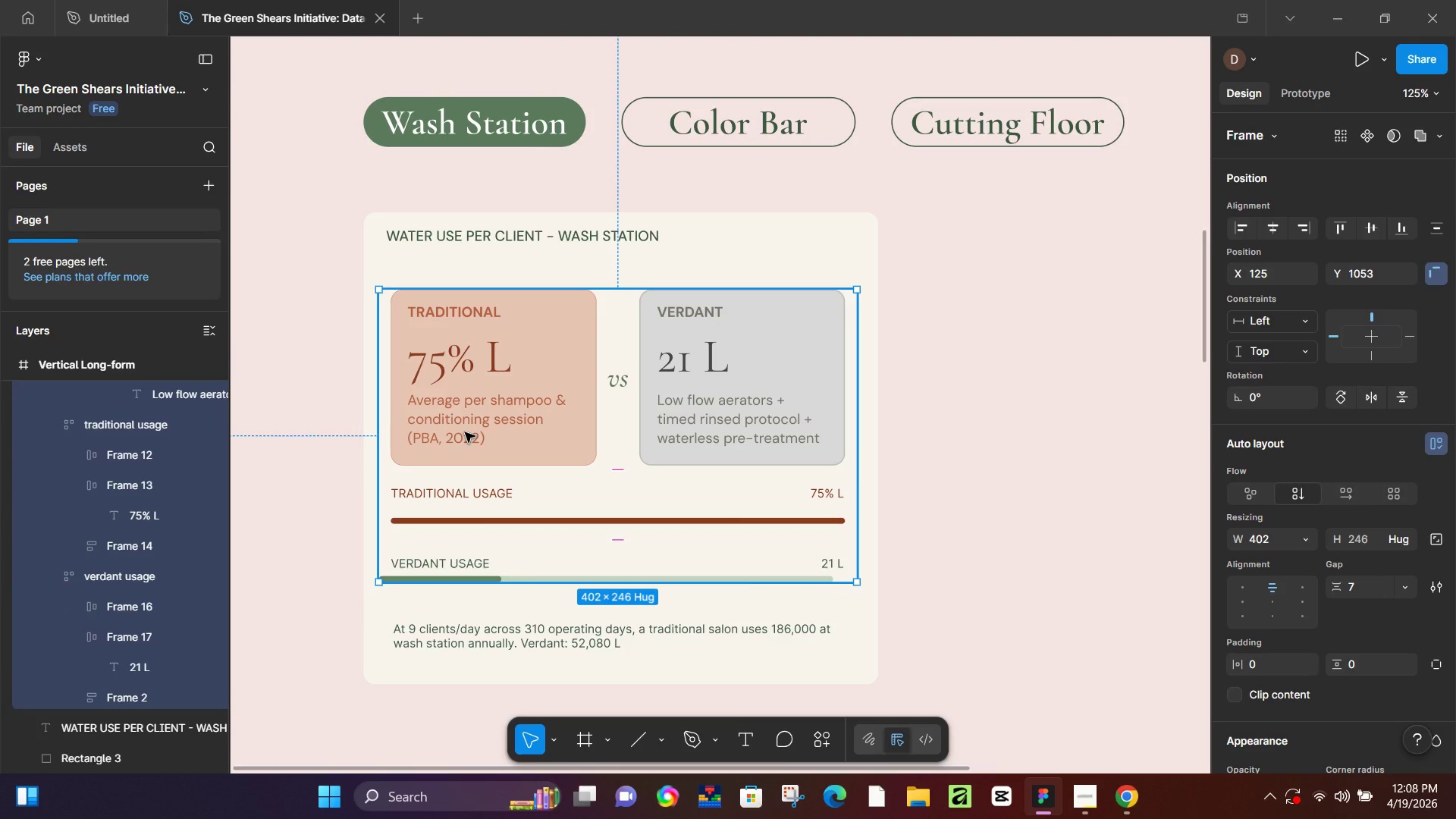 
key(Control+Z)
 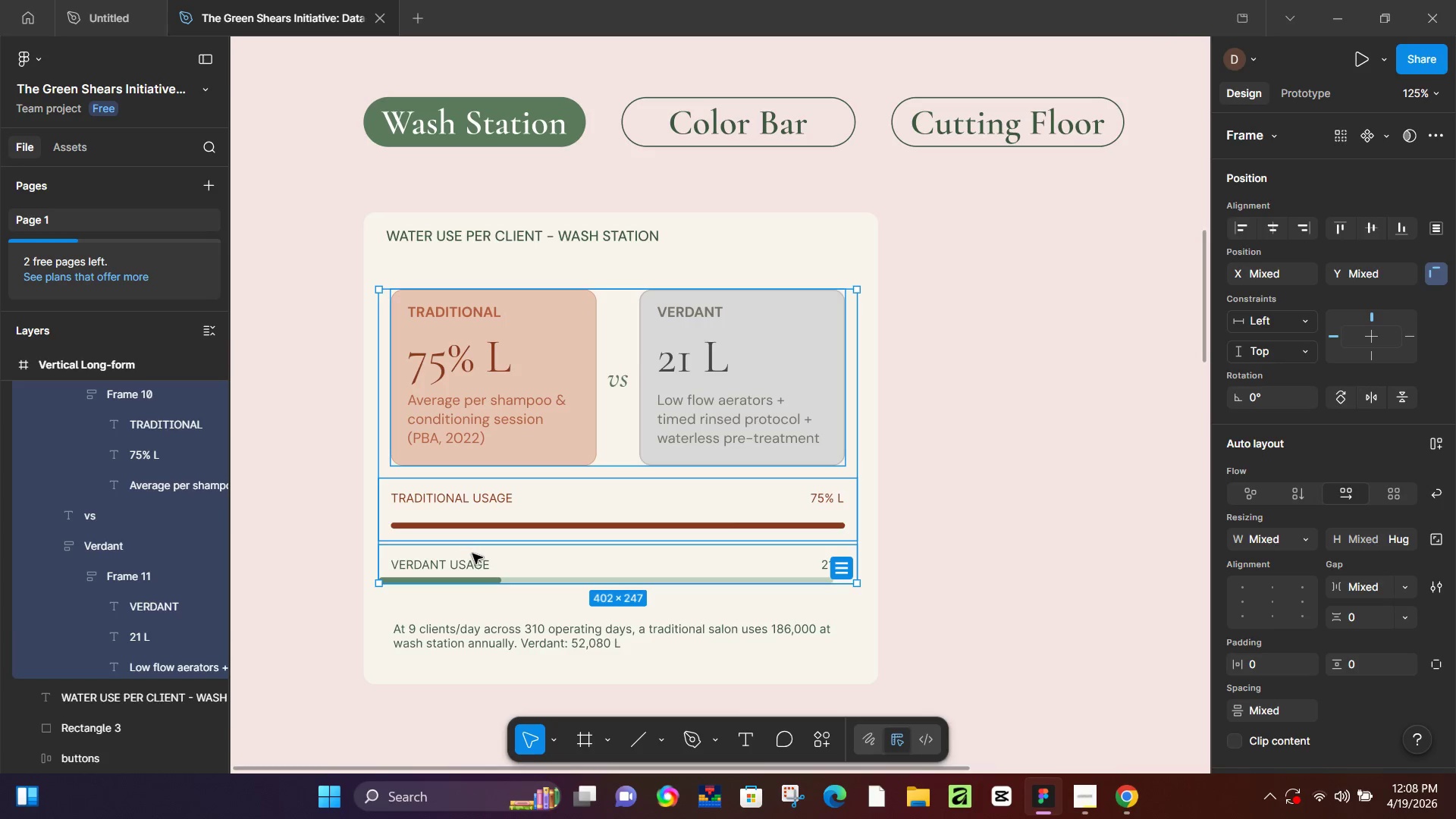 
hold_key(key=ControlLeft, duration=0.5)
 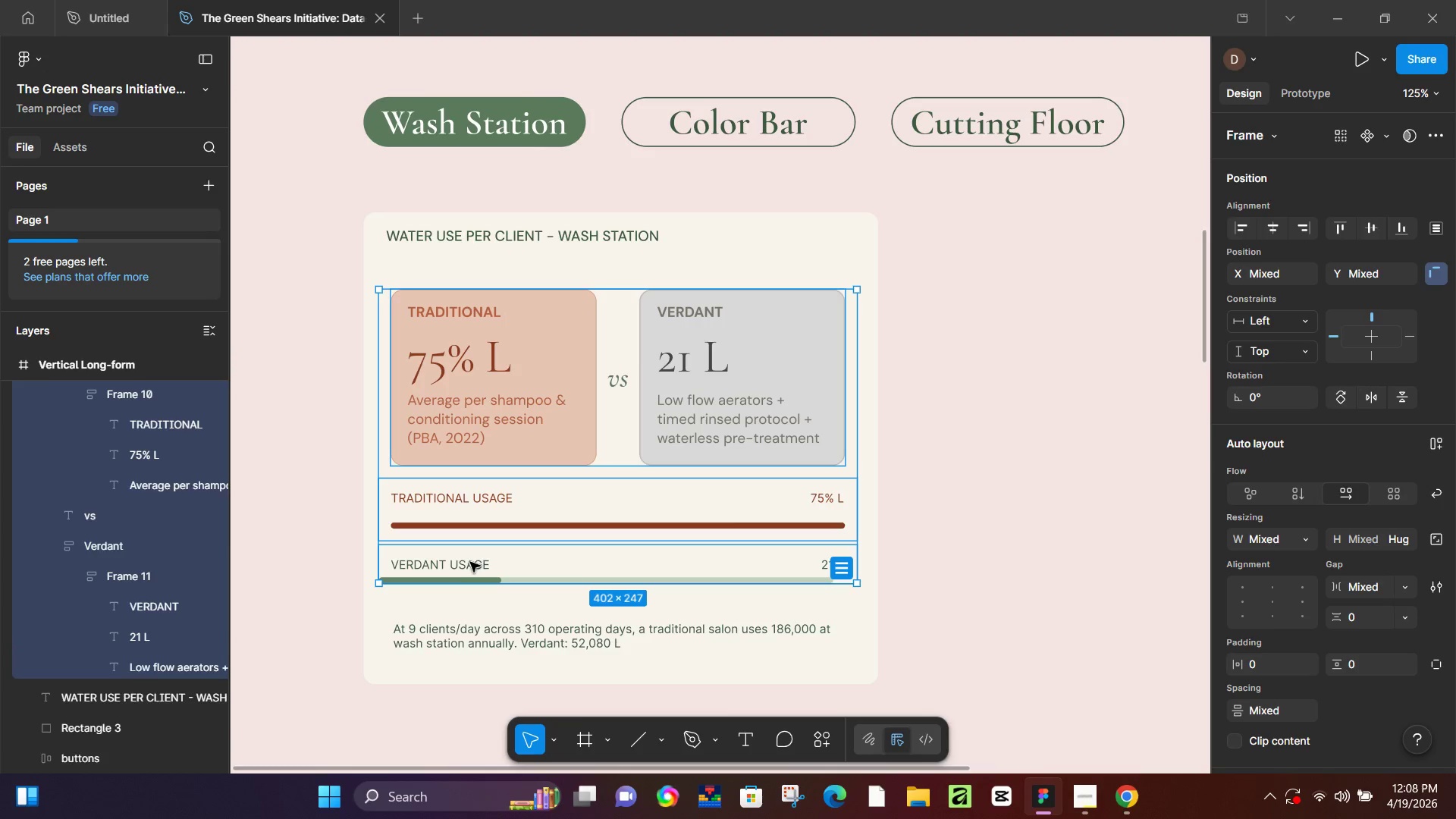 
left_click([470, 562])
 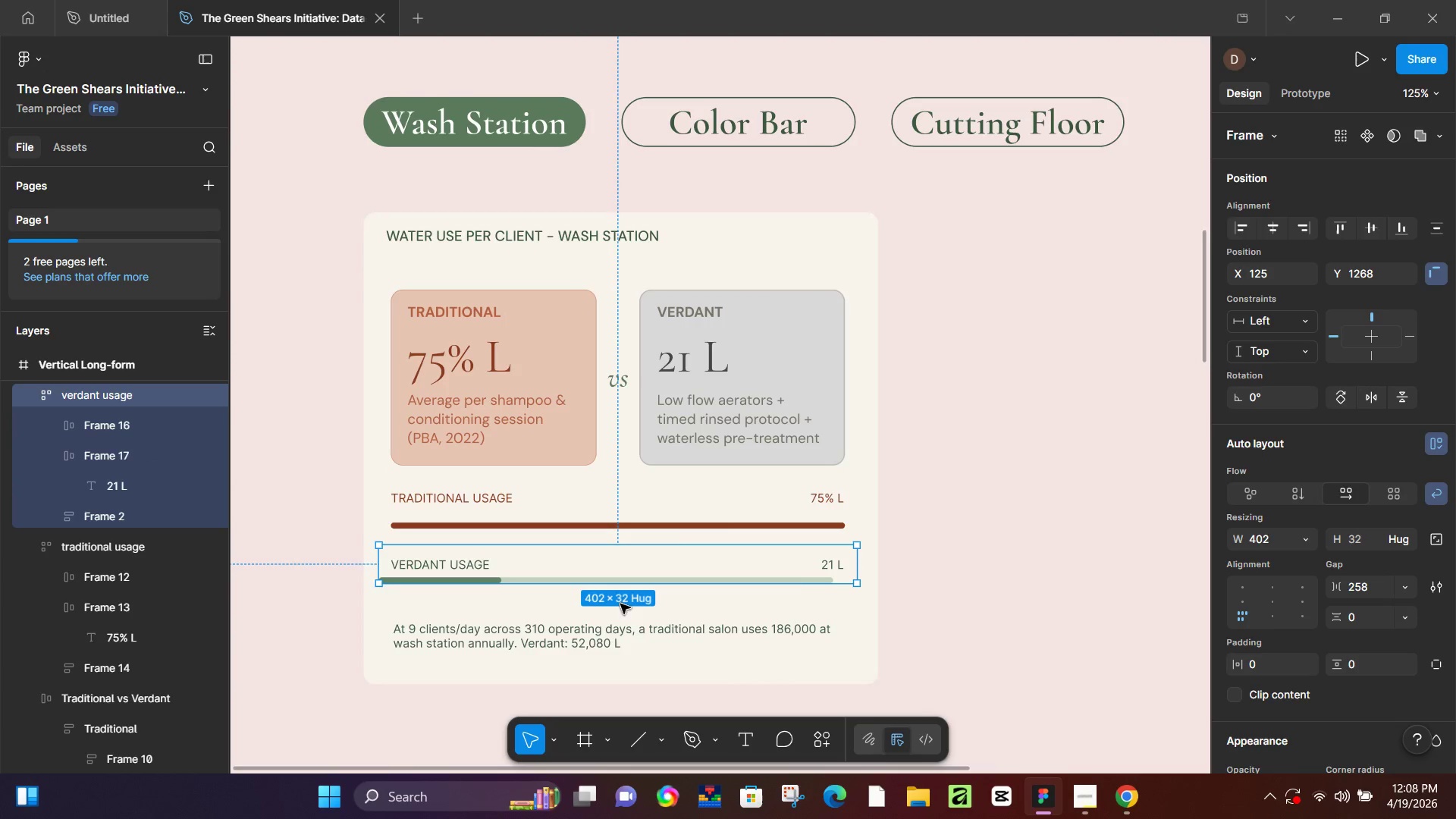 
key(Control+ControlLeft)
 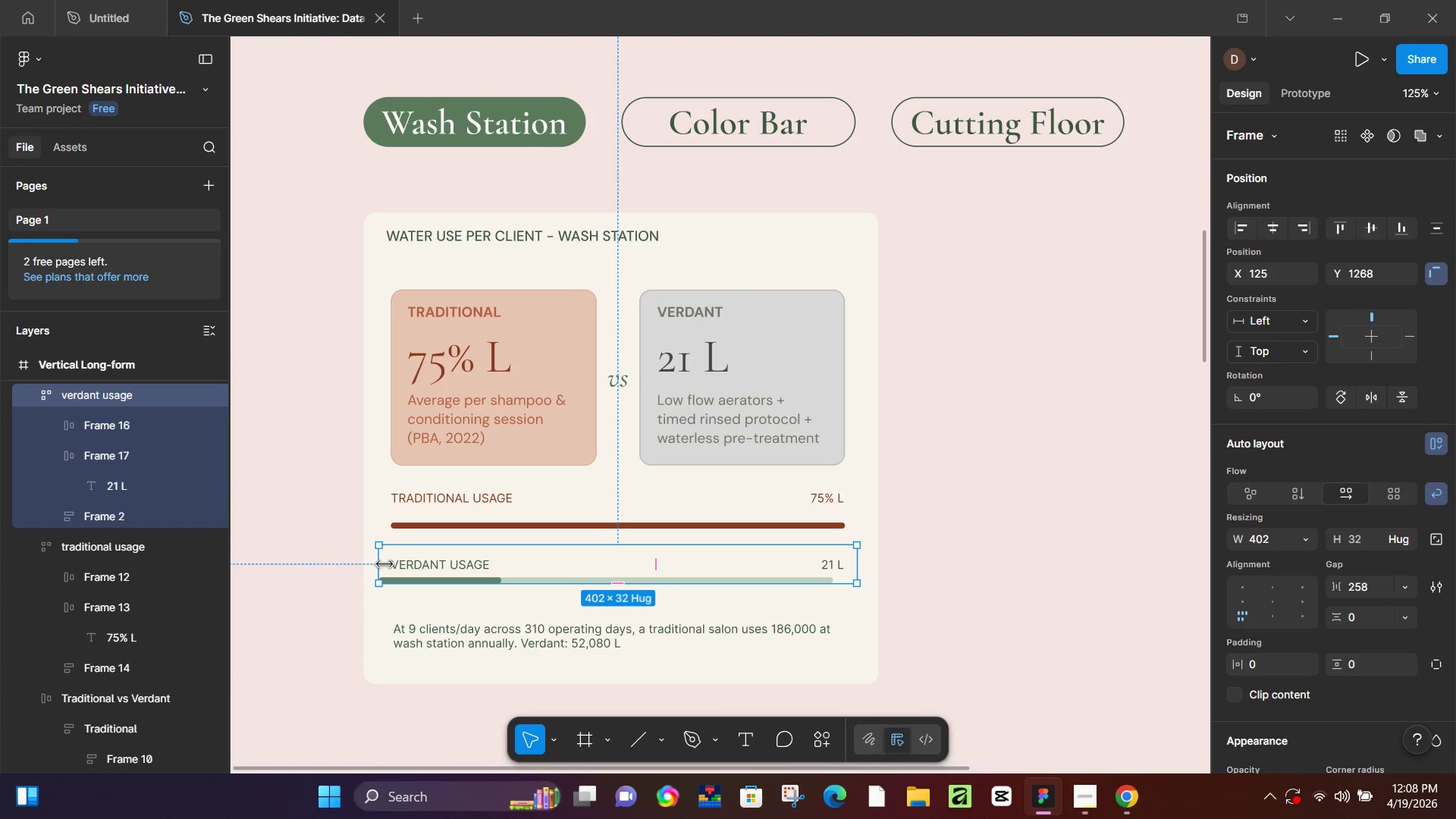 
left_click_drag(start_coordinate=[383, 565], to_coordinate=[375, 559])
 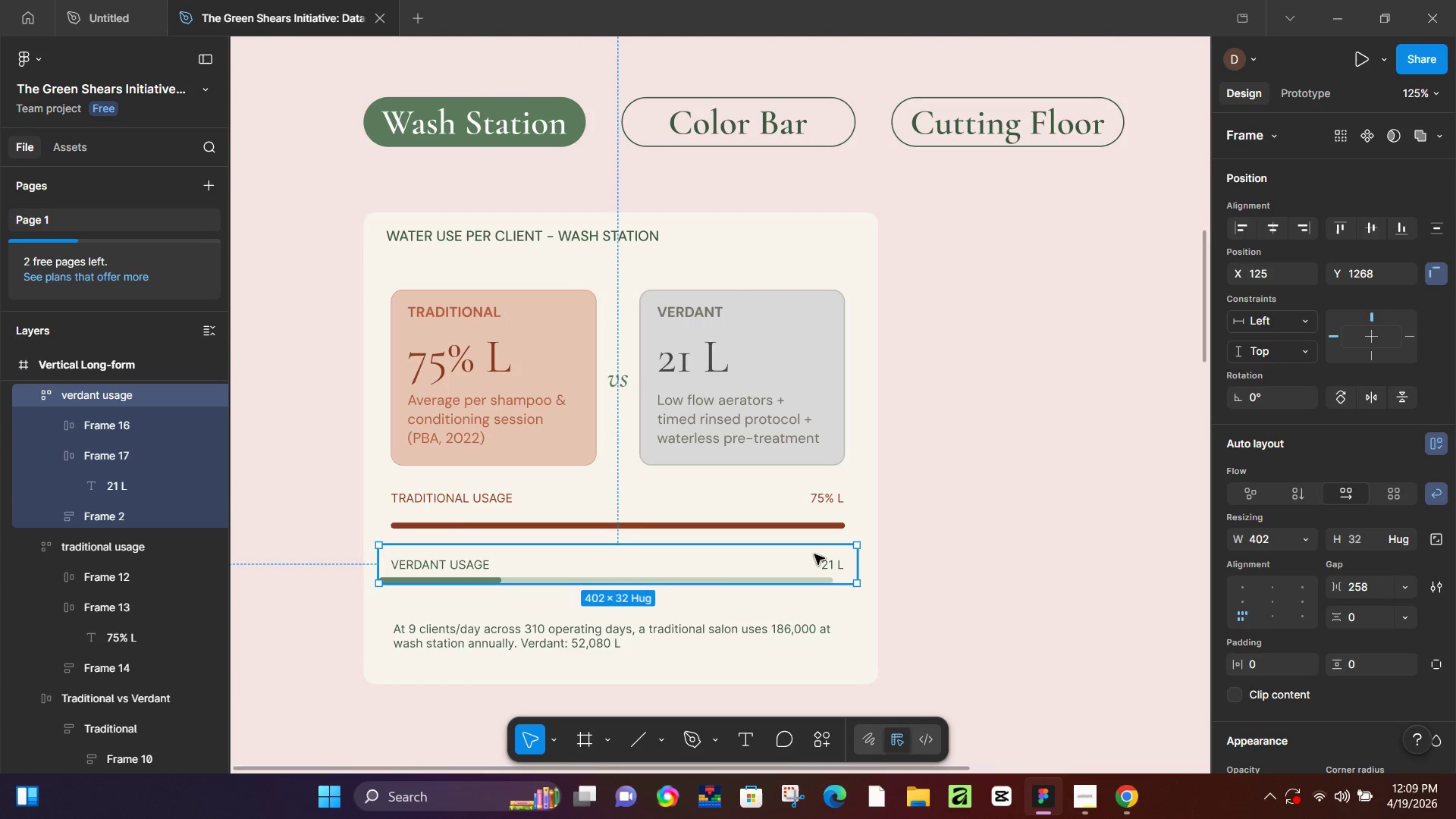 
hold_key(key=ControlLeft, duration=0.5)
 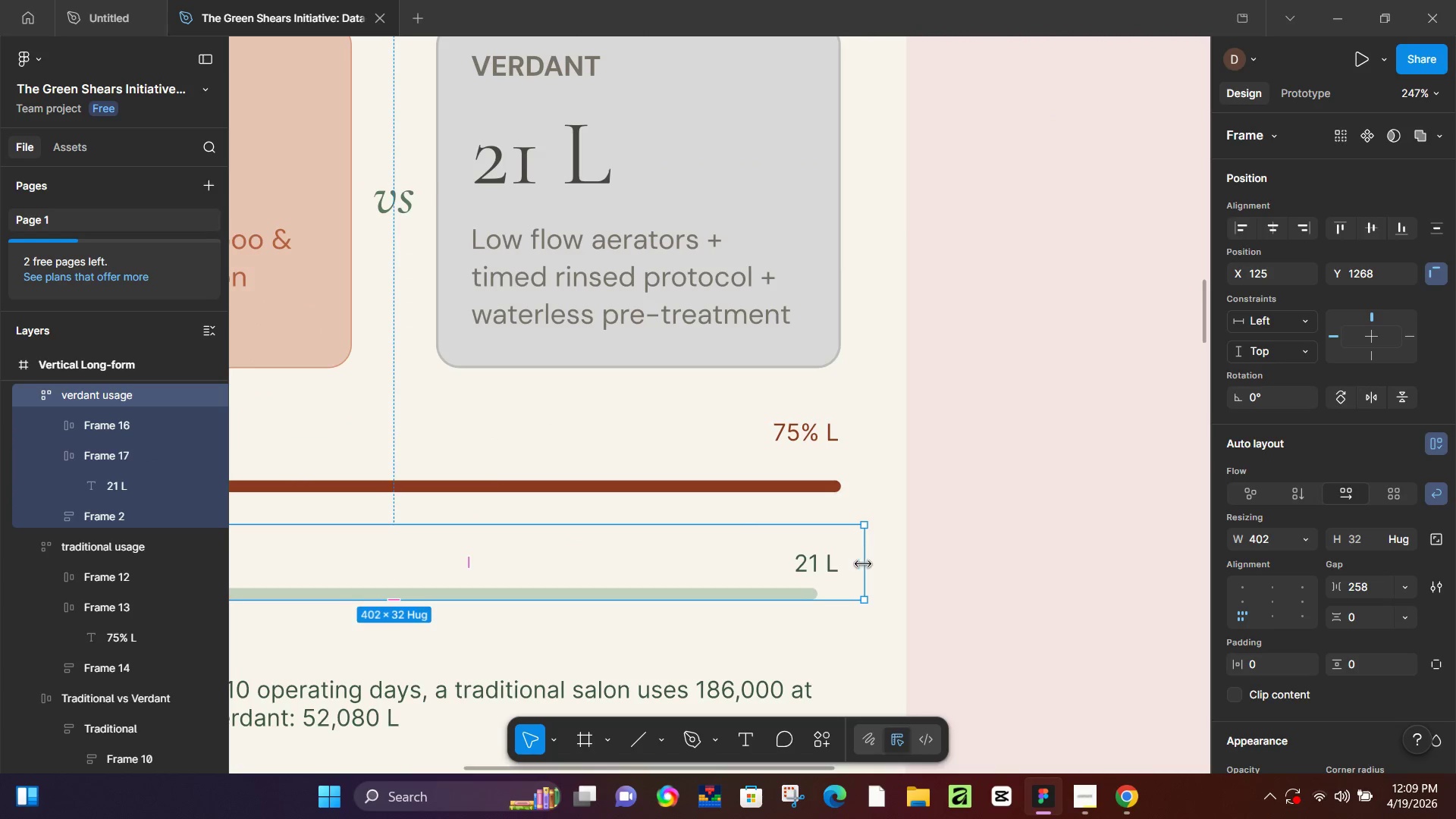 
left_click_drag(start_coordinate=[868, 564], to_coordinate=[863, 564])
 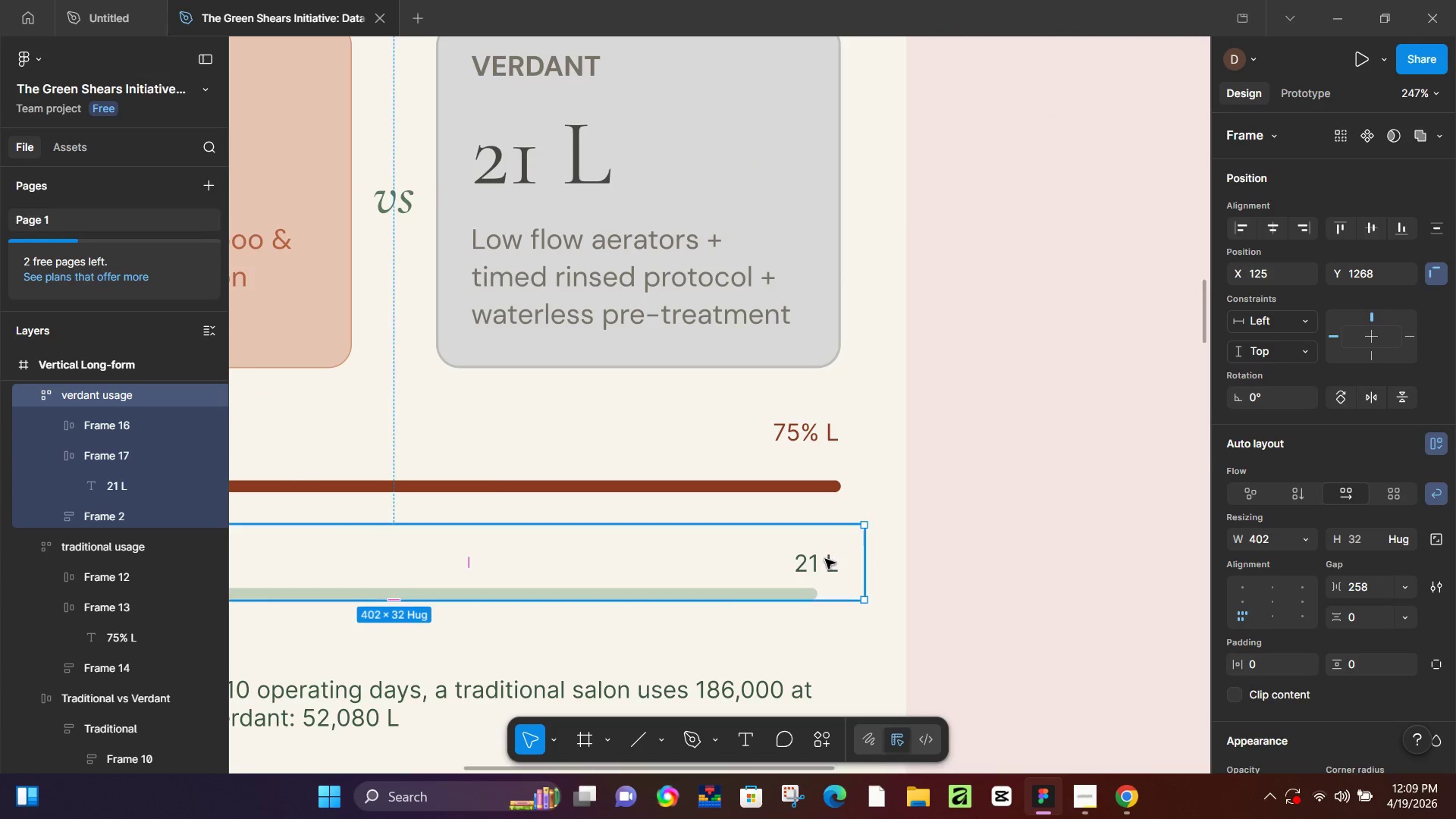 
scroll: coordinate [858, 566], scroll_direction: up, amount: 8.0
 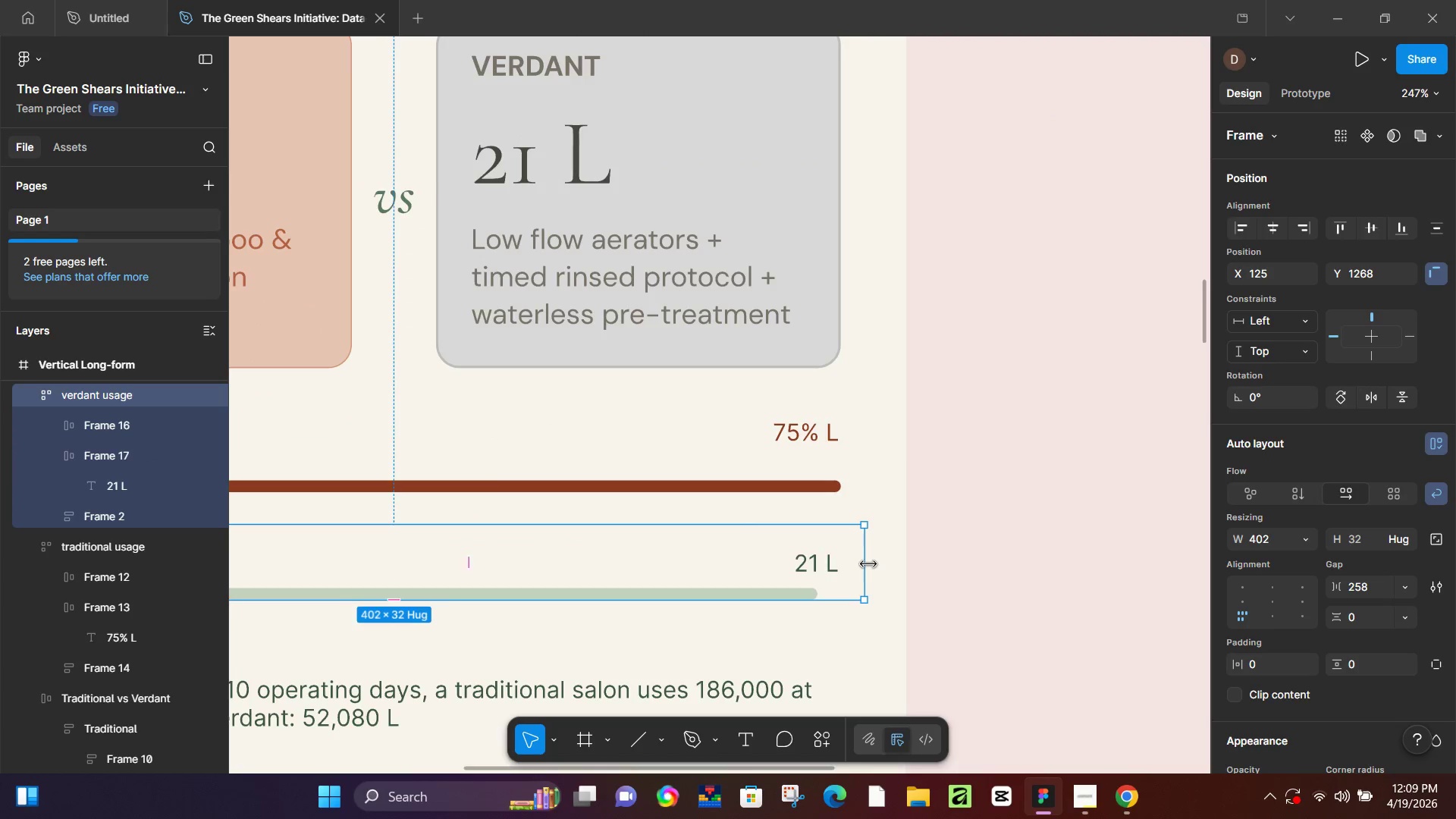 
double_click([811, 557])
 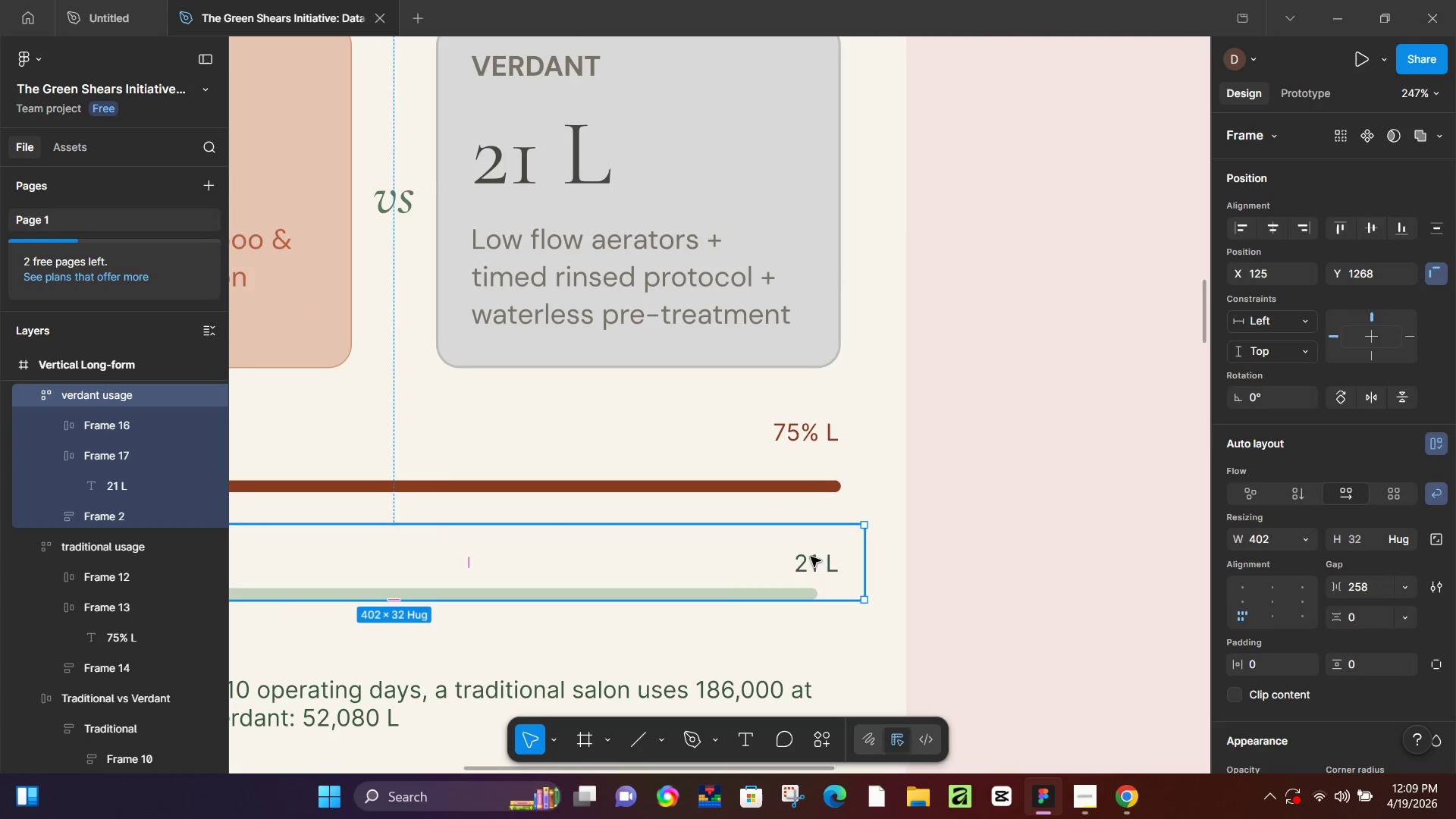 
triple_click([811, 557])
 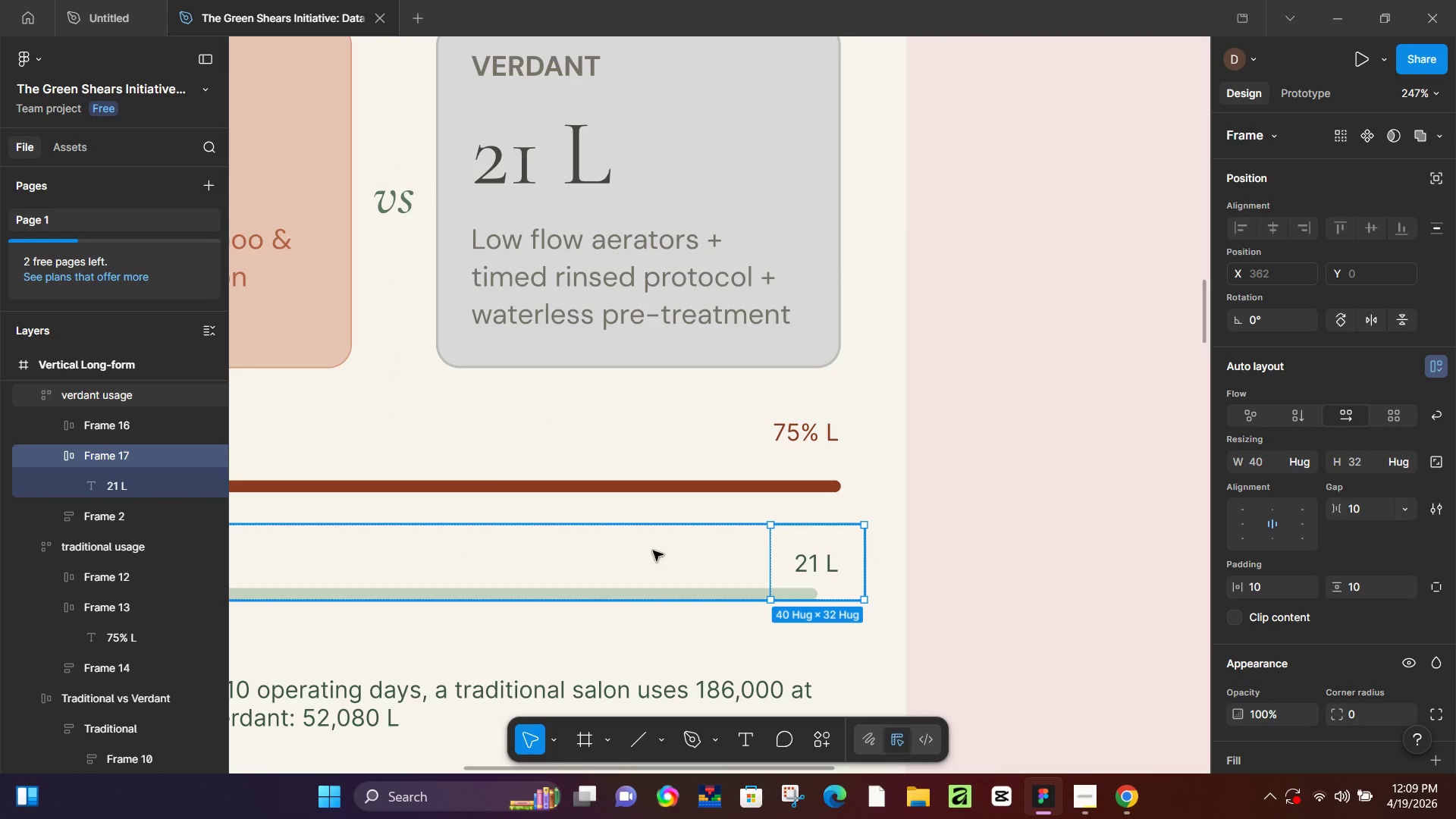 
left_click([1028, 539])
 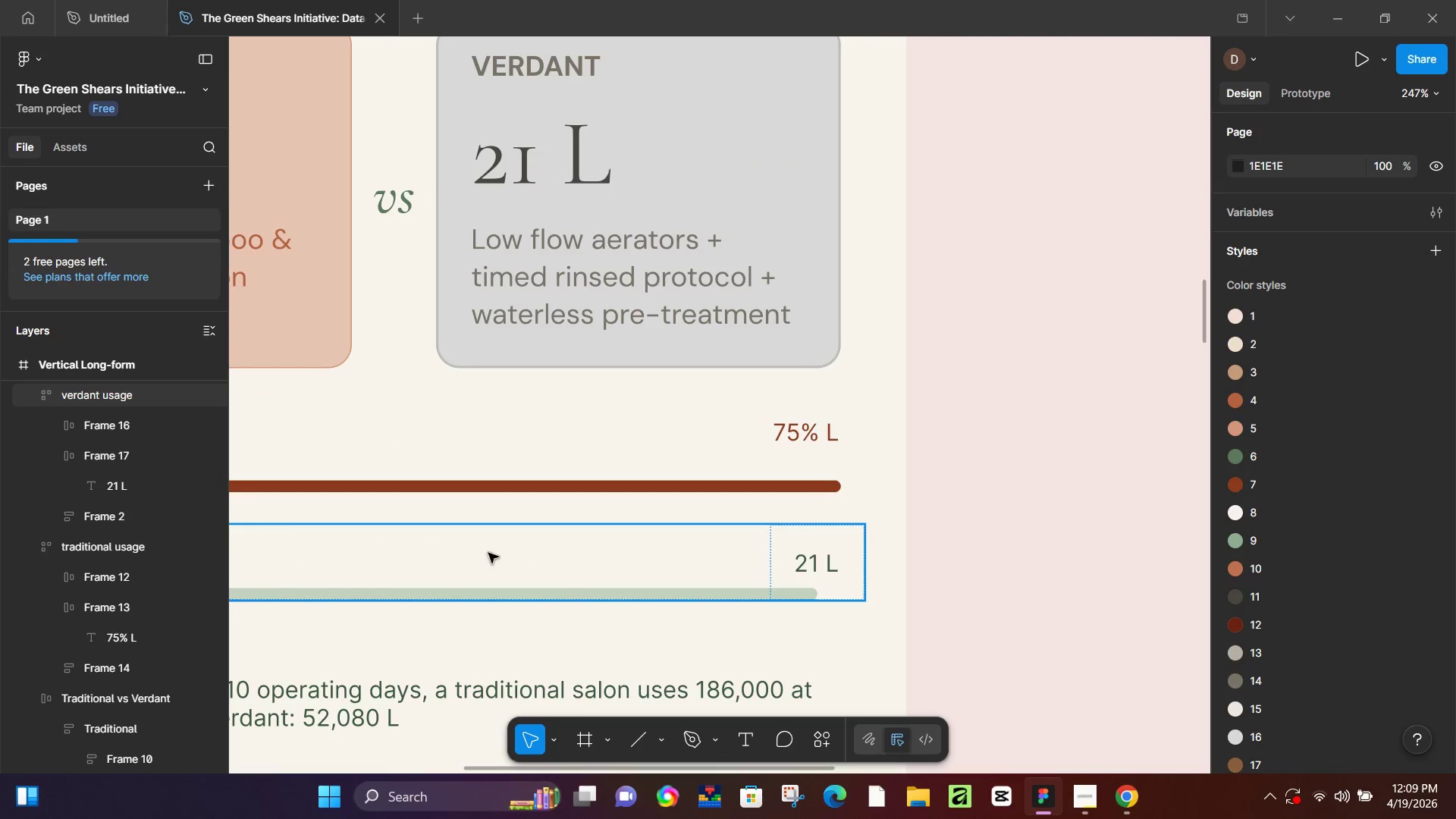 
left_click([484, 553])
 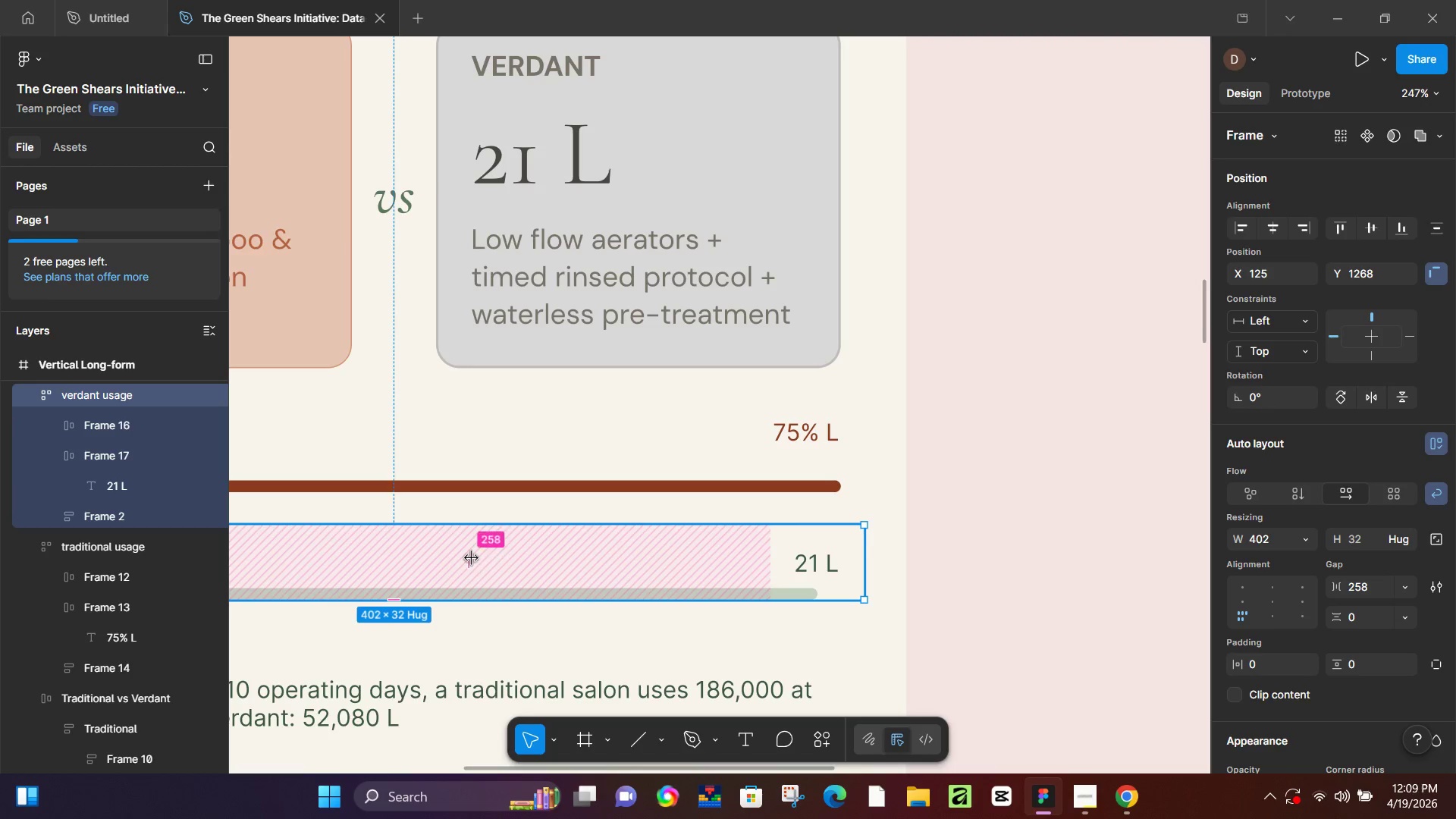 
left_click_drag(start_coordinate=[472, 559], to_coordinate=[460, 562])
 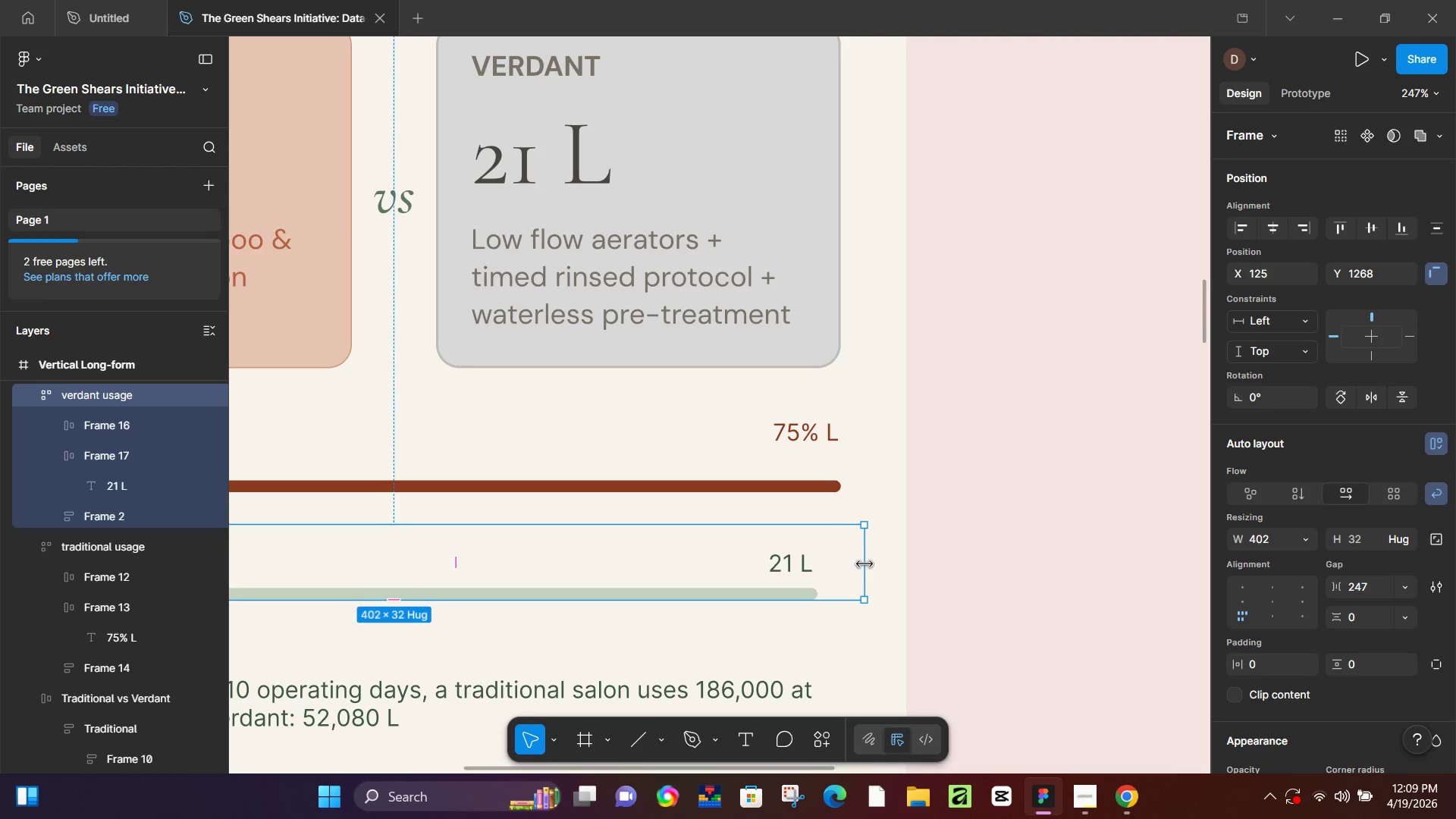 
left_click_drag(start_coordinate=[864, 564], to_coordinate=[843, 564])
 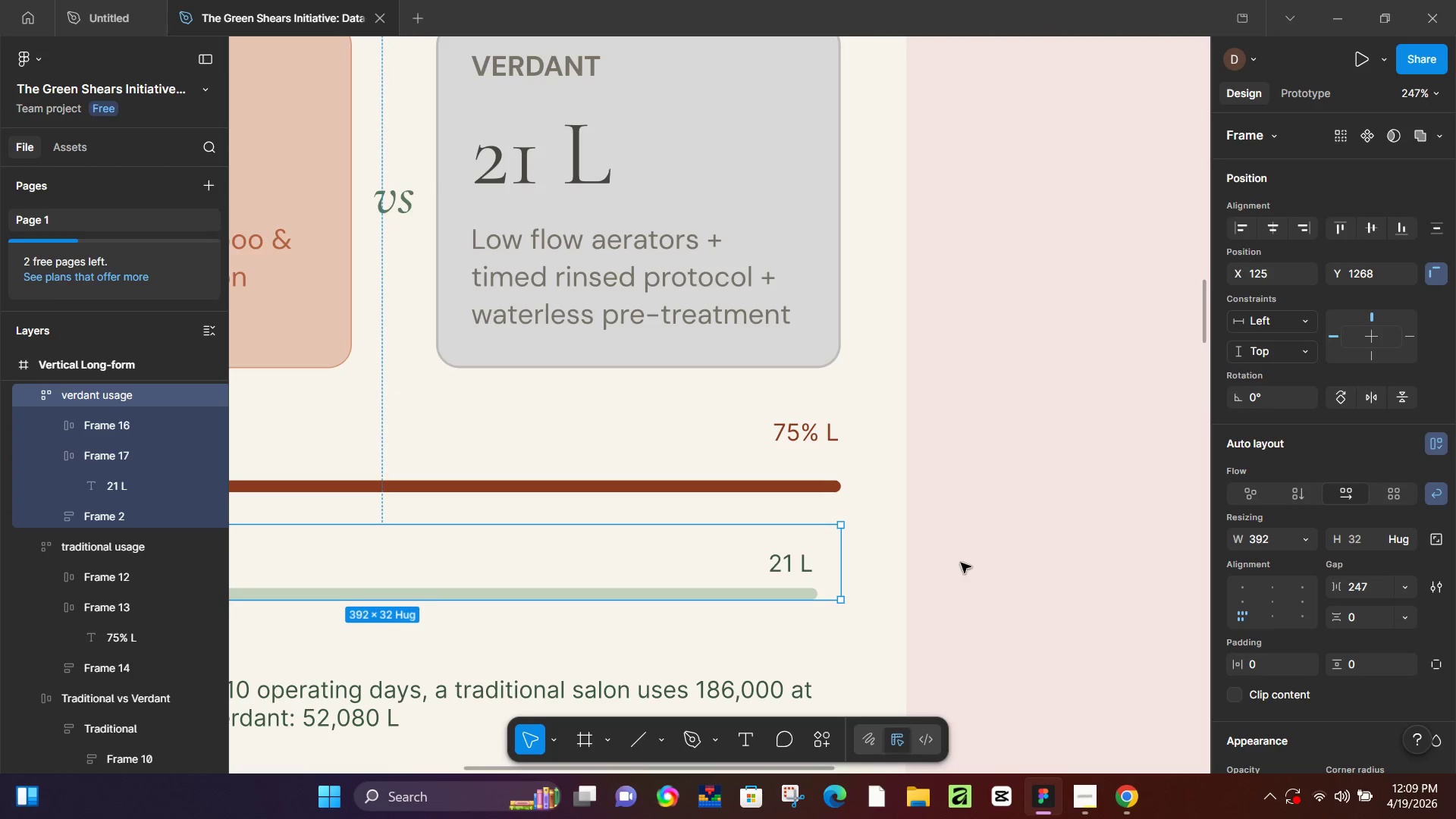 
hold_key(key=Space, duration=0.47)
 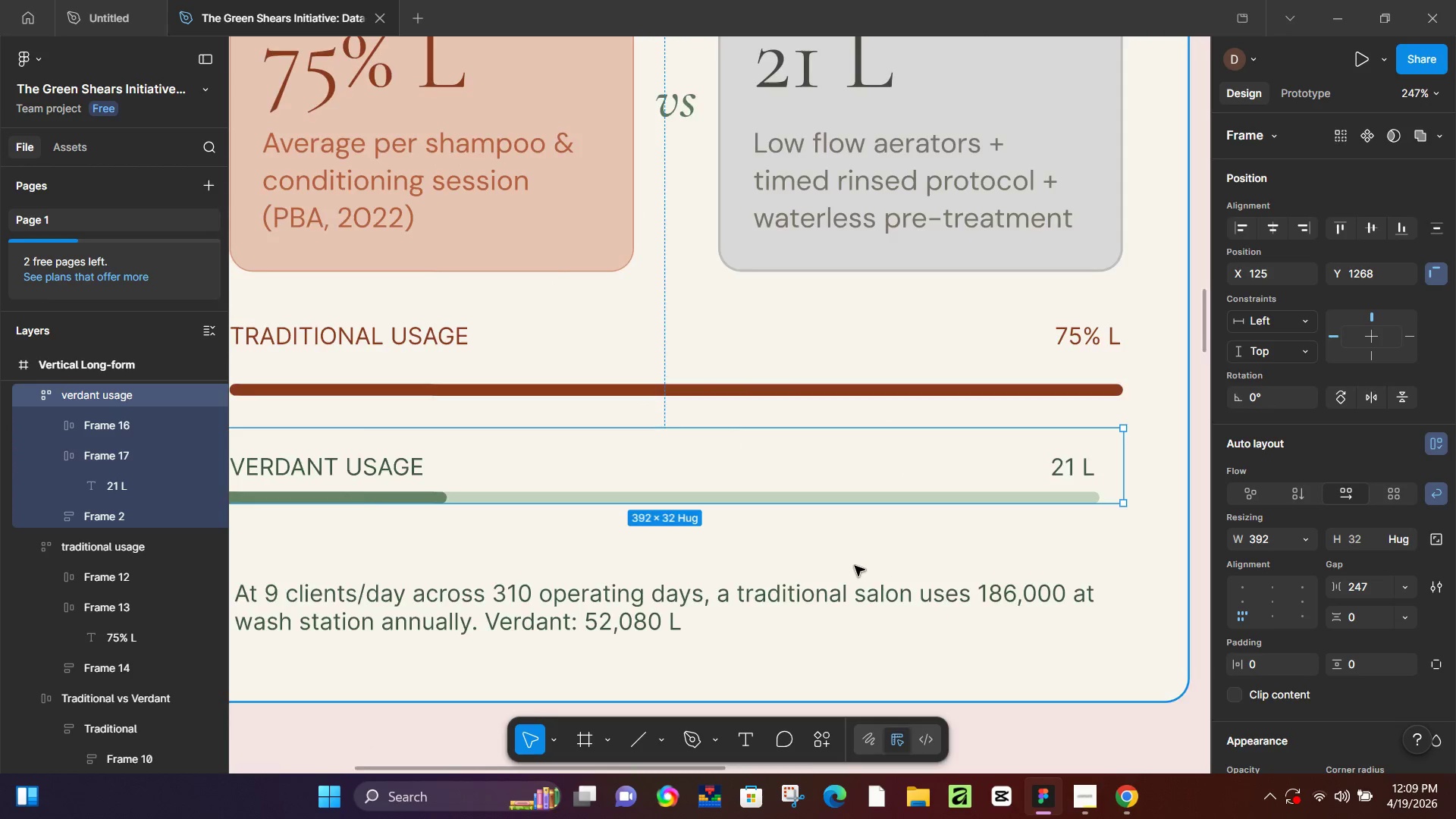 
left_click_drag(start_coordinate=[955, 565], to_coordinate=[1237, 469])
 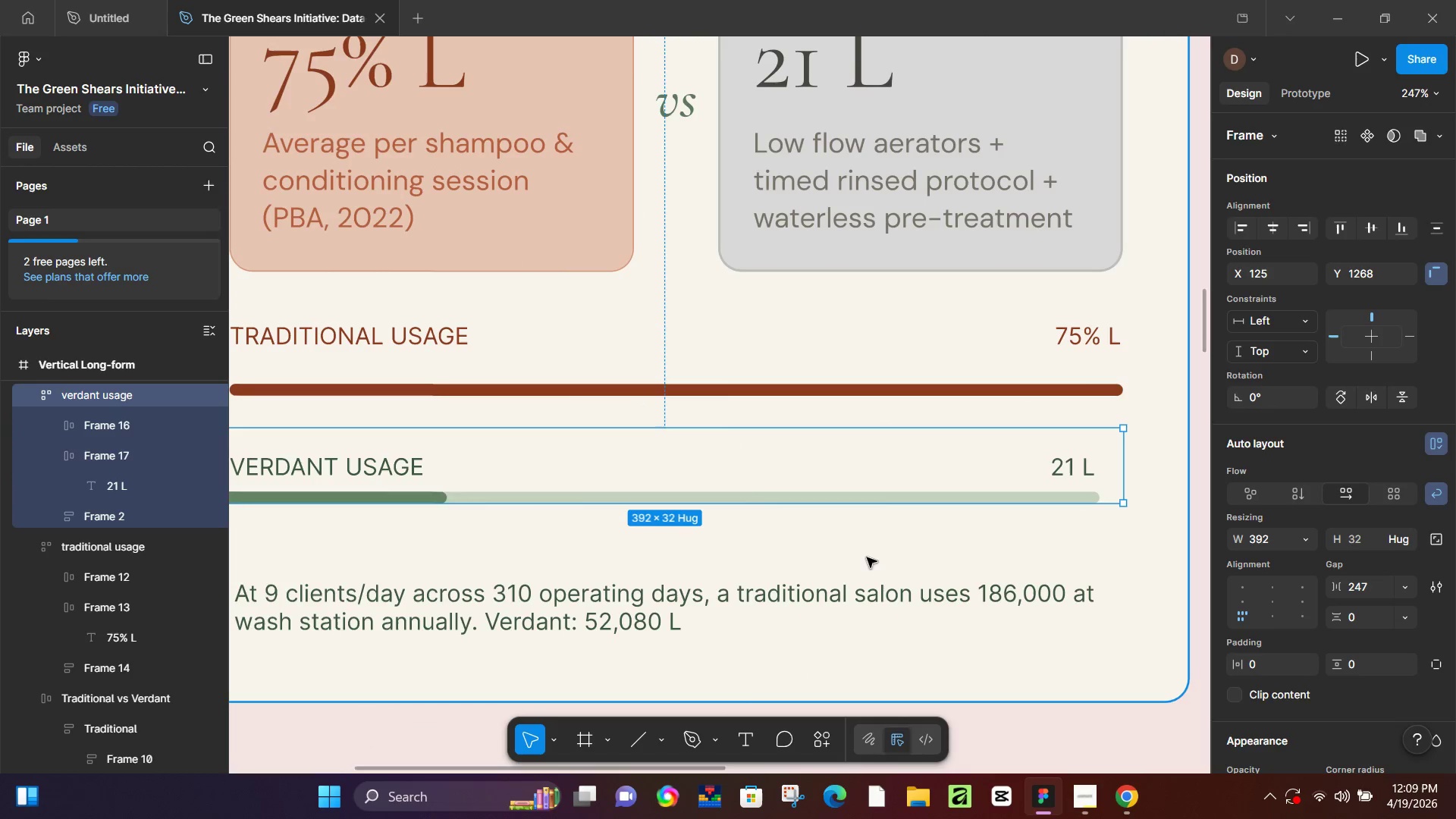 
hold_key(key=ControlLeft, duration=0.55)
scroll: coordinate [855, 566], scroll_direction: down, amount: 4.0
 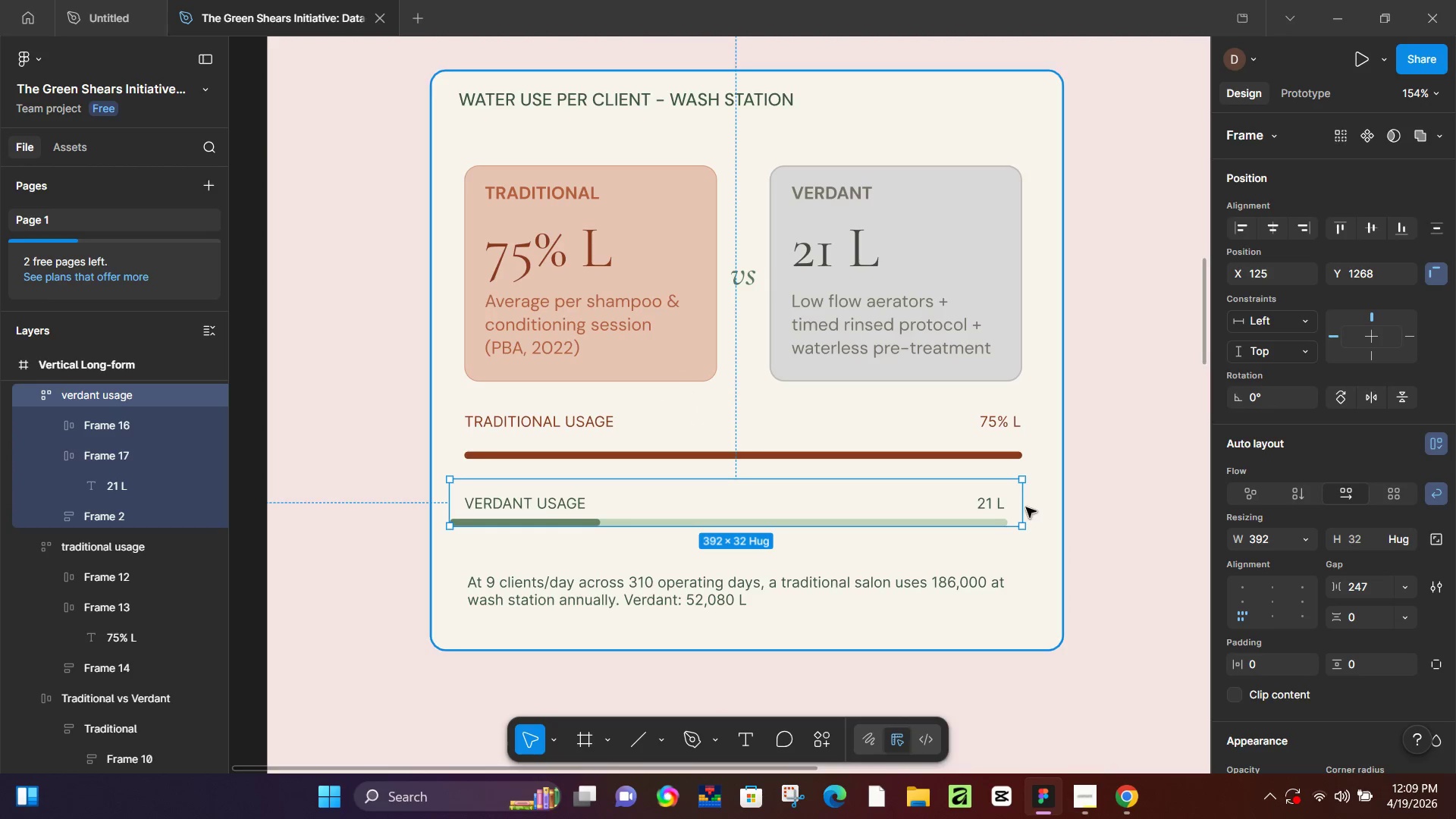 
left_click_drag(start_coordinate=[1024, 507], to_coordinate=[1017, 510])
 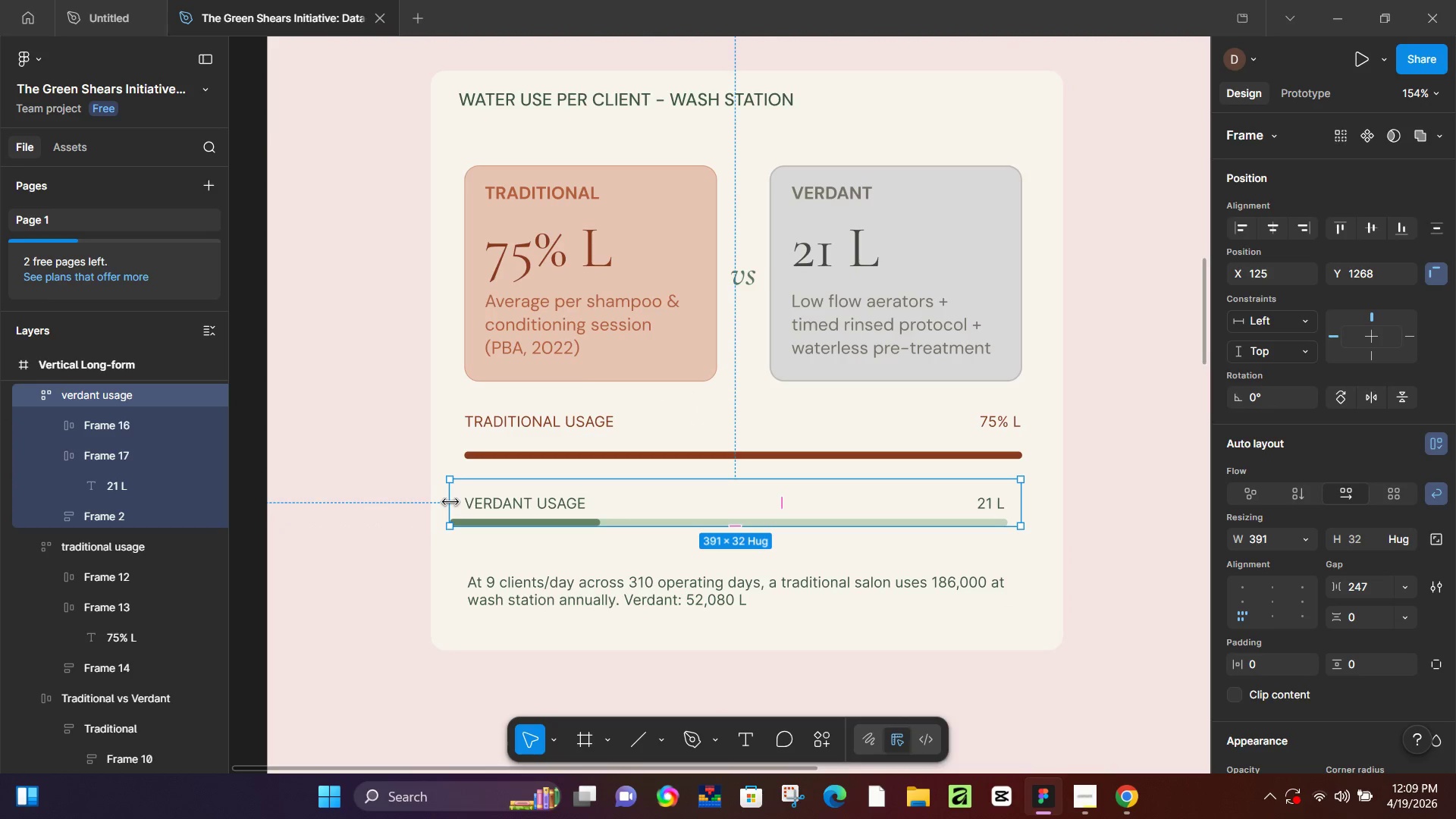 
left_click_drag(start_coordinate=[450, 501], to_coordinate=[466, 498])
 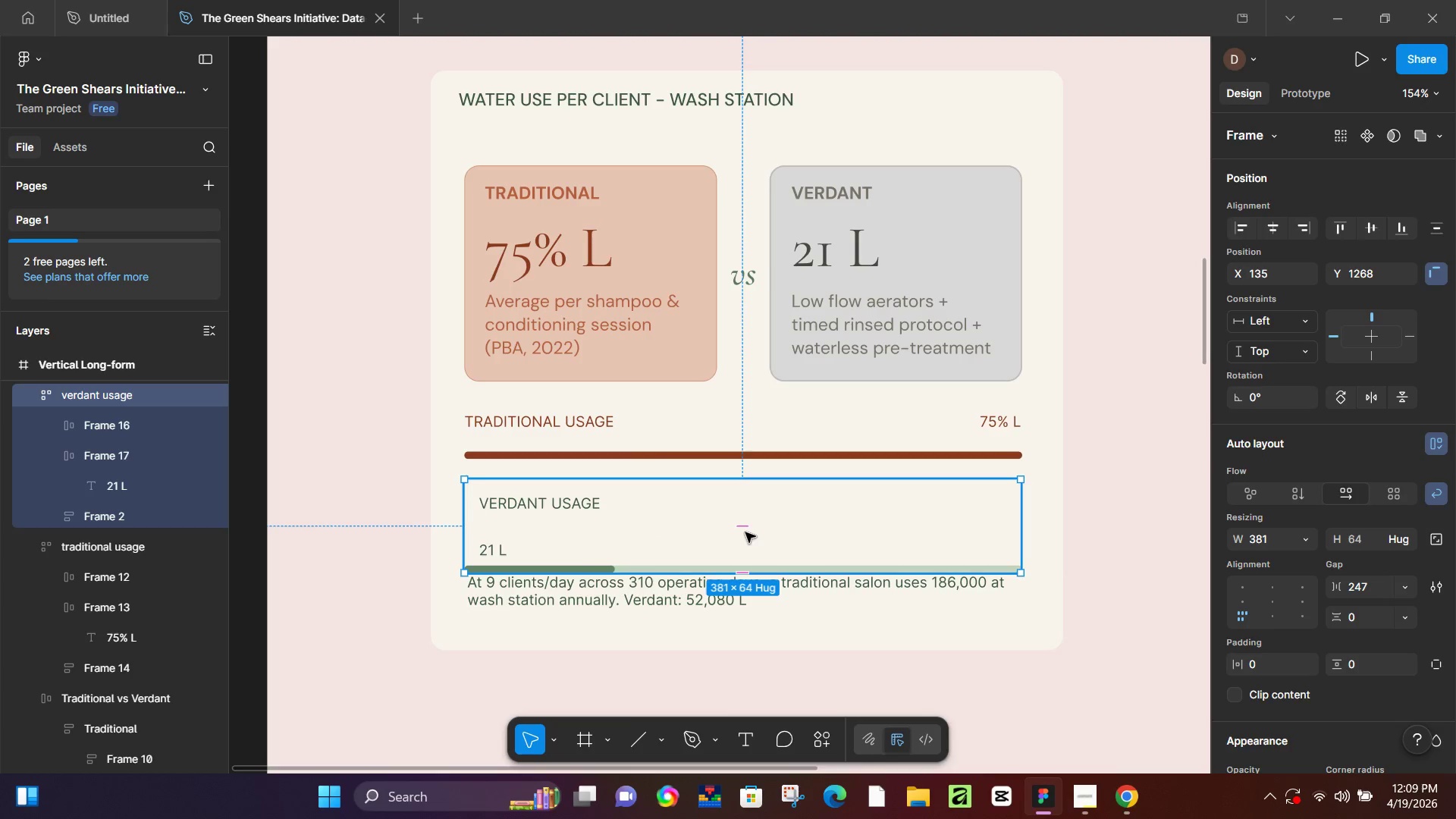 
left_click([747, 524])
 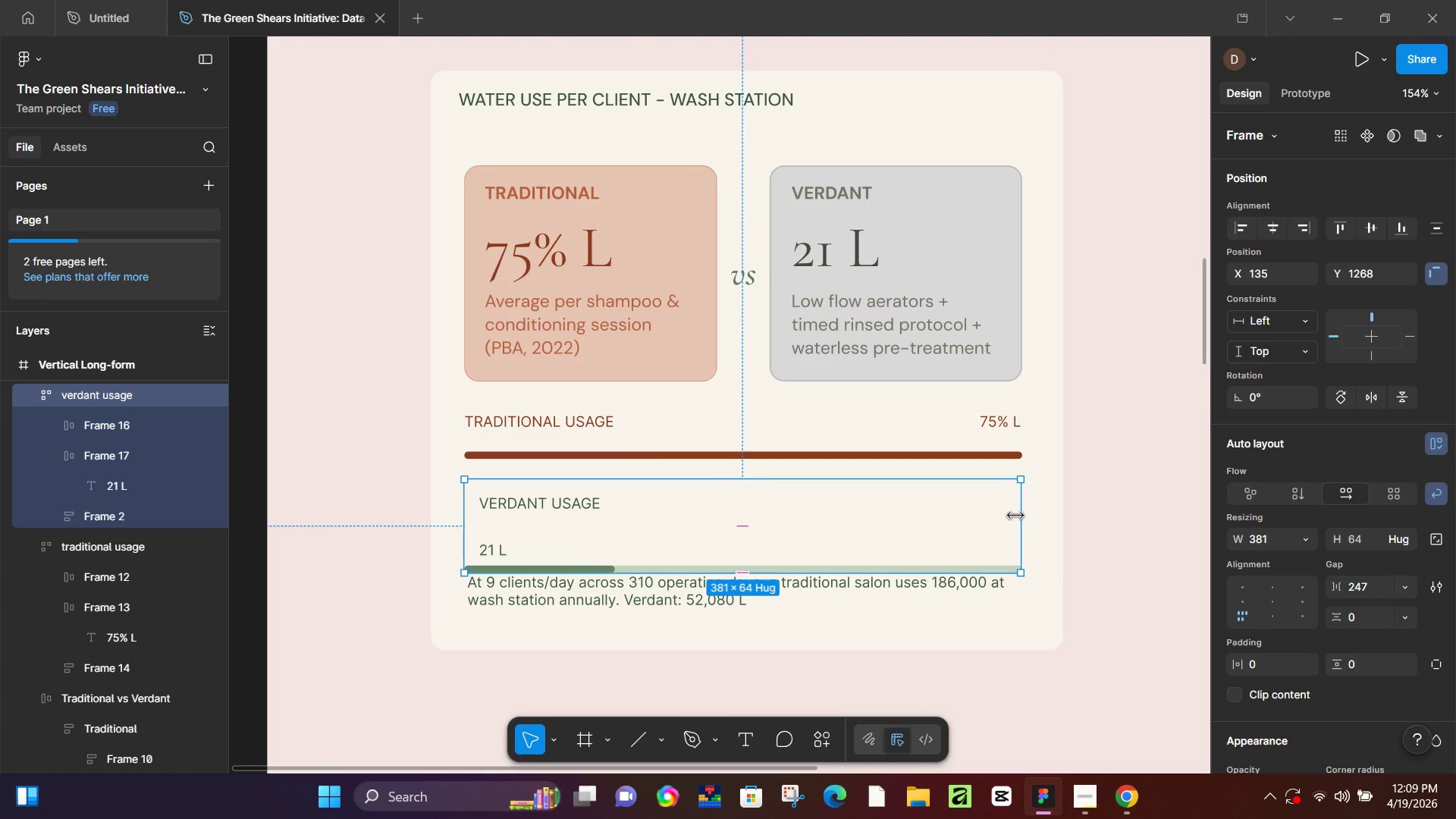 
left_click_drag(start_coordinate=[1021, 516], to_coordinate=[1036, 516])
 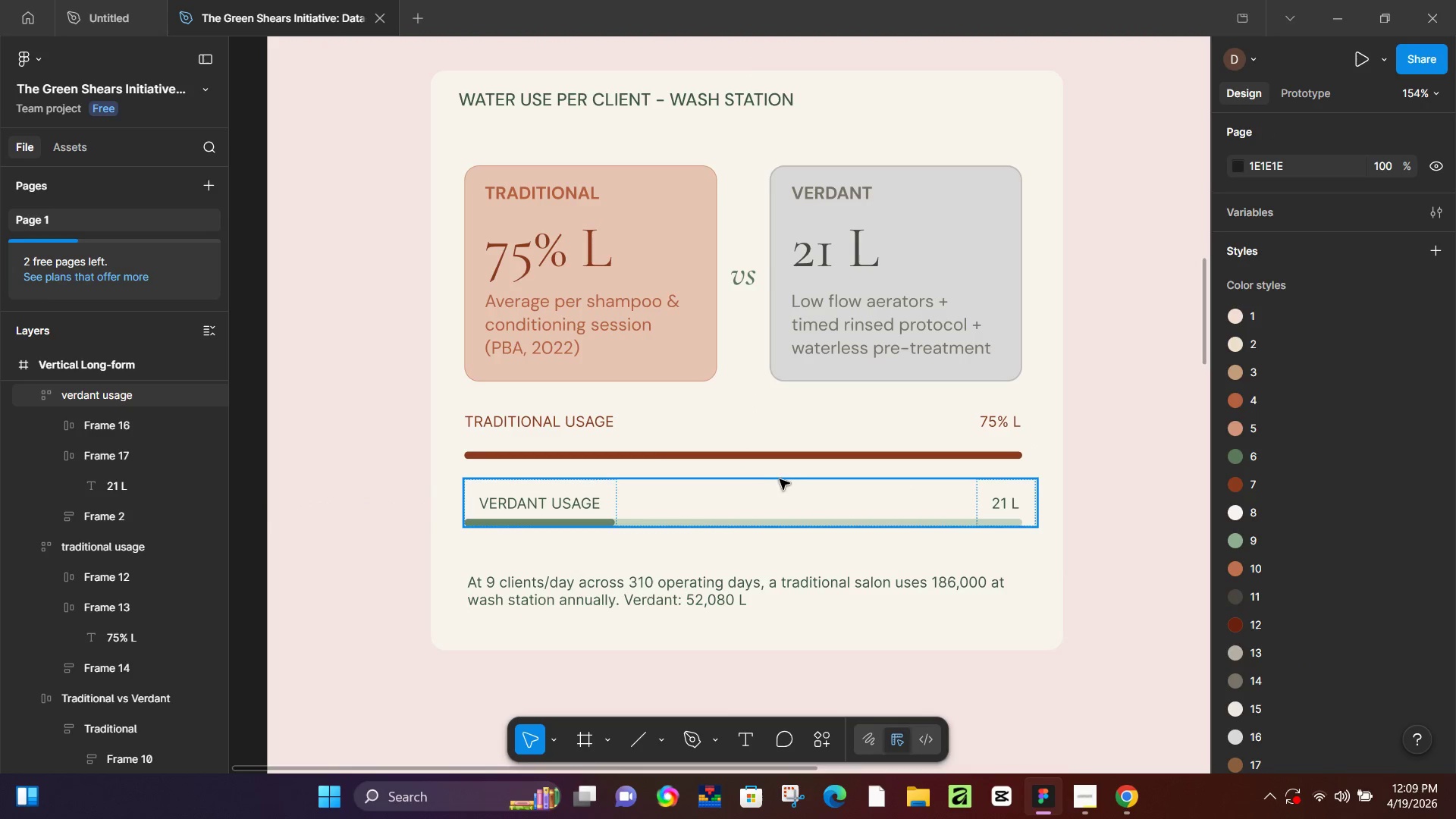 
left_click([729, 517])
 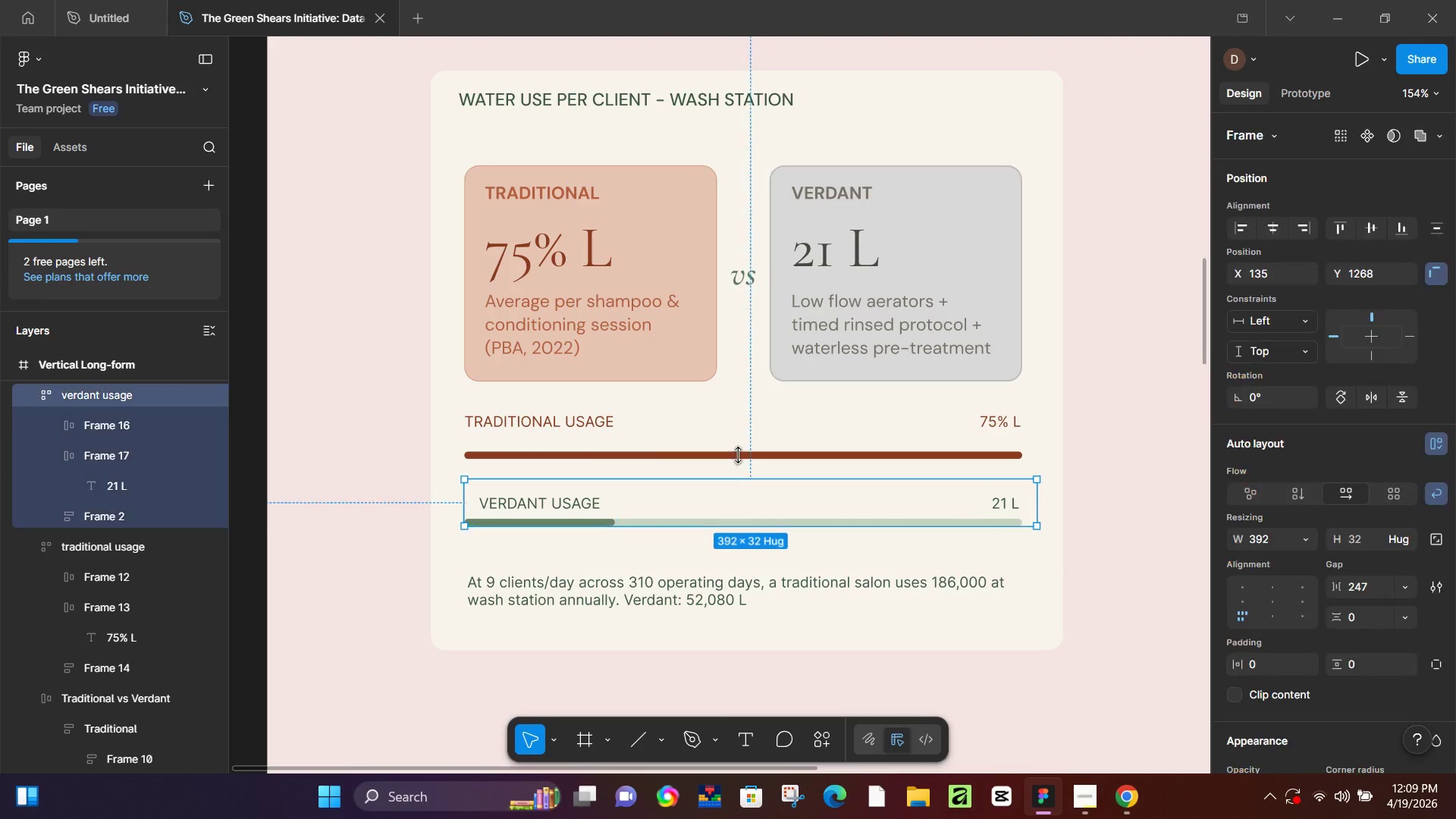 
hold_key(key=ShiftLeft, duration=1.5)
left_click([745, 442])
 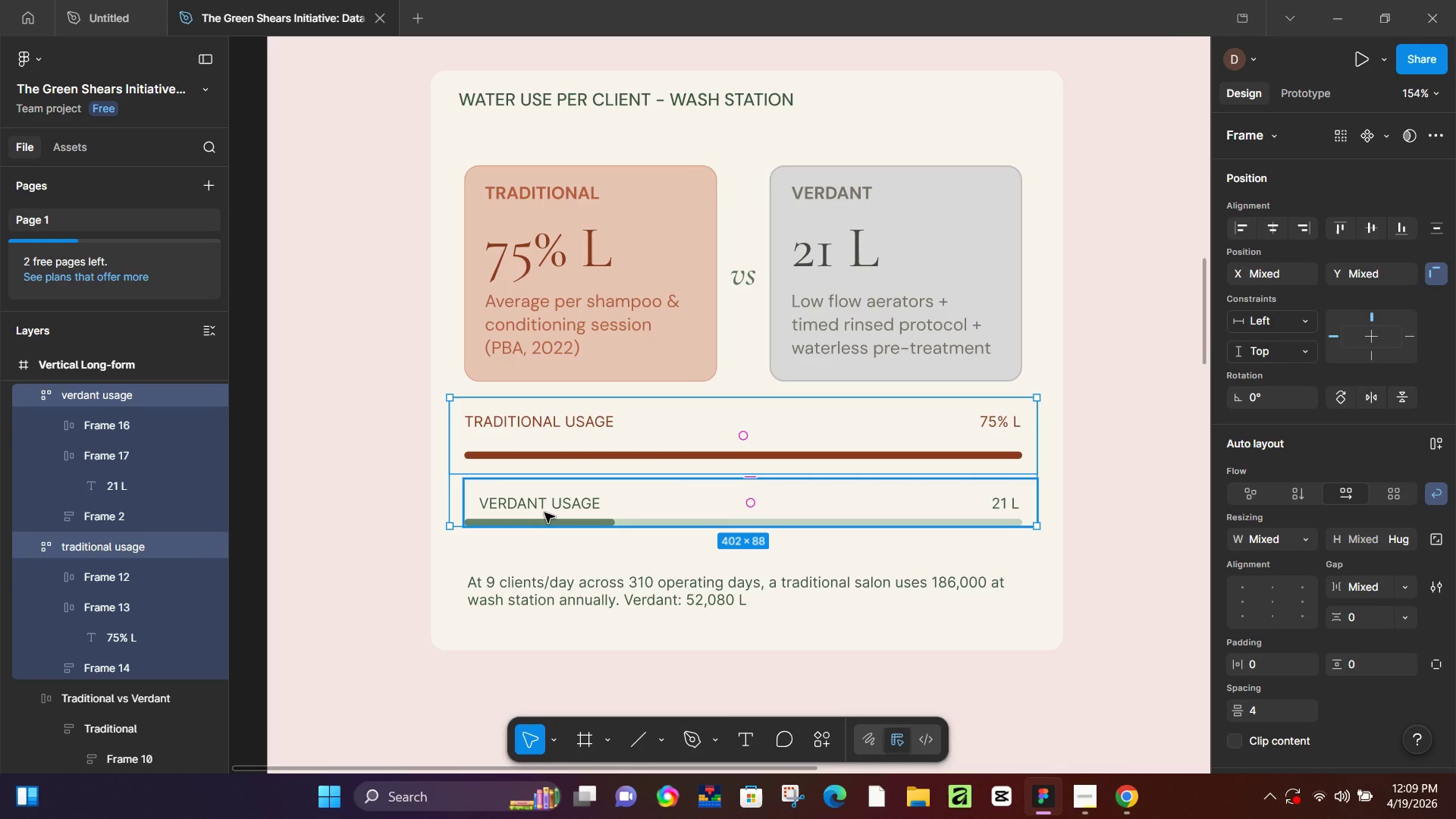 
hold_key(key=ShiftLeft, duration=1.5)
 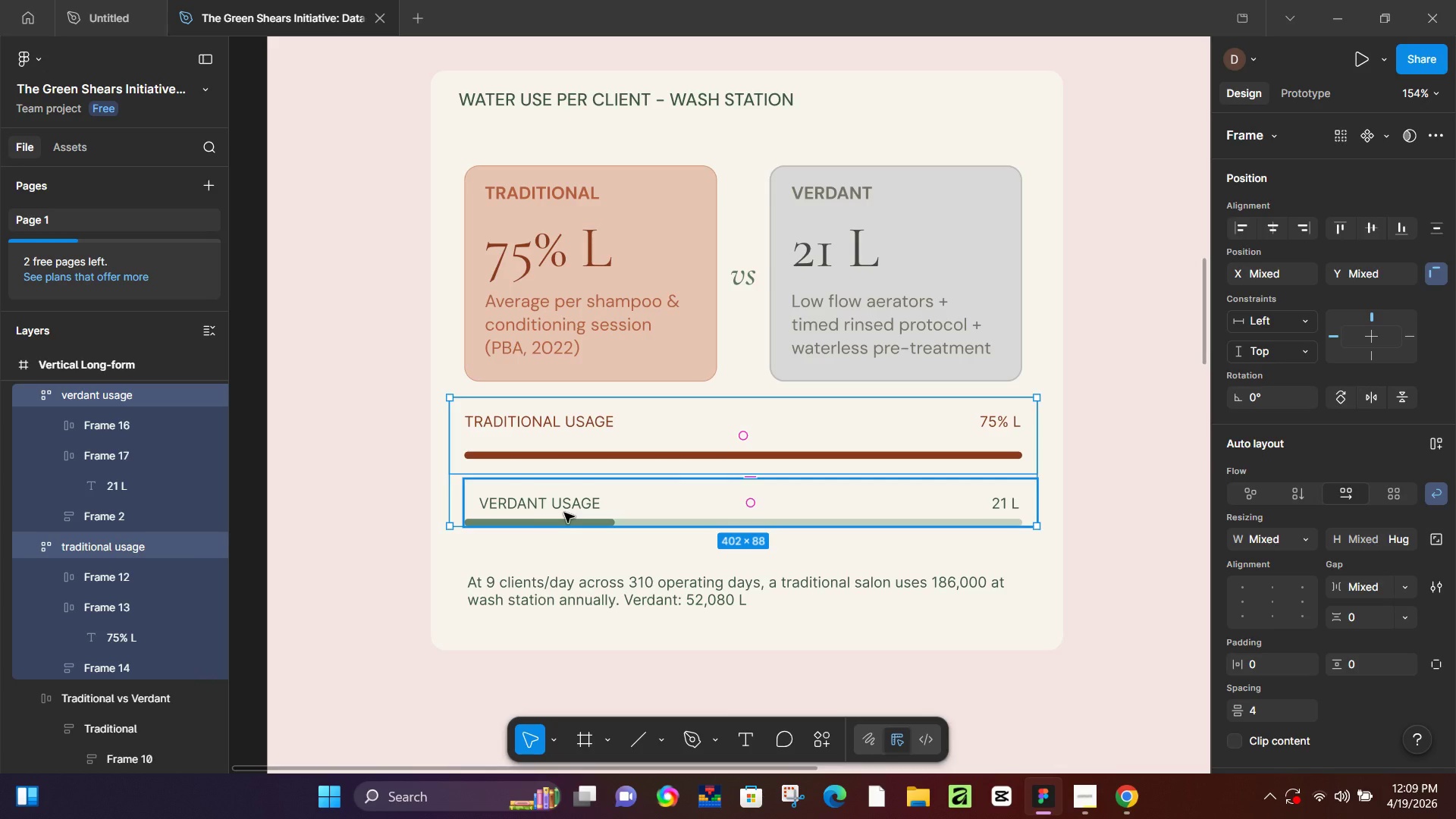 
hold_key(key=ShiftLeft, duration=1.5)
 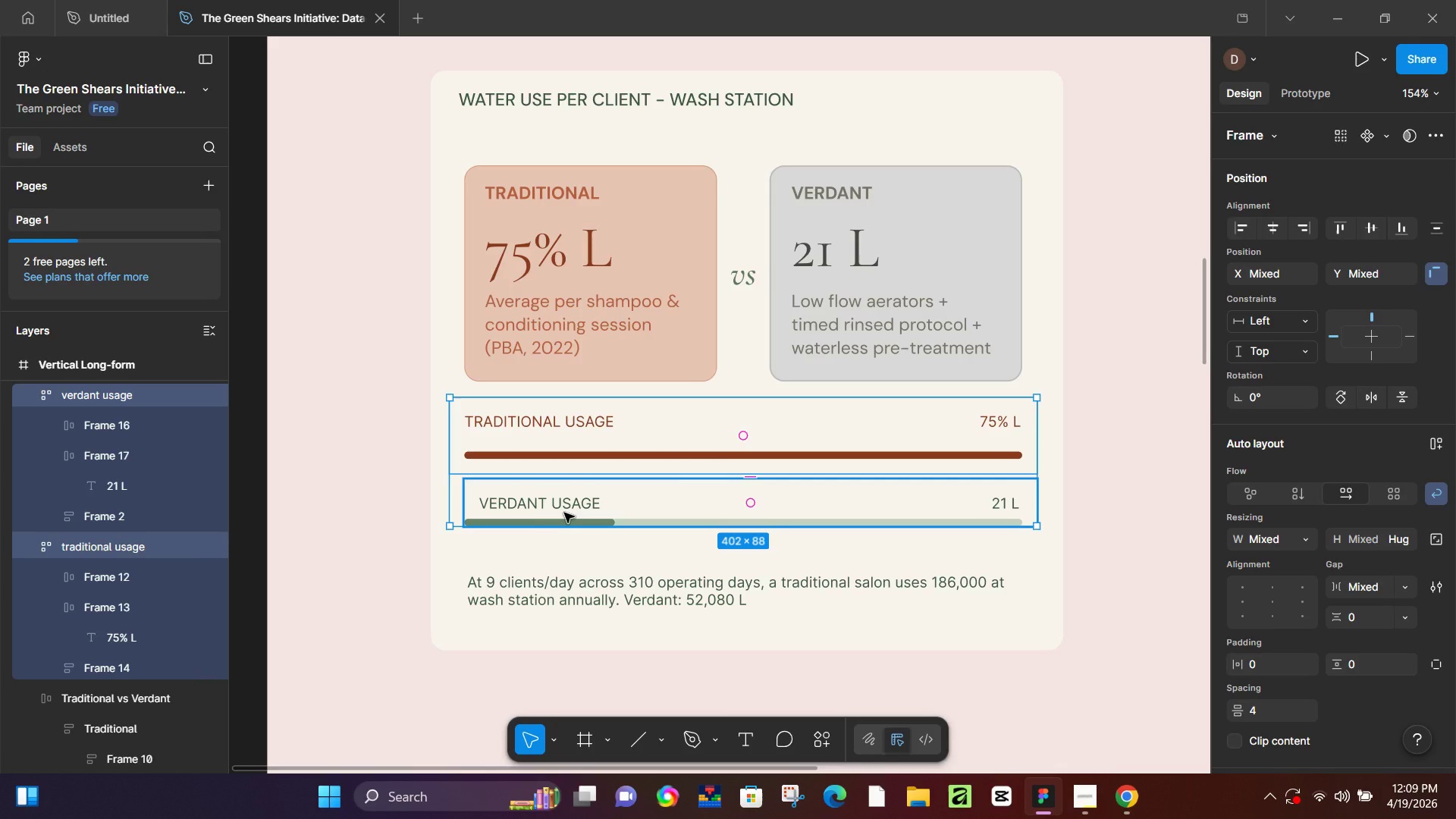 
key(Shift+A)
 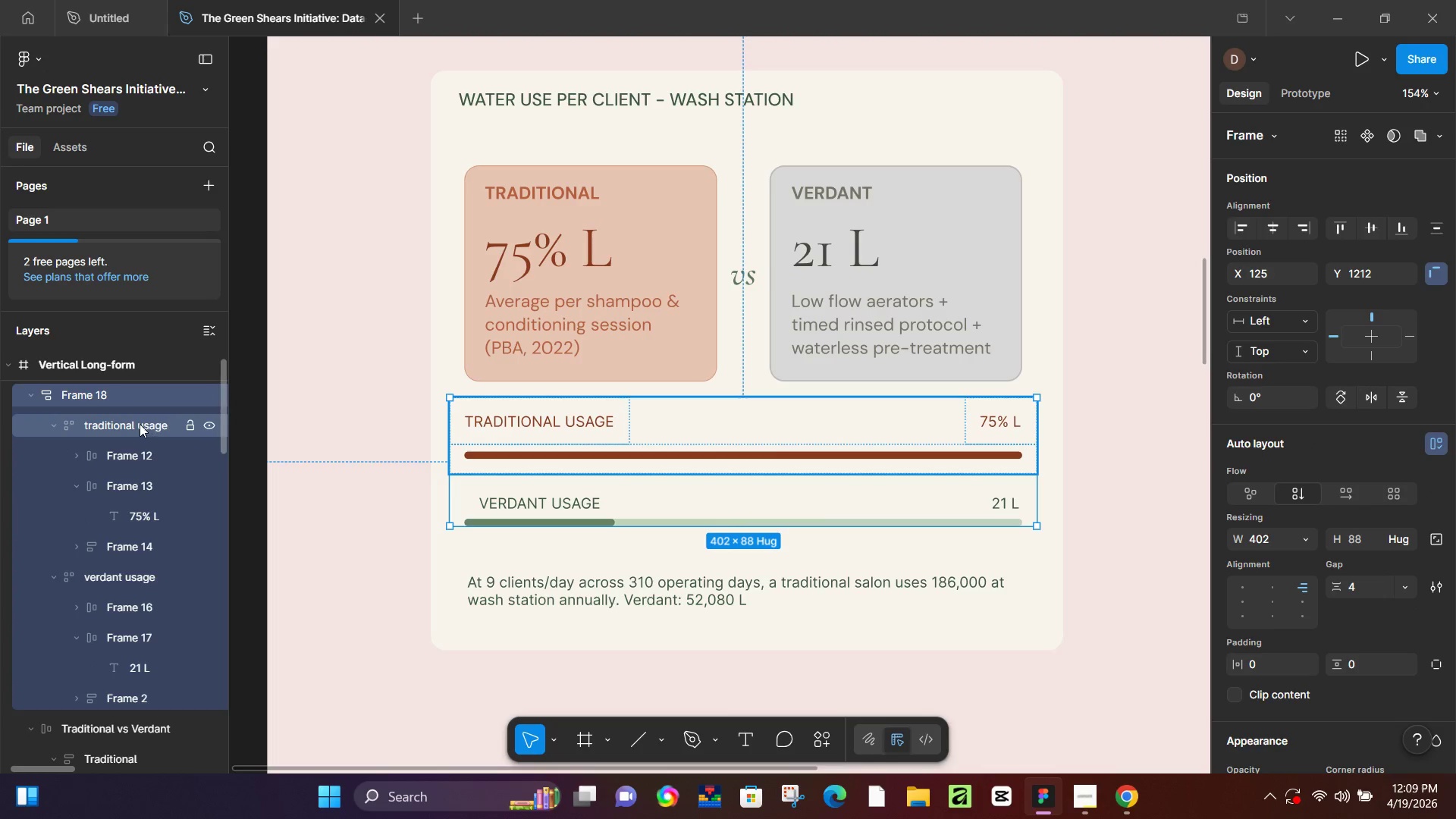 
left_click([699, 335])
 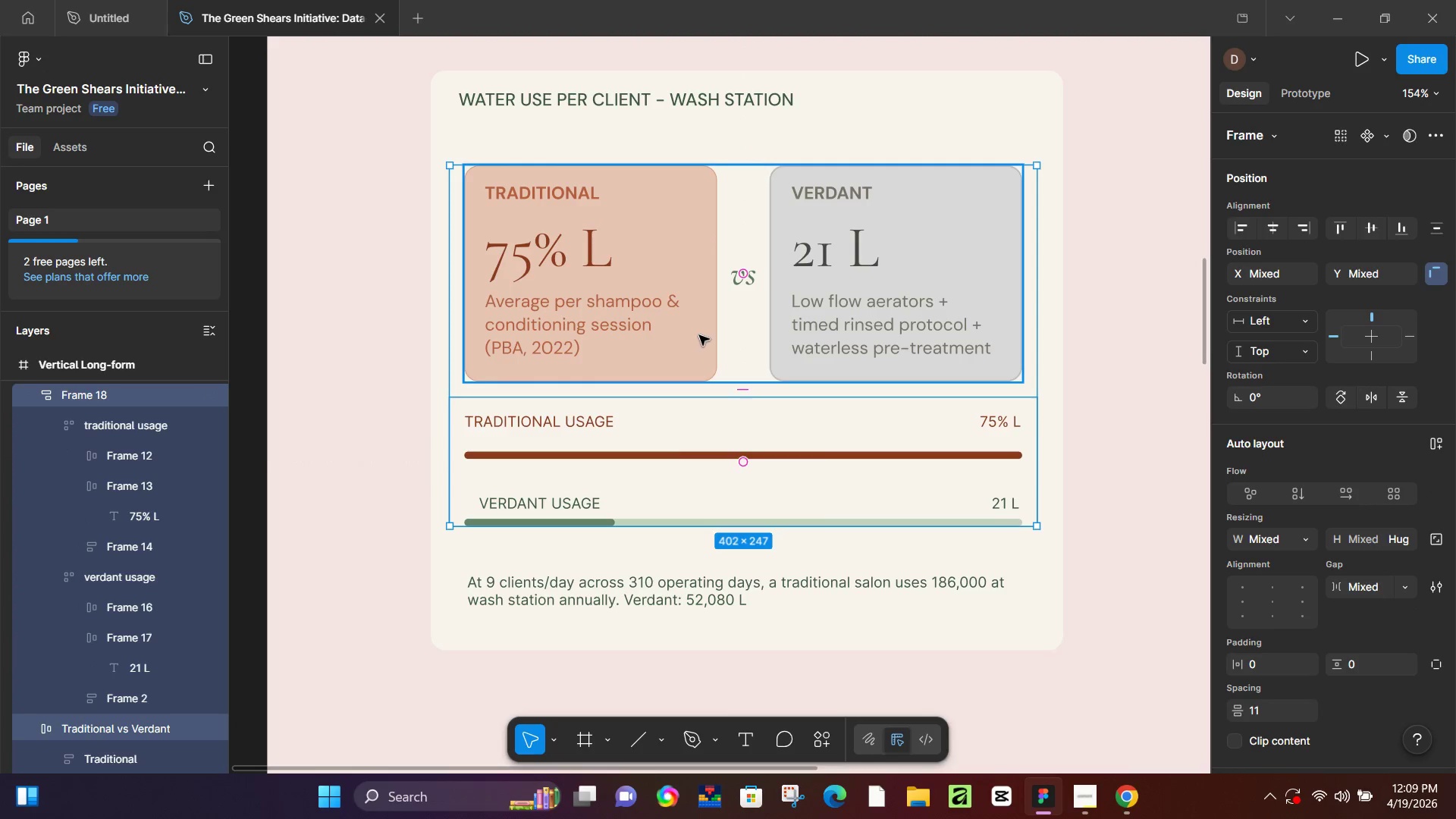 
key(Shift+A)
 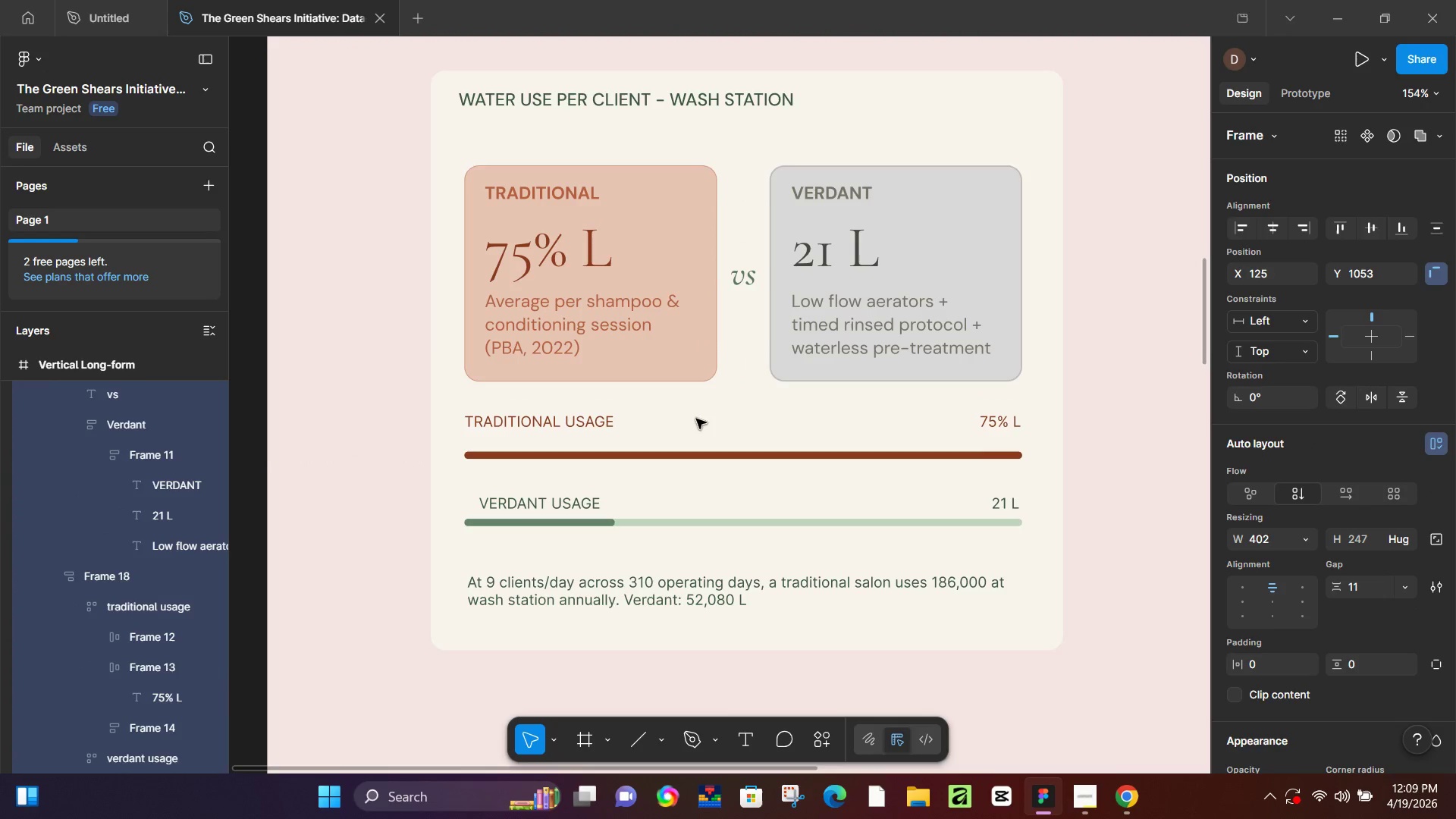 
left_click([623, 576])
 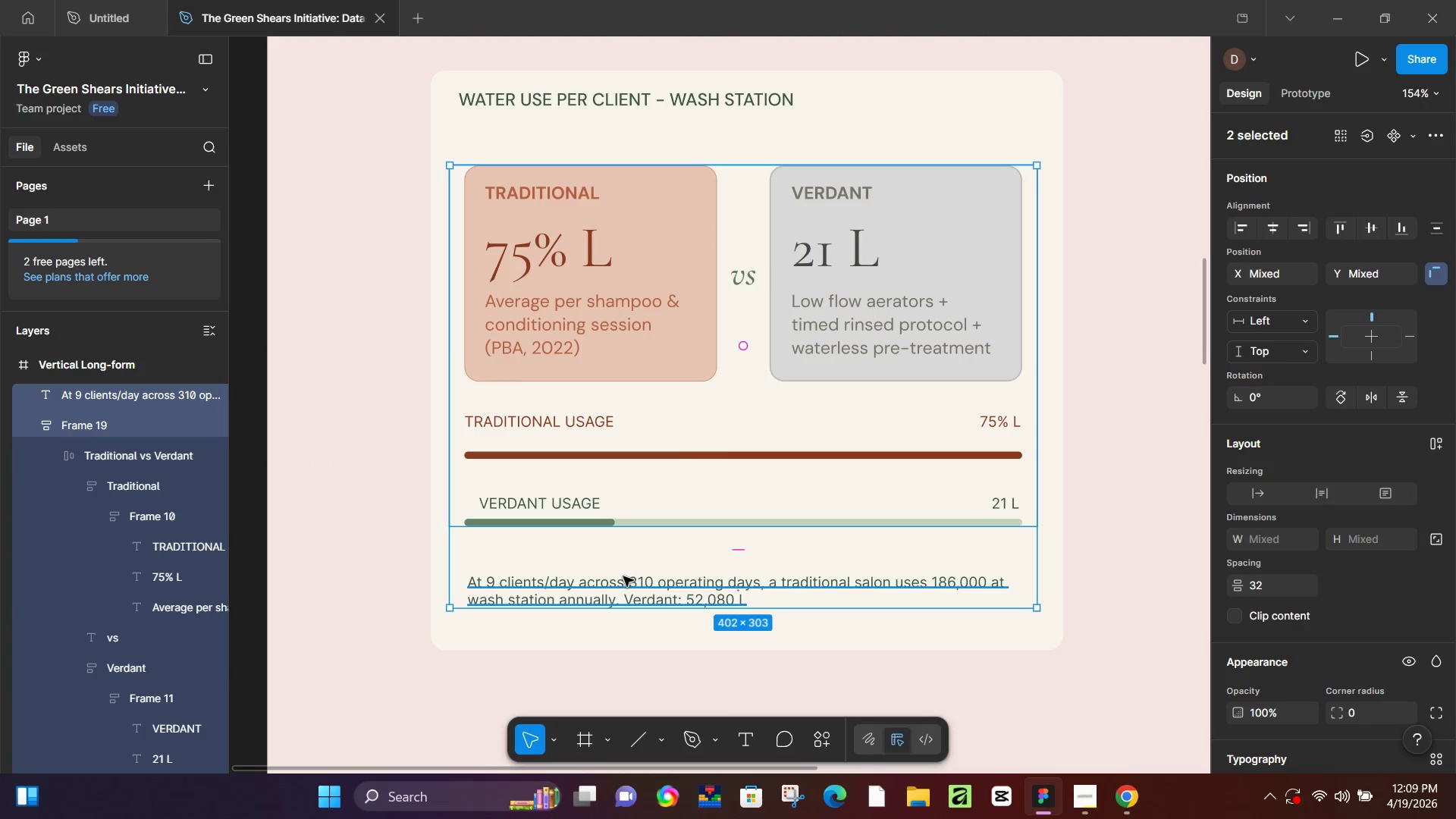 
key(Shift+A)
 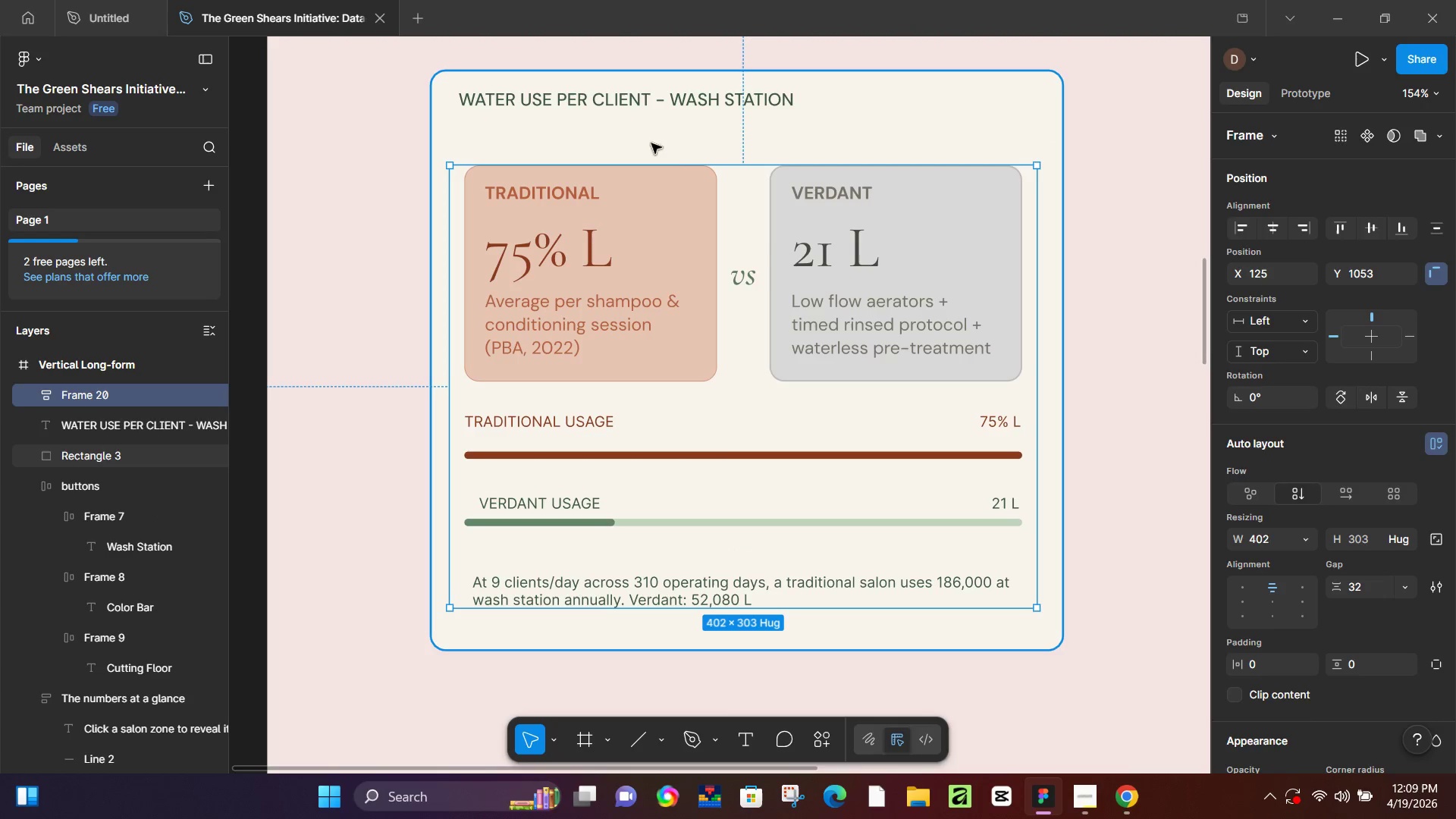 
hold_key(key=ShiftLeft, duration=1.52)
left_click([695, 94])
 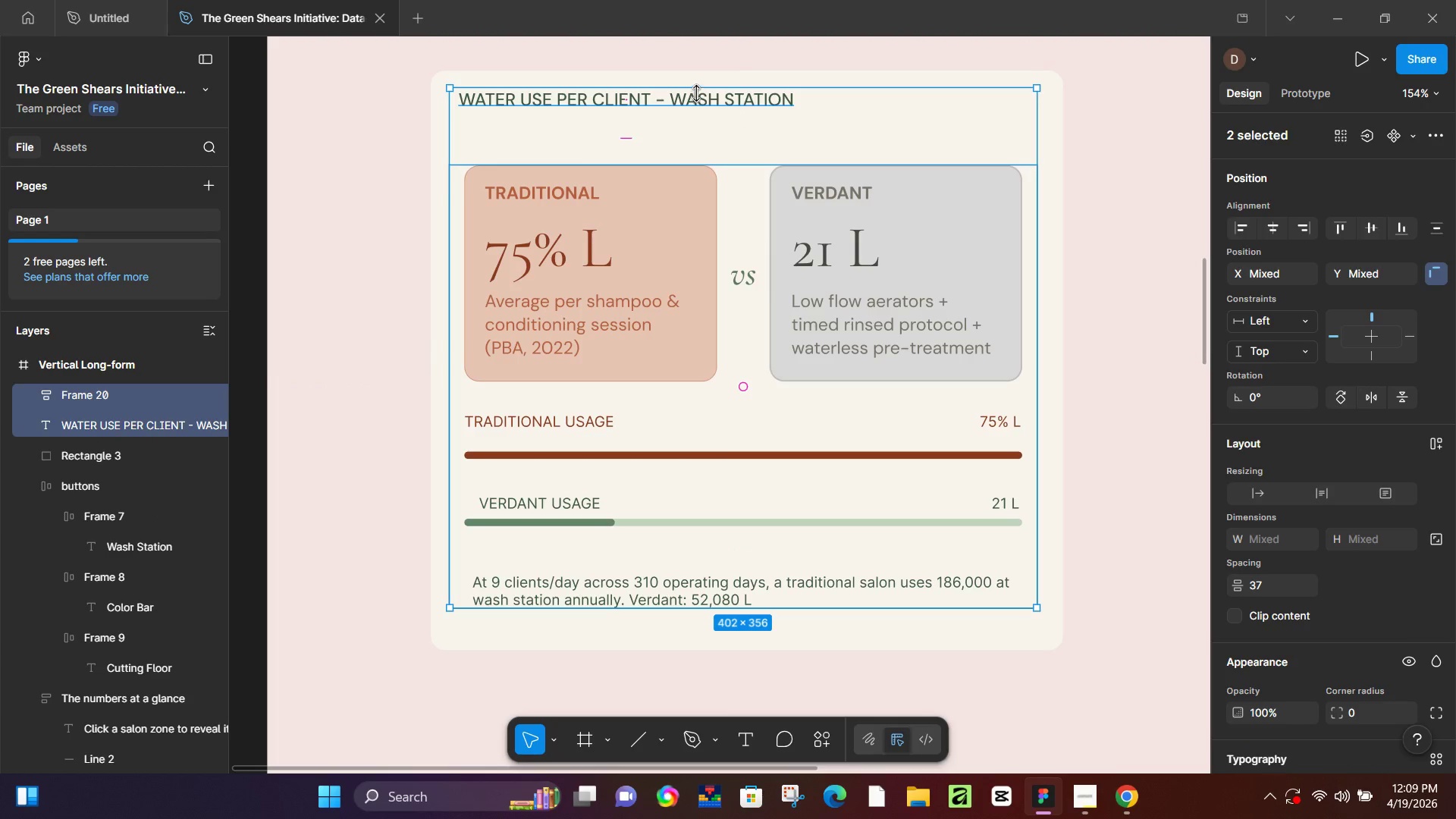 
key(Shift+A)
 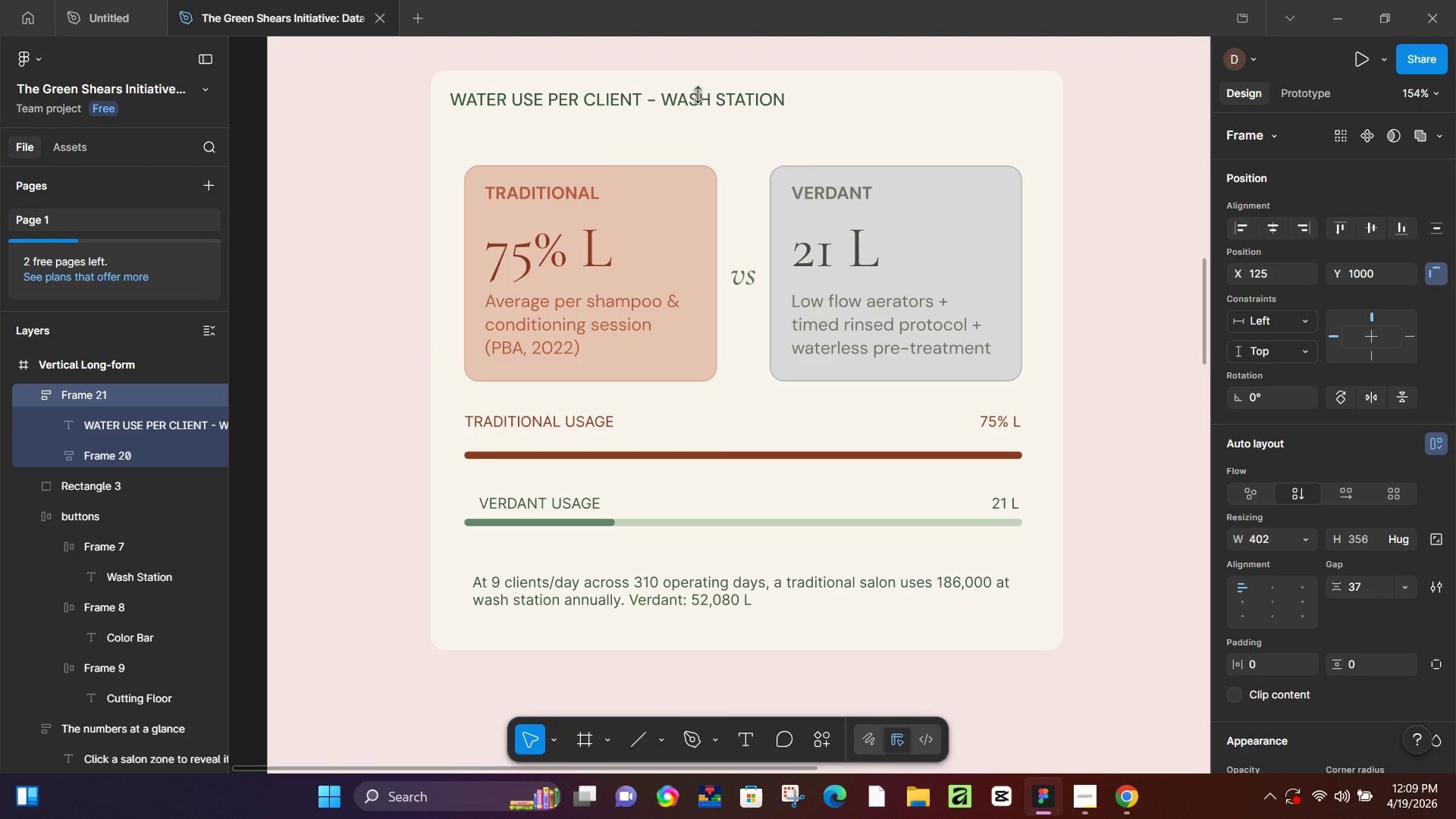 
key(Control+Z)
 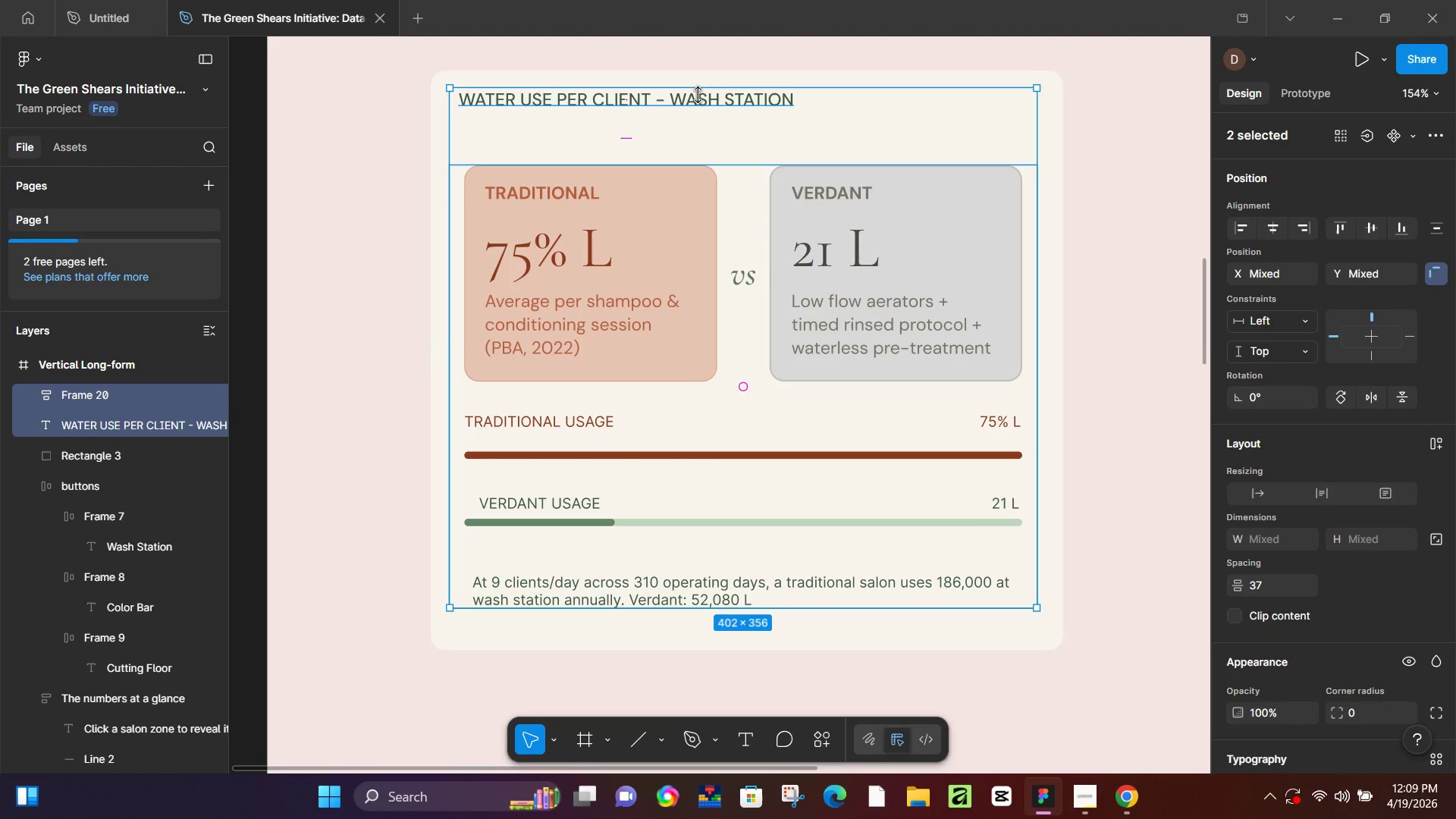 
left_click([698, 95])
 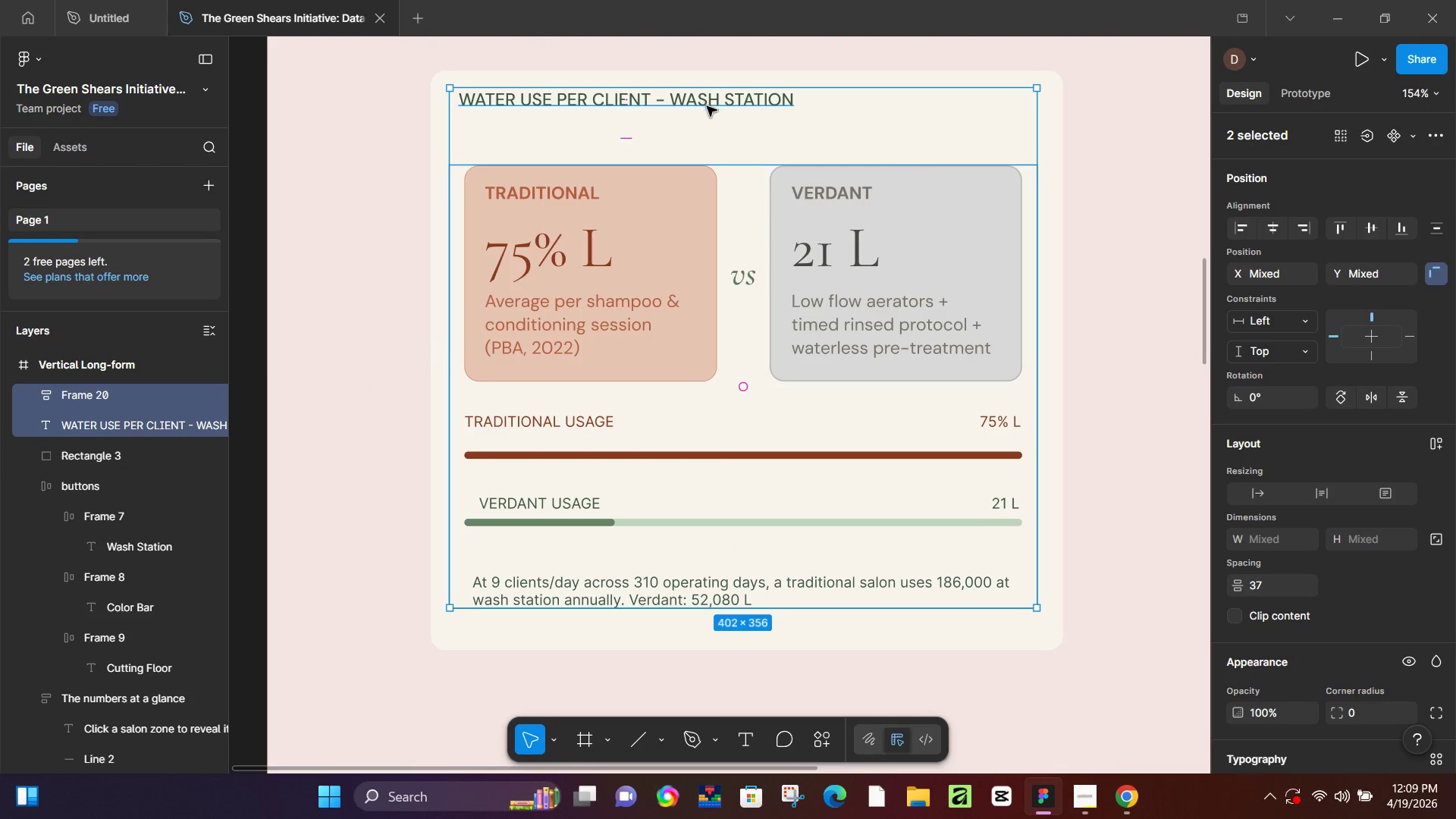 
left_click([707, 106])
 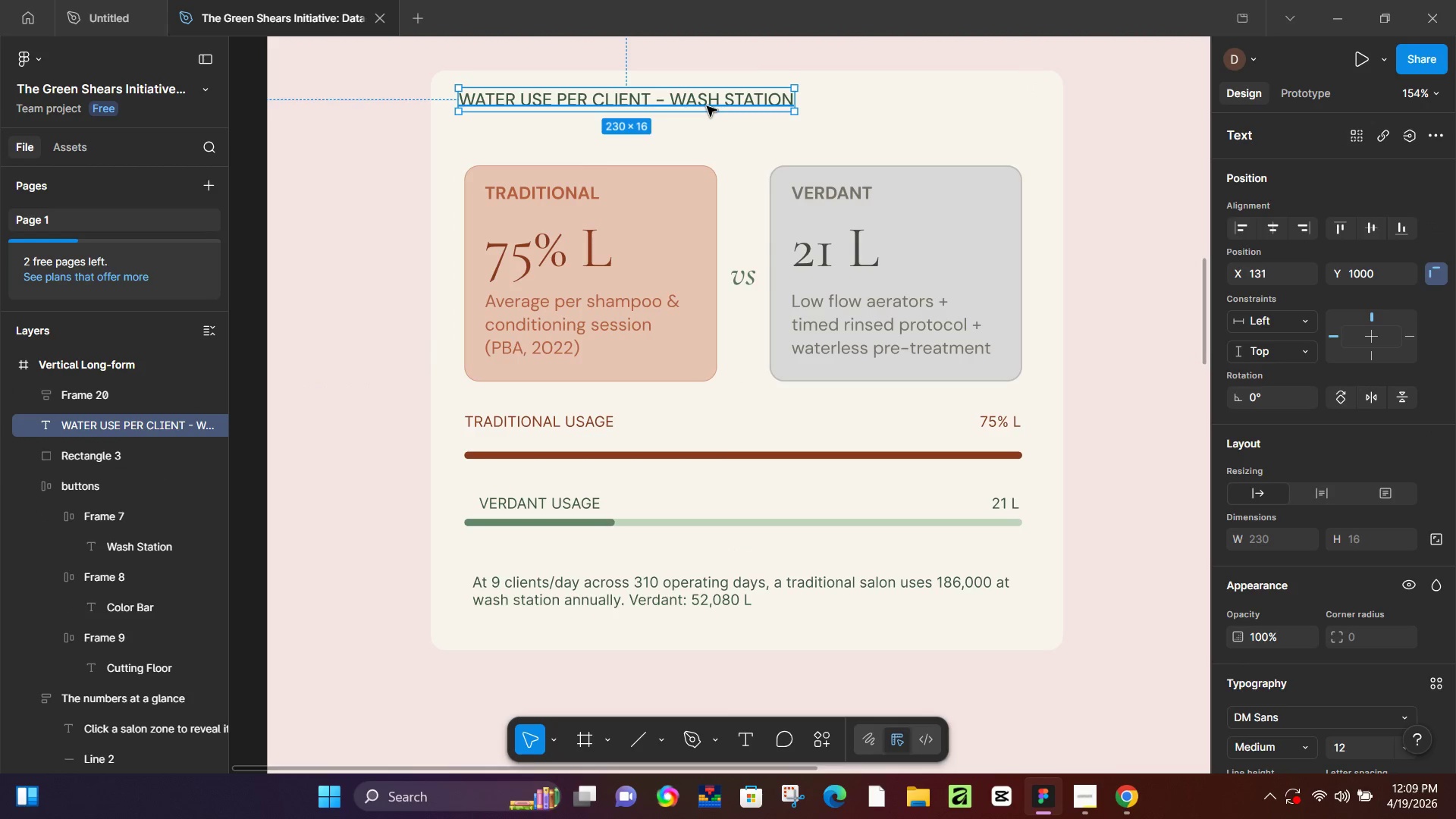 
key(Shift+A)
 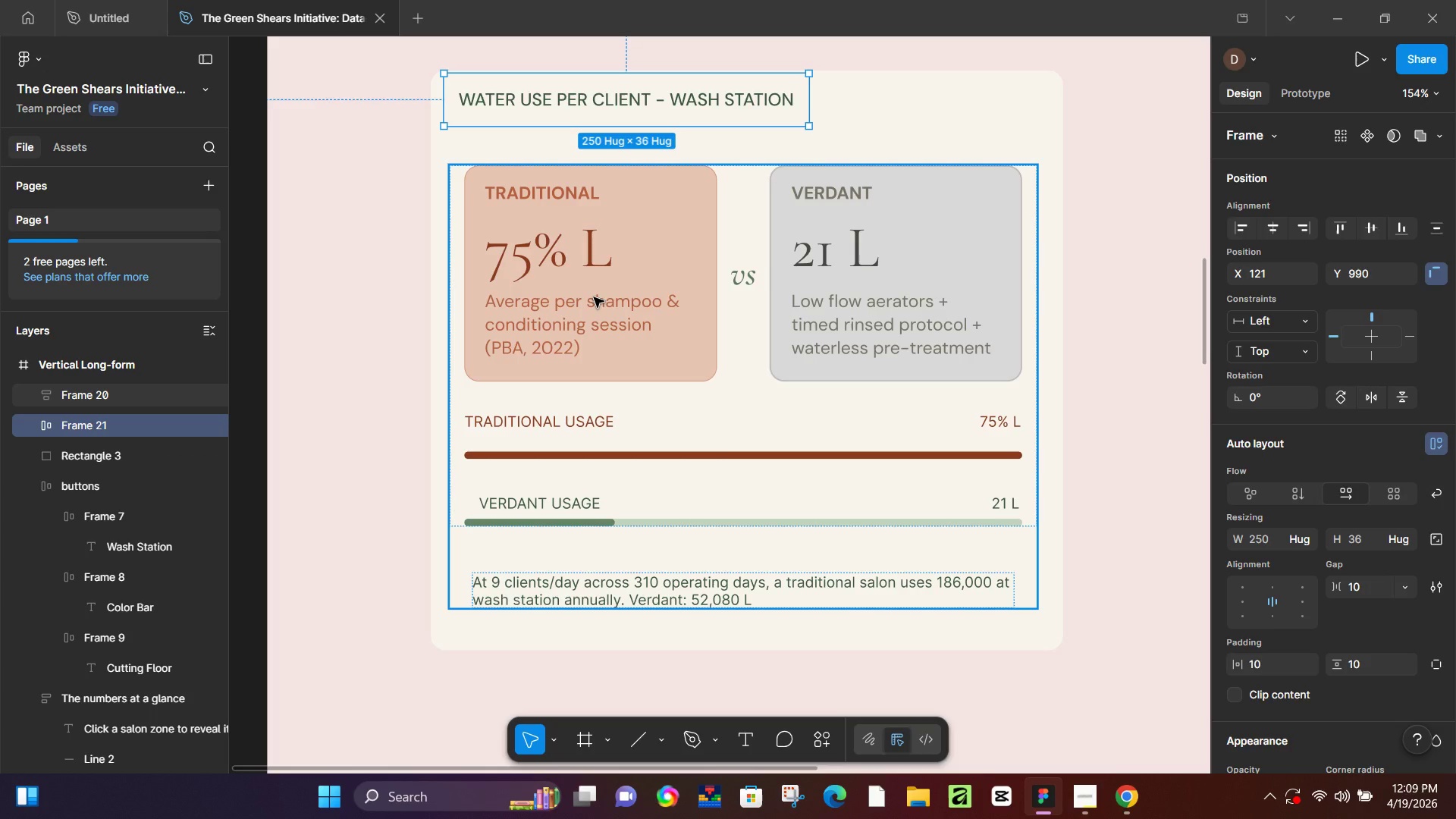 
left_click([594, 297])
 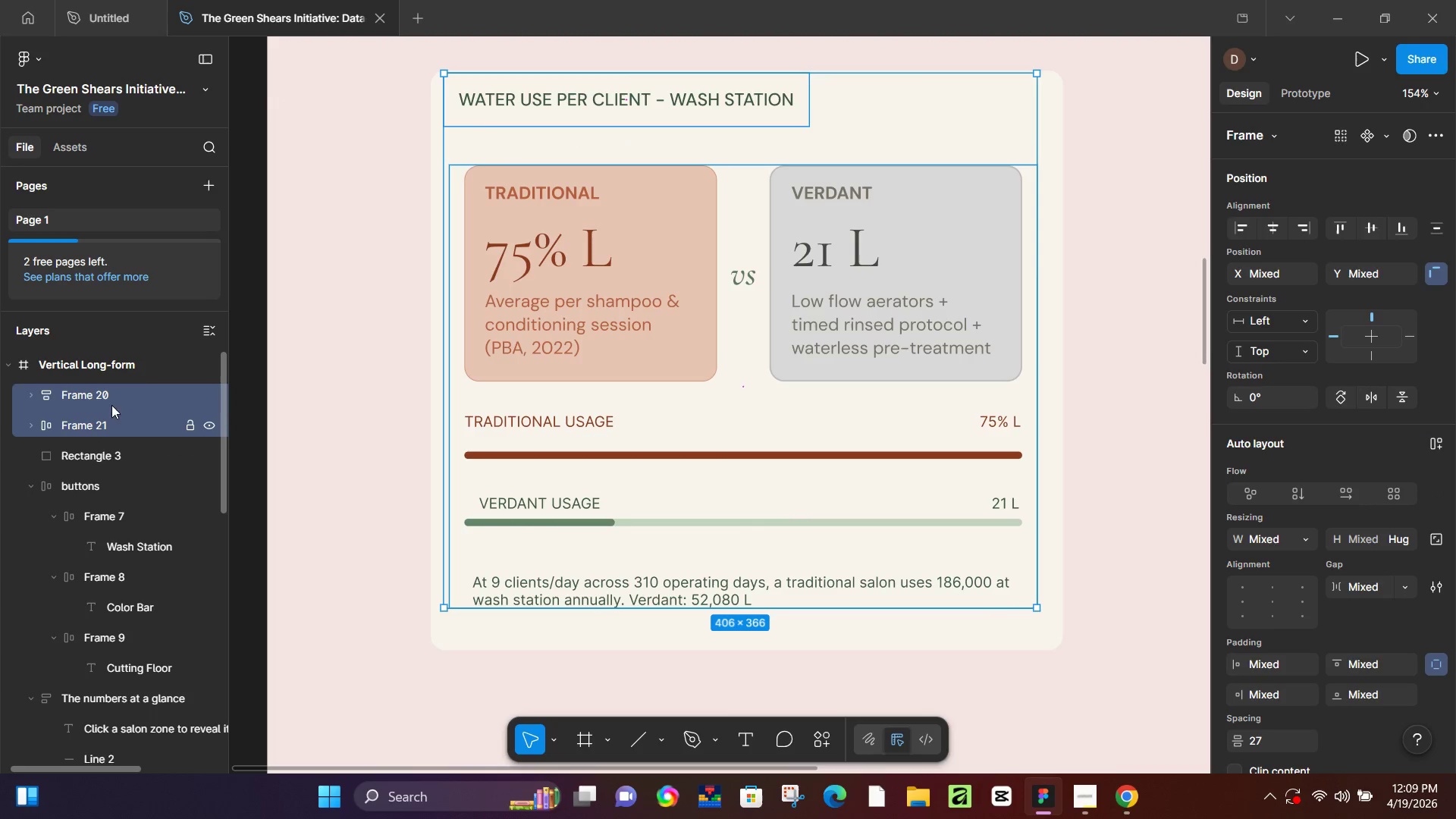 
key(Shift+A)
 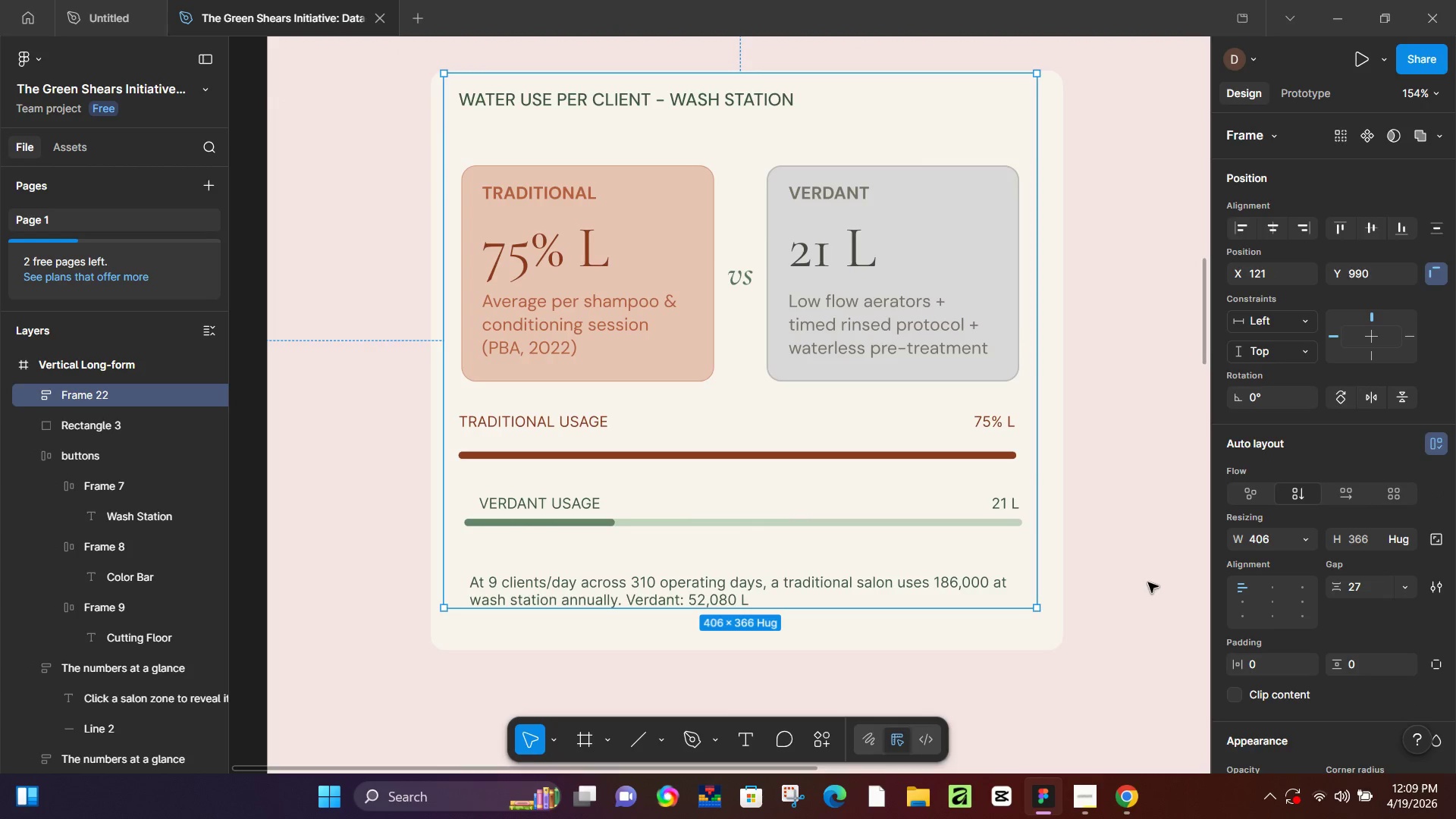 
double_click([917, 510])
 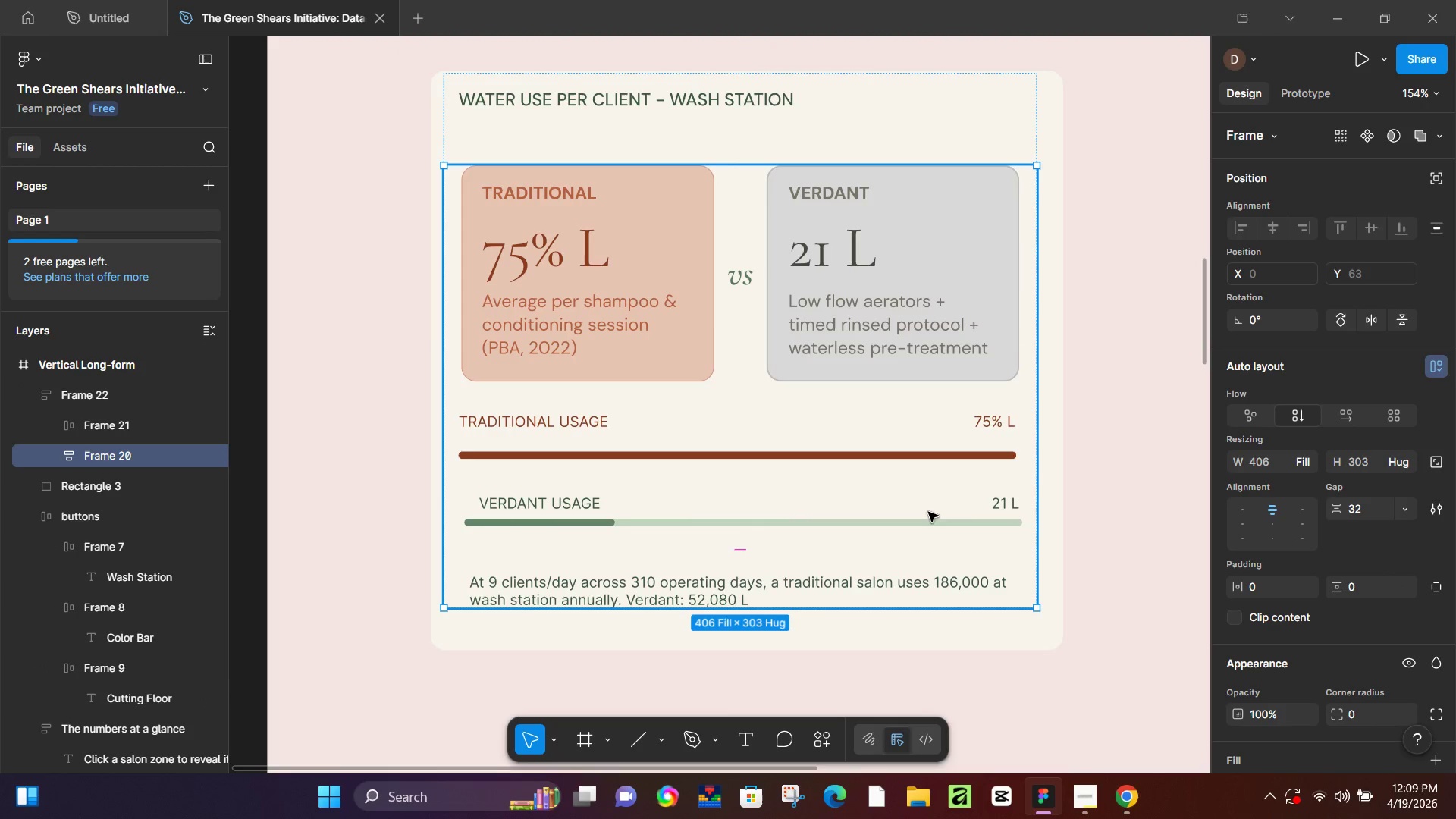 
double_click([928, 512])
 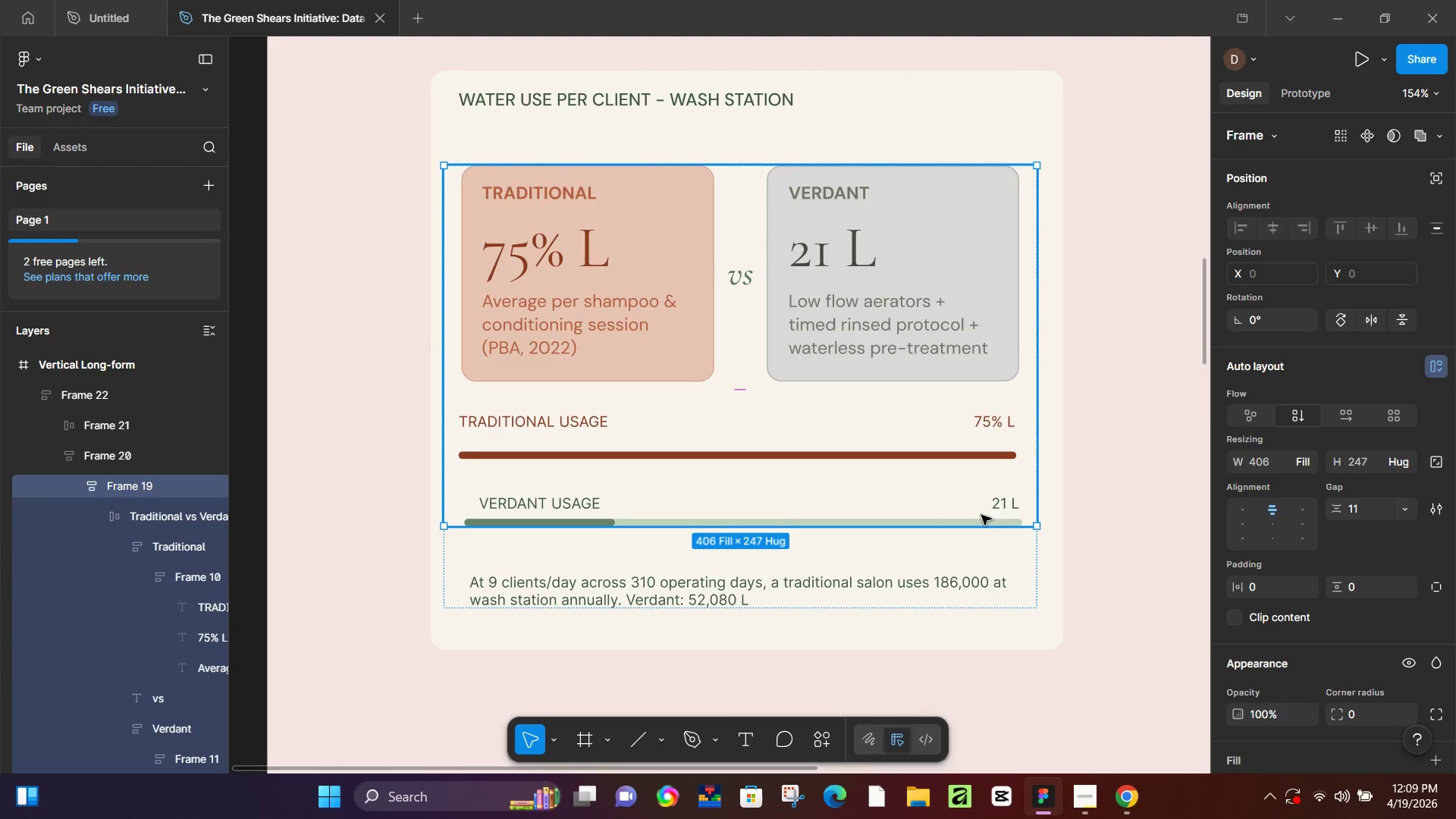 
double_click([981, 515])
 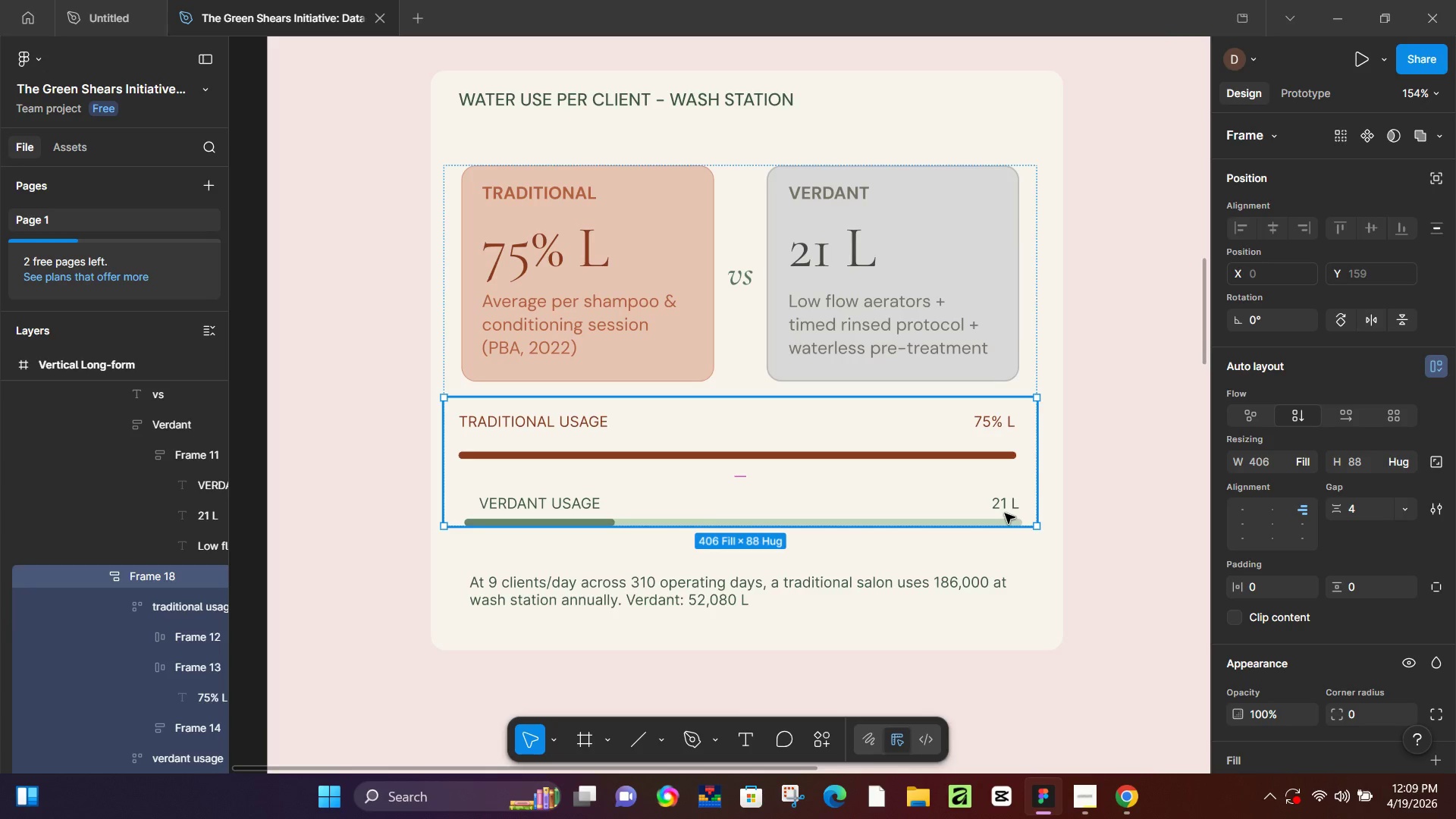 
double_click([1005, 513])
 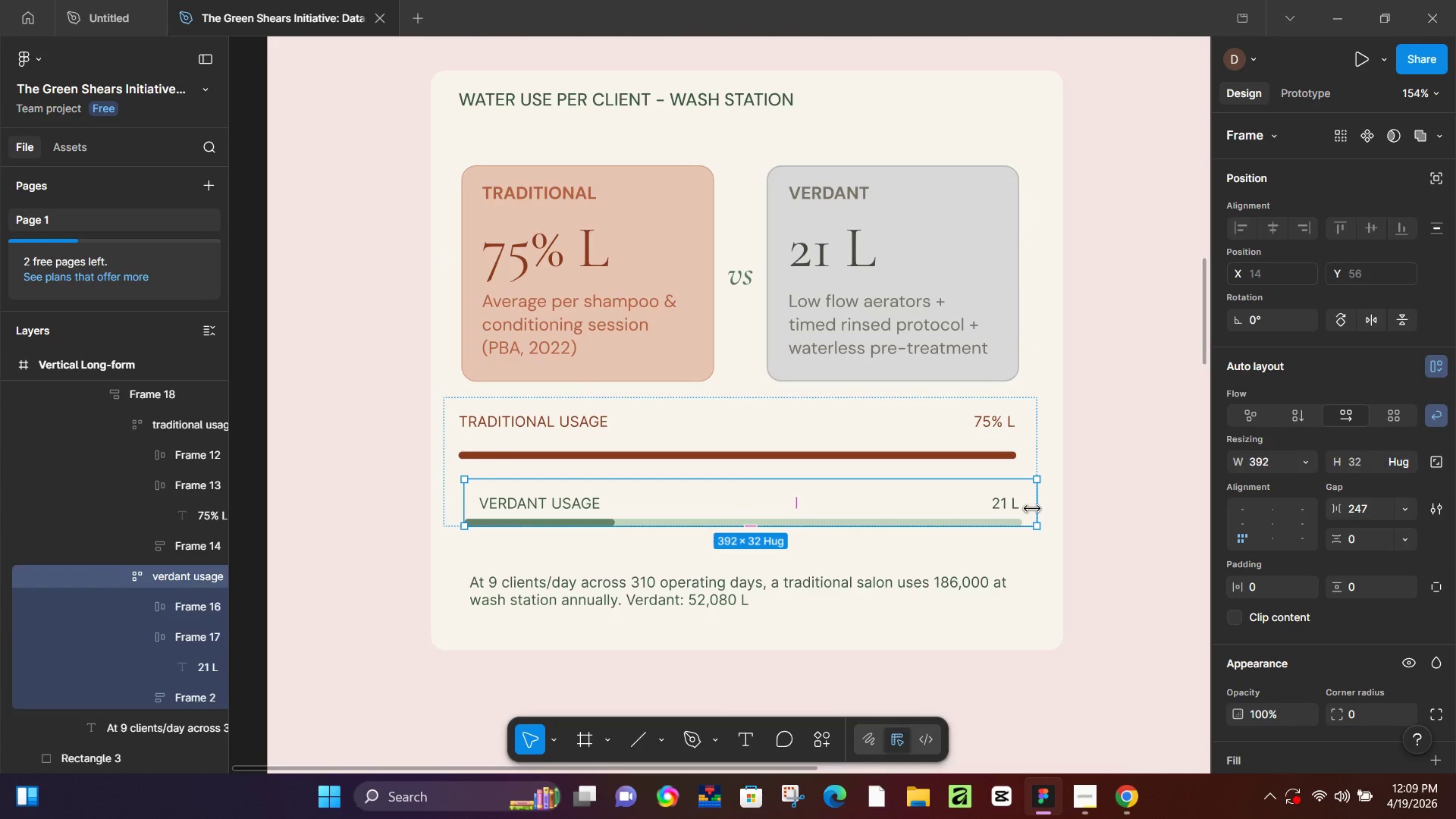 
left_click_drag(start_coordinate=[1032, 509], to_coordinate=[1028, 510])
 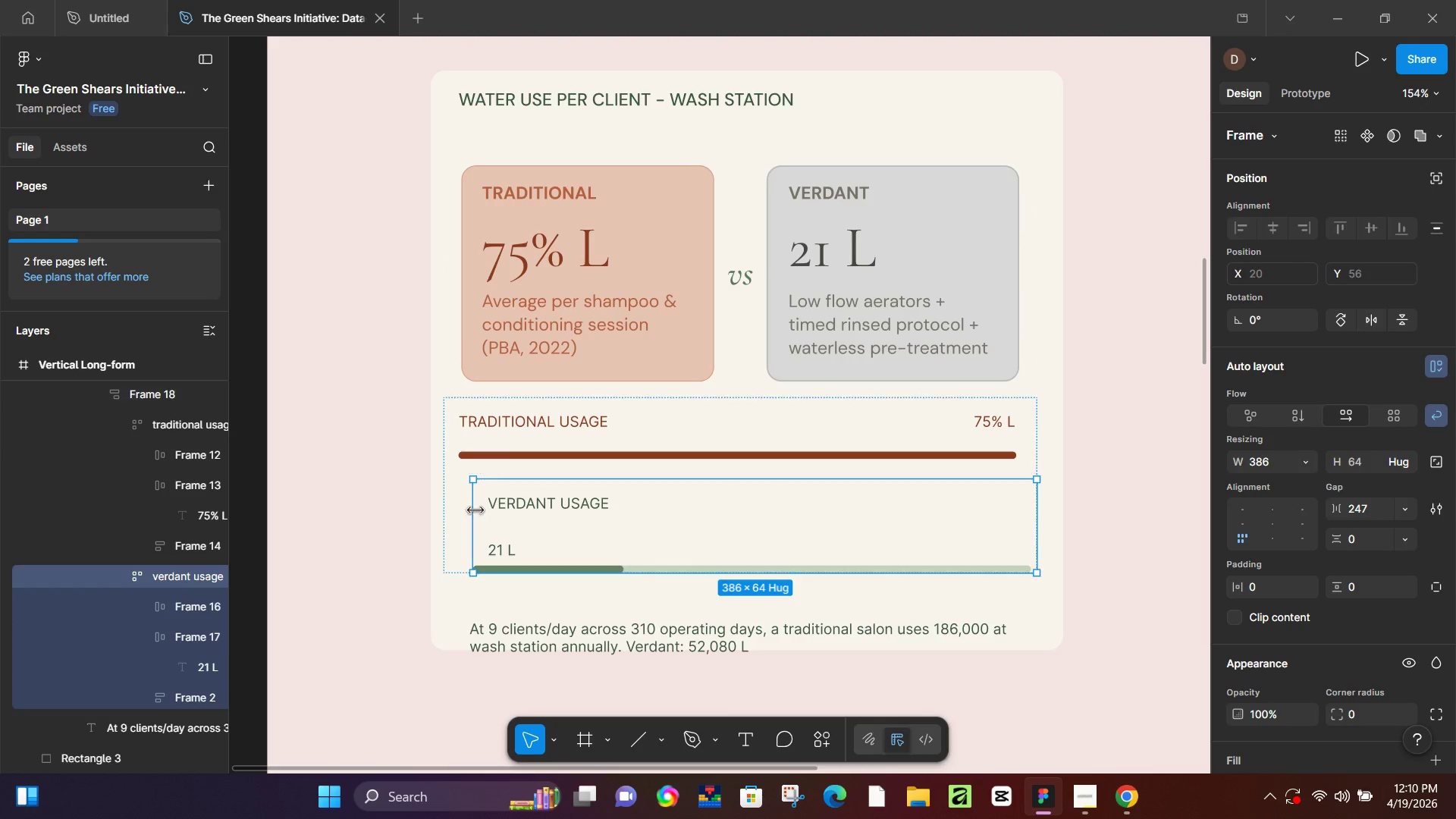 
left_click_drag(start_coordinate=[475, 510], to_coordinate=[458, 507])
 